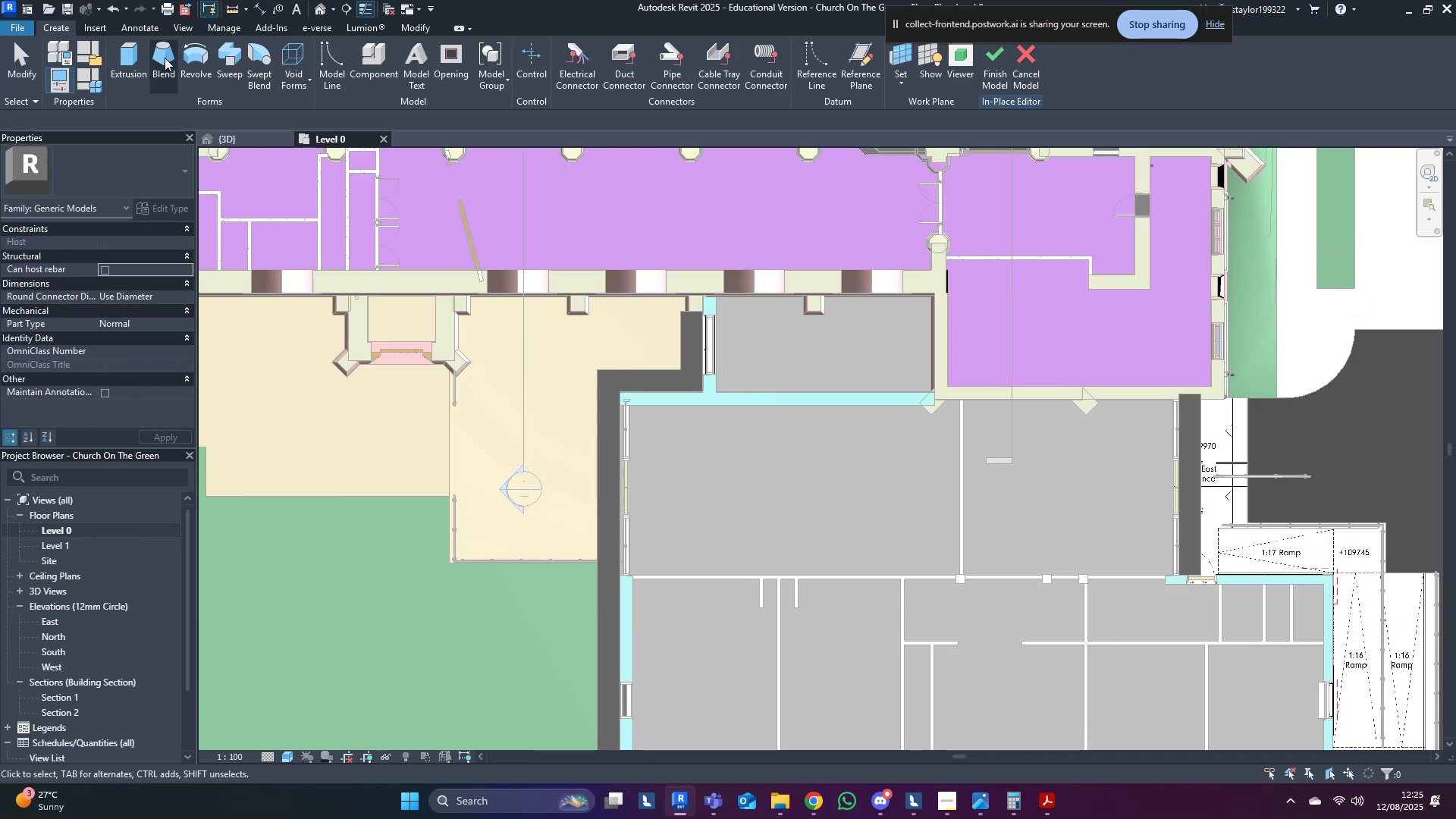 
left_click([138, 58])
 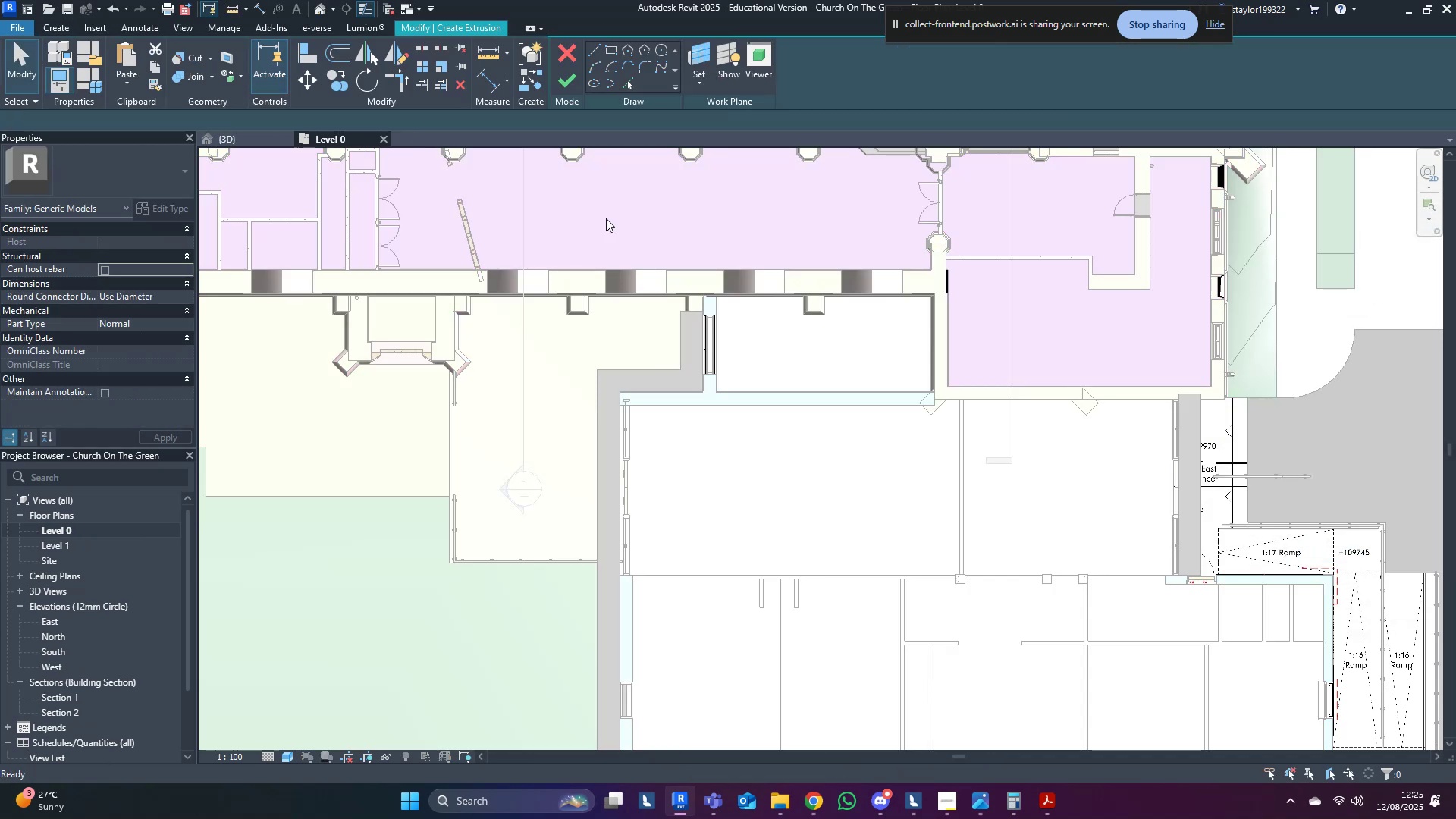 
type(wf)
 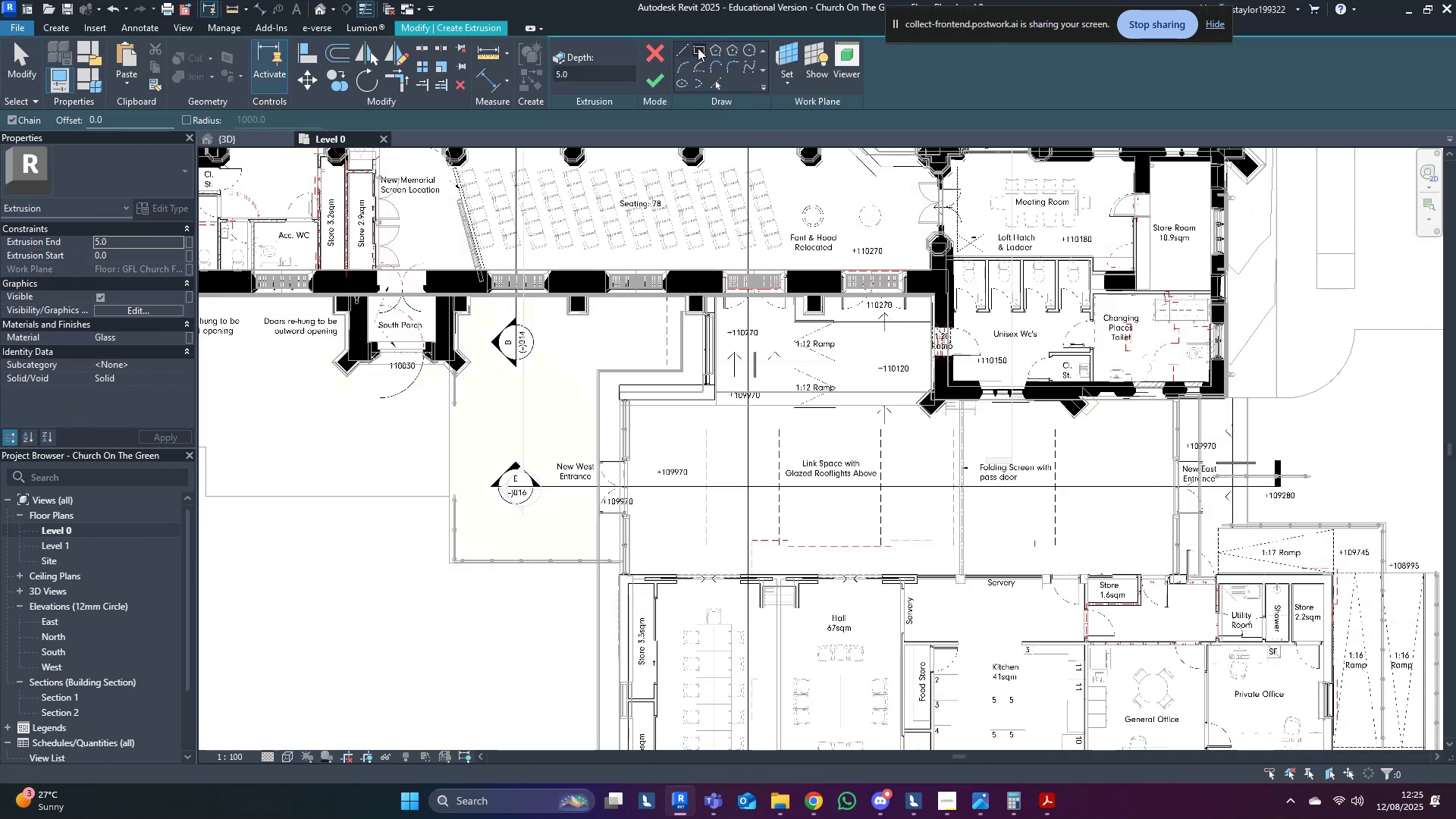 
scroll: coordinate [721, 605], scroll_direction: up, amount: 14.0
 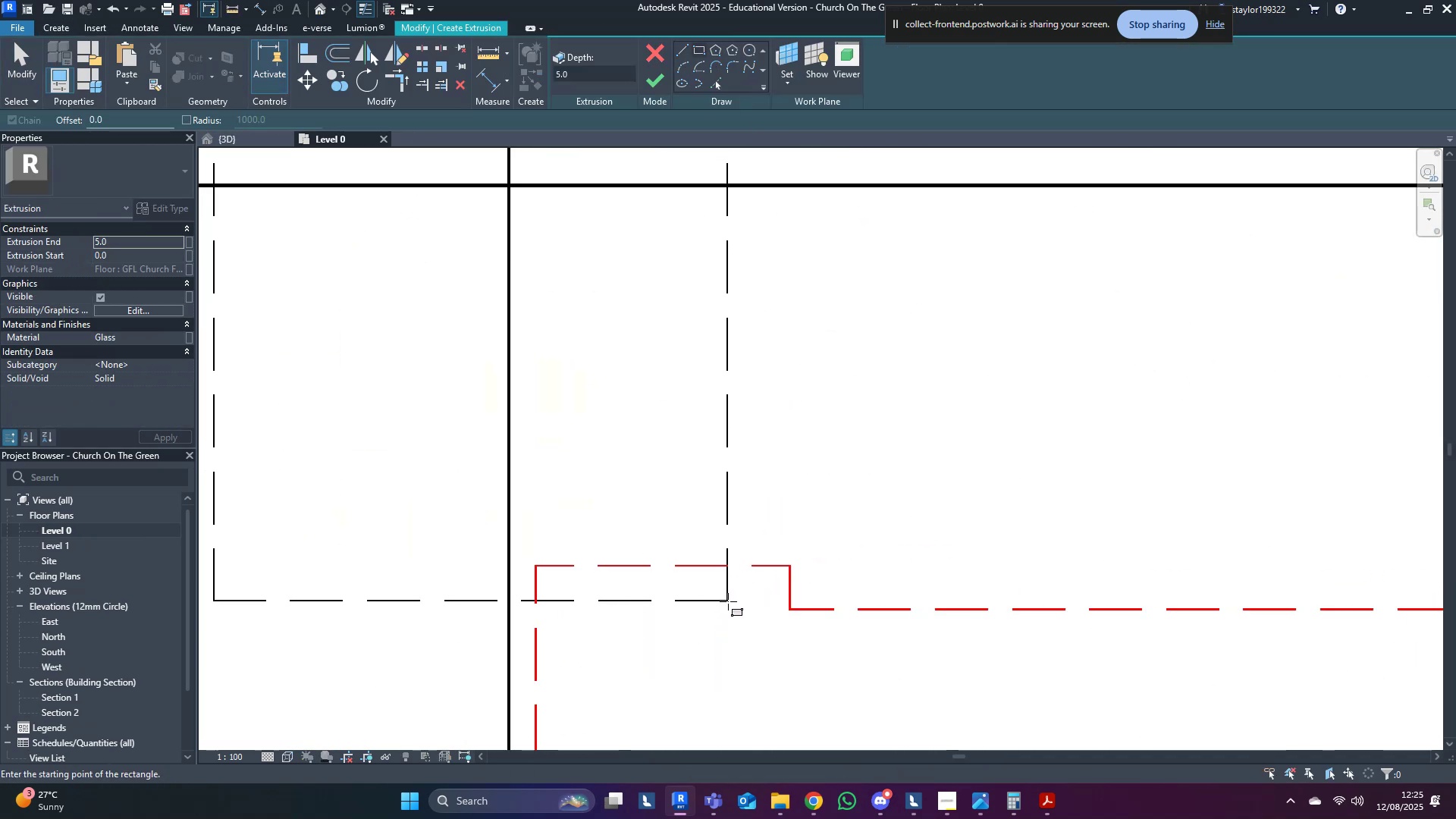 
left_click([728, 601])
 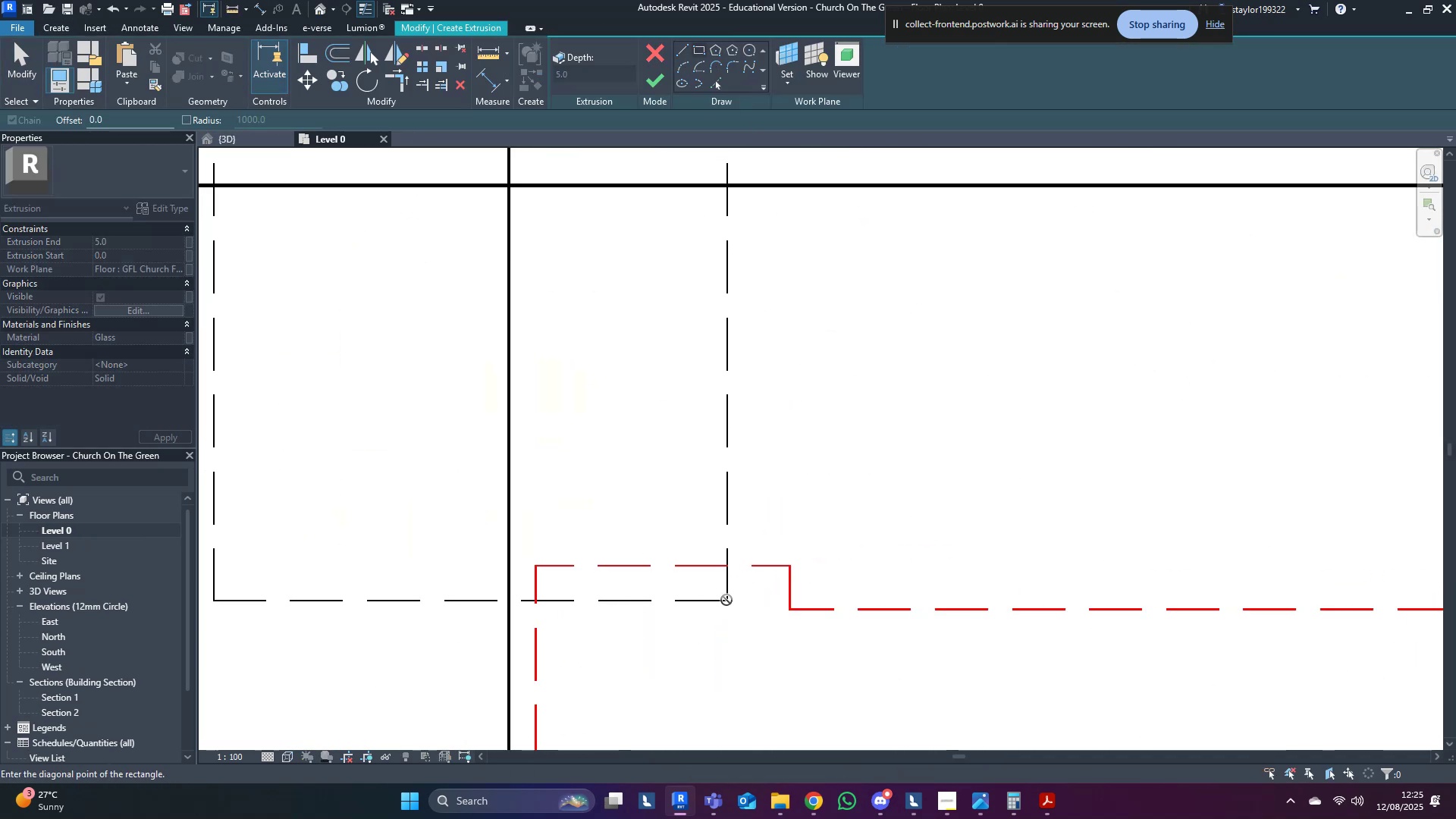 
scroll: coordinate [722, 595], scroll_direction: down, amount: 5.0
 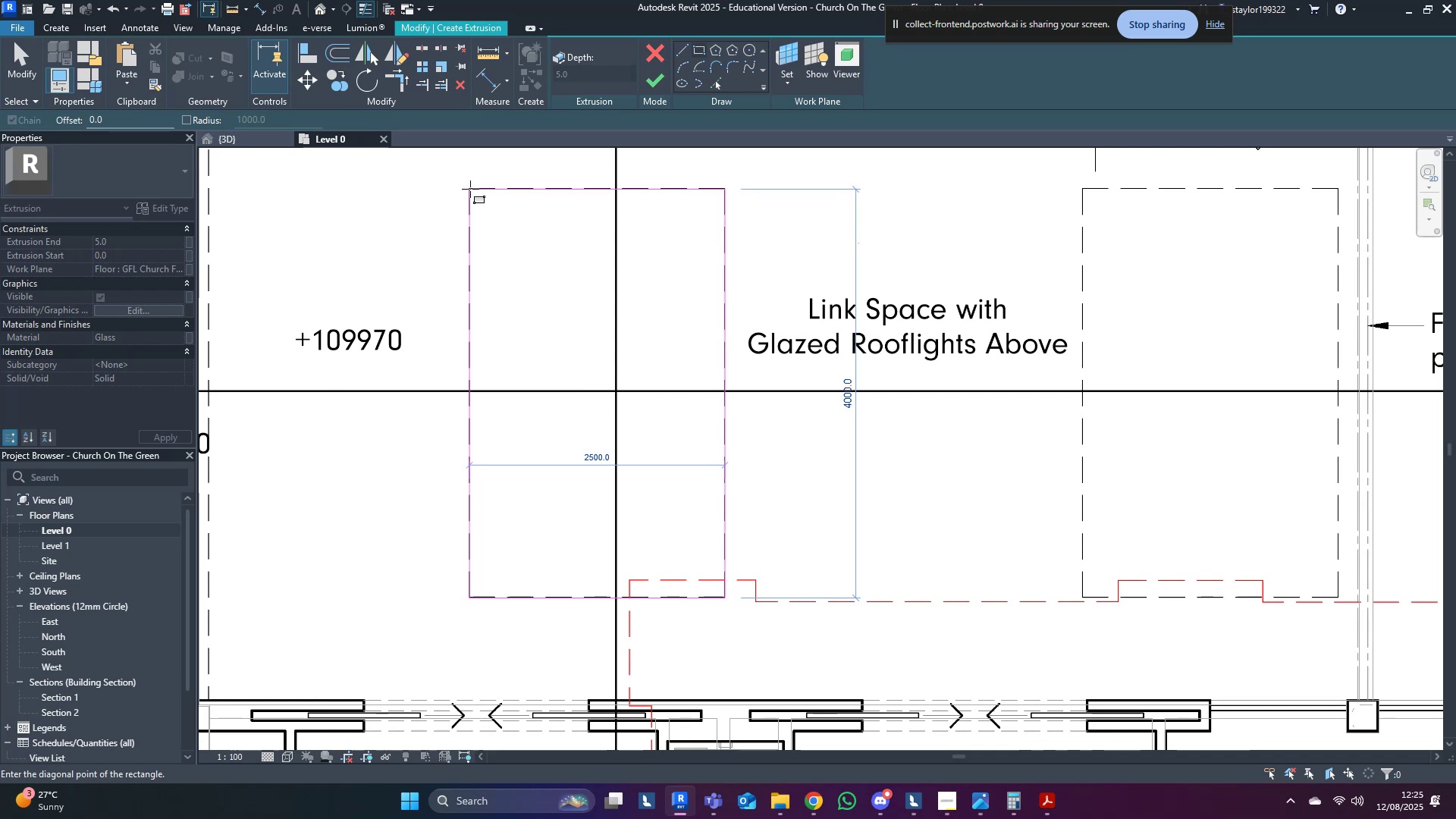 
left_click([470, 189])
 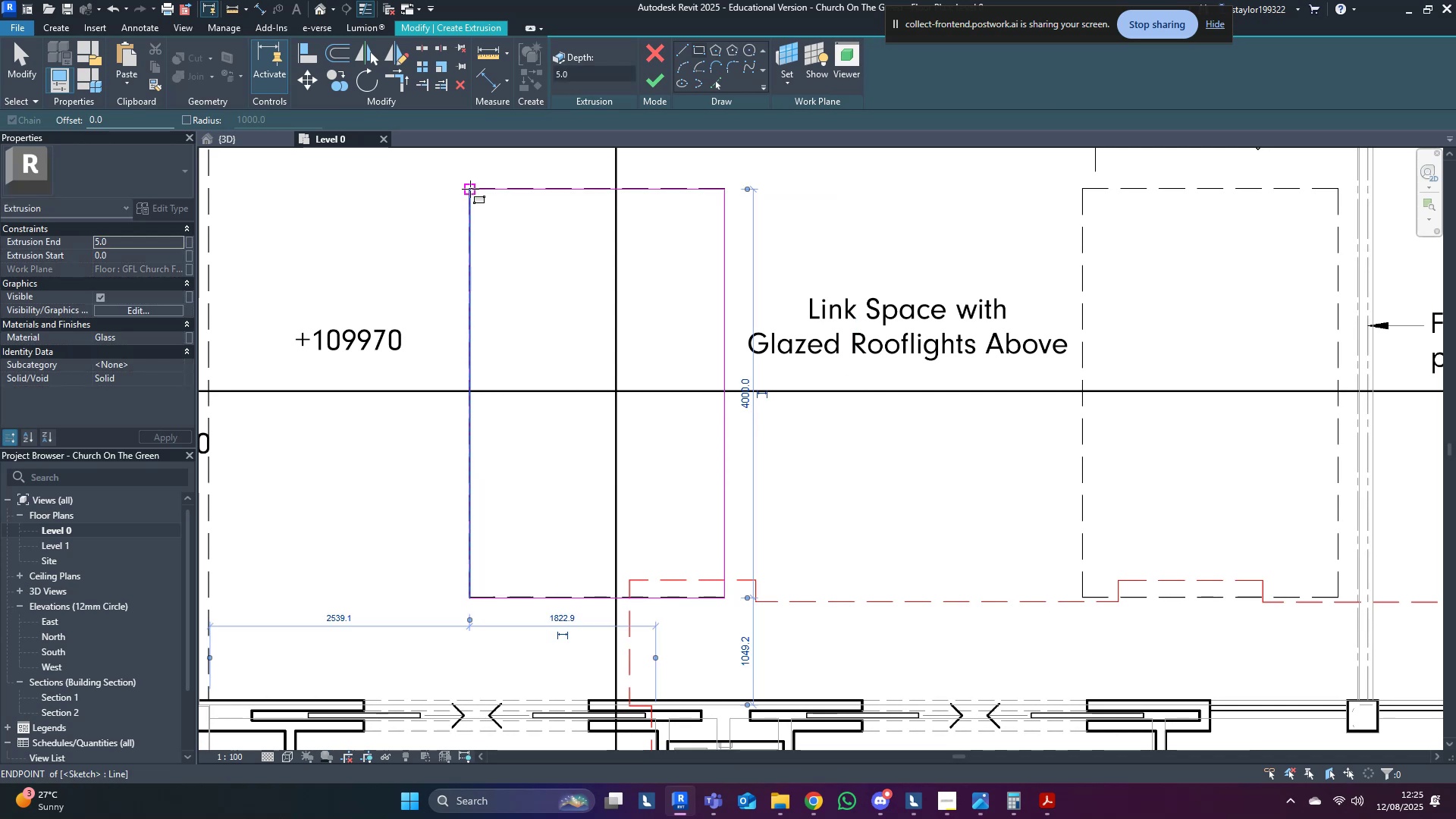 
key(Escape)
 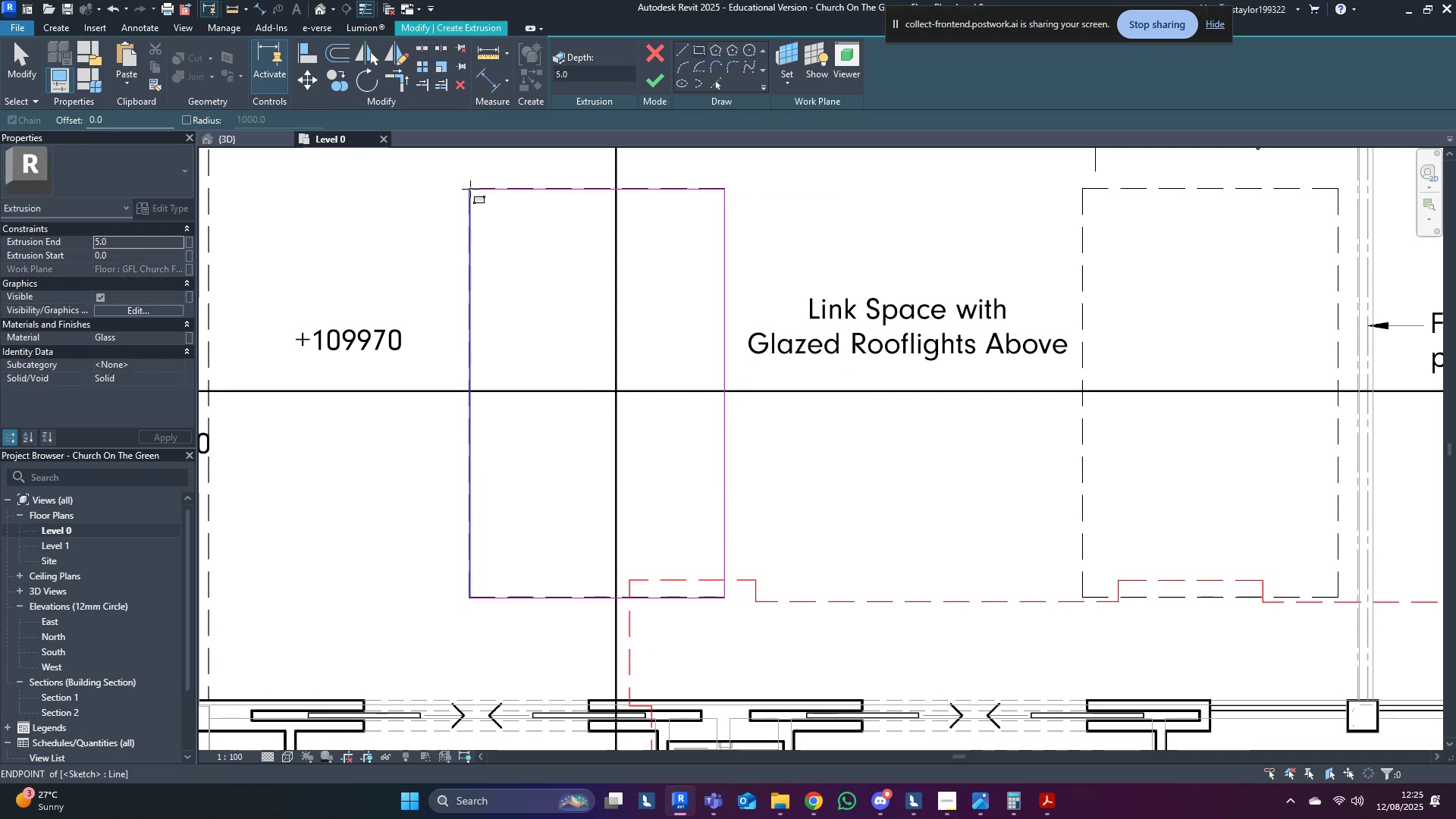 
hold_key(key=Escape, duration=8.33)
 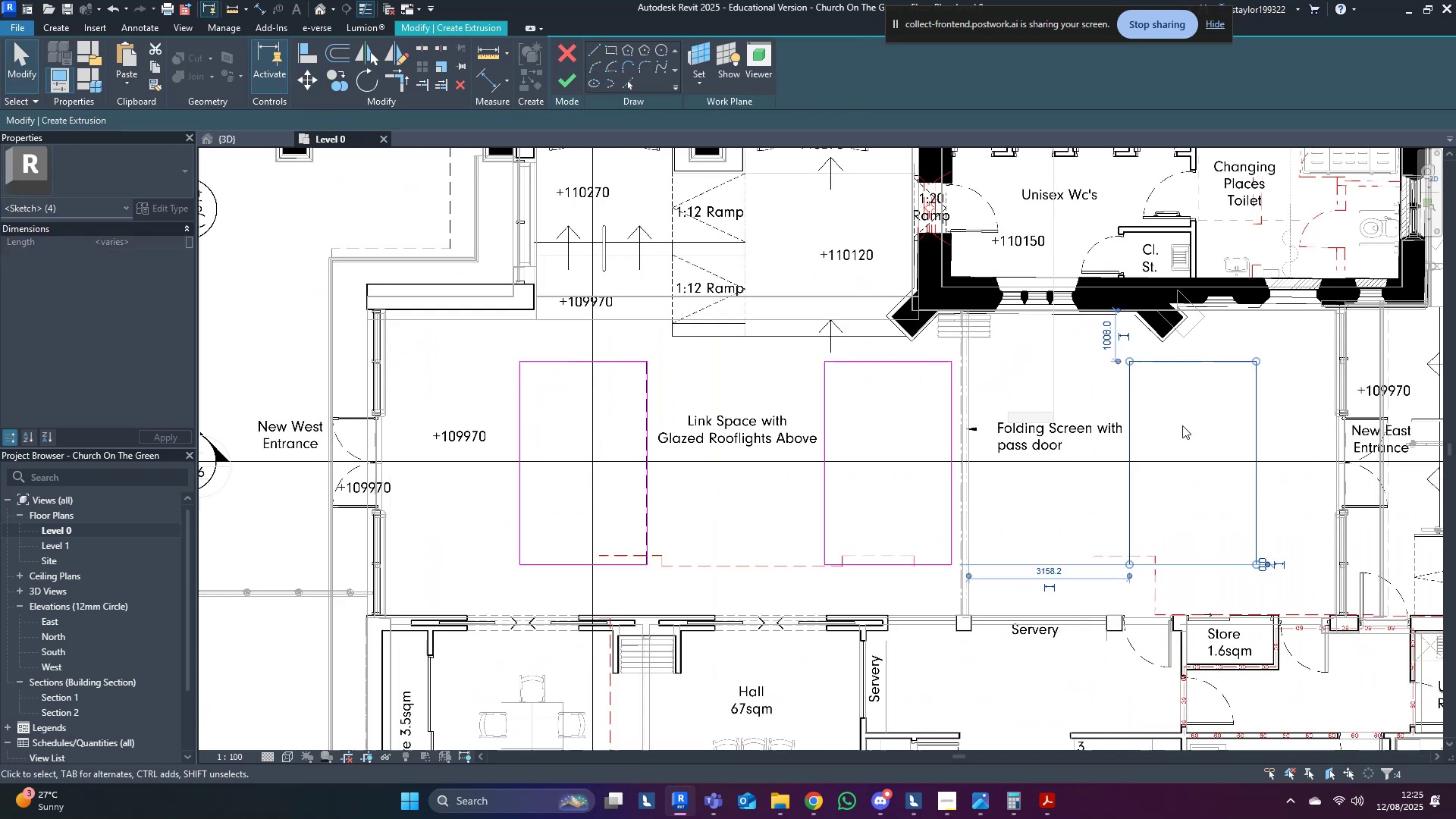 
key(Tab)
 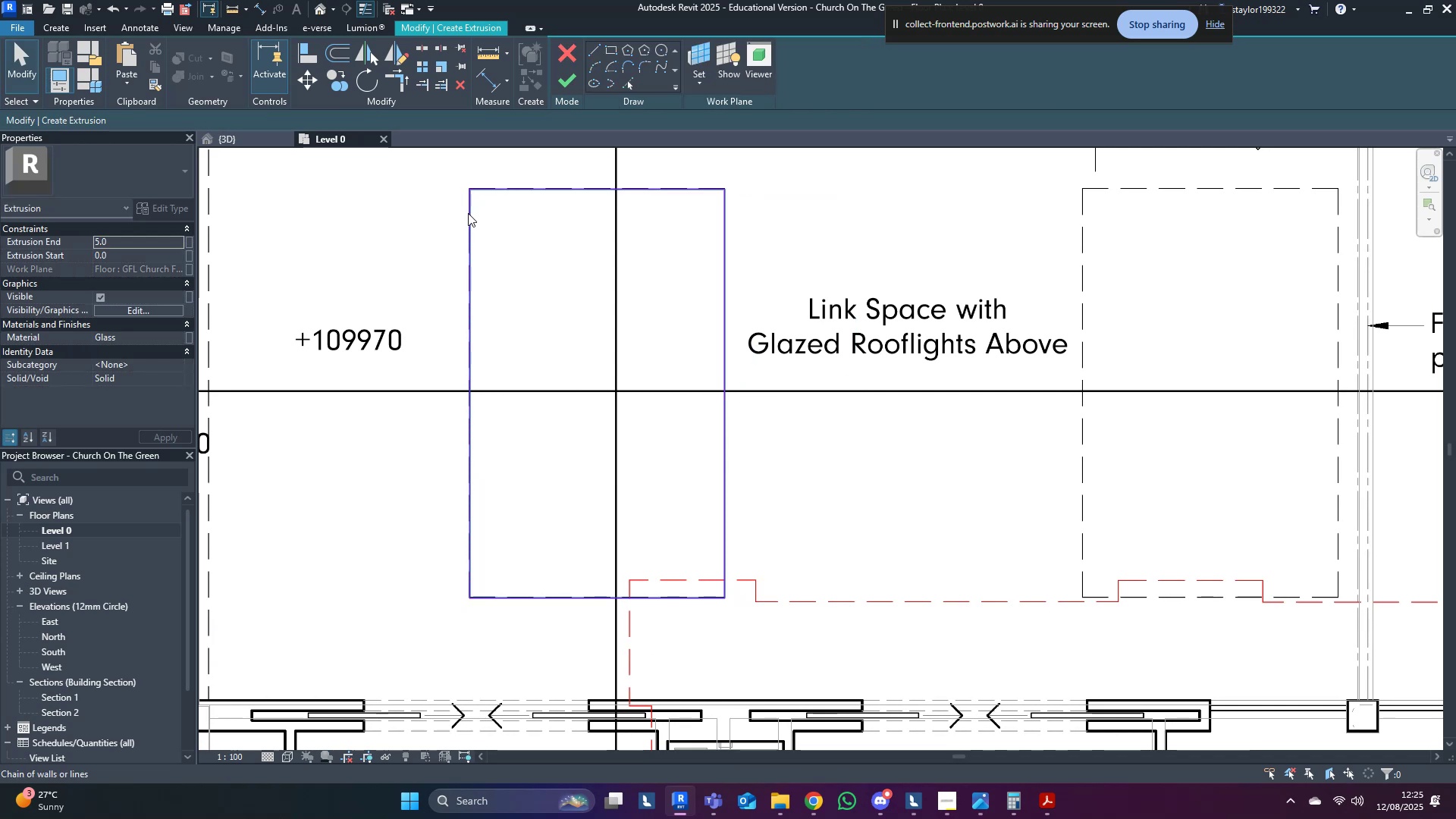 
left_click([468, 213])
 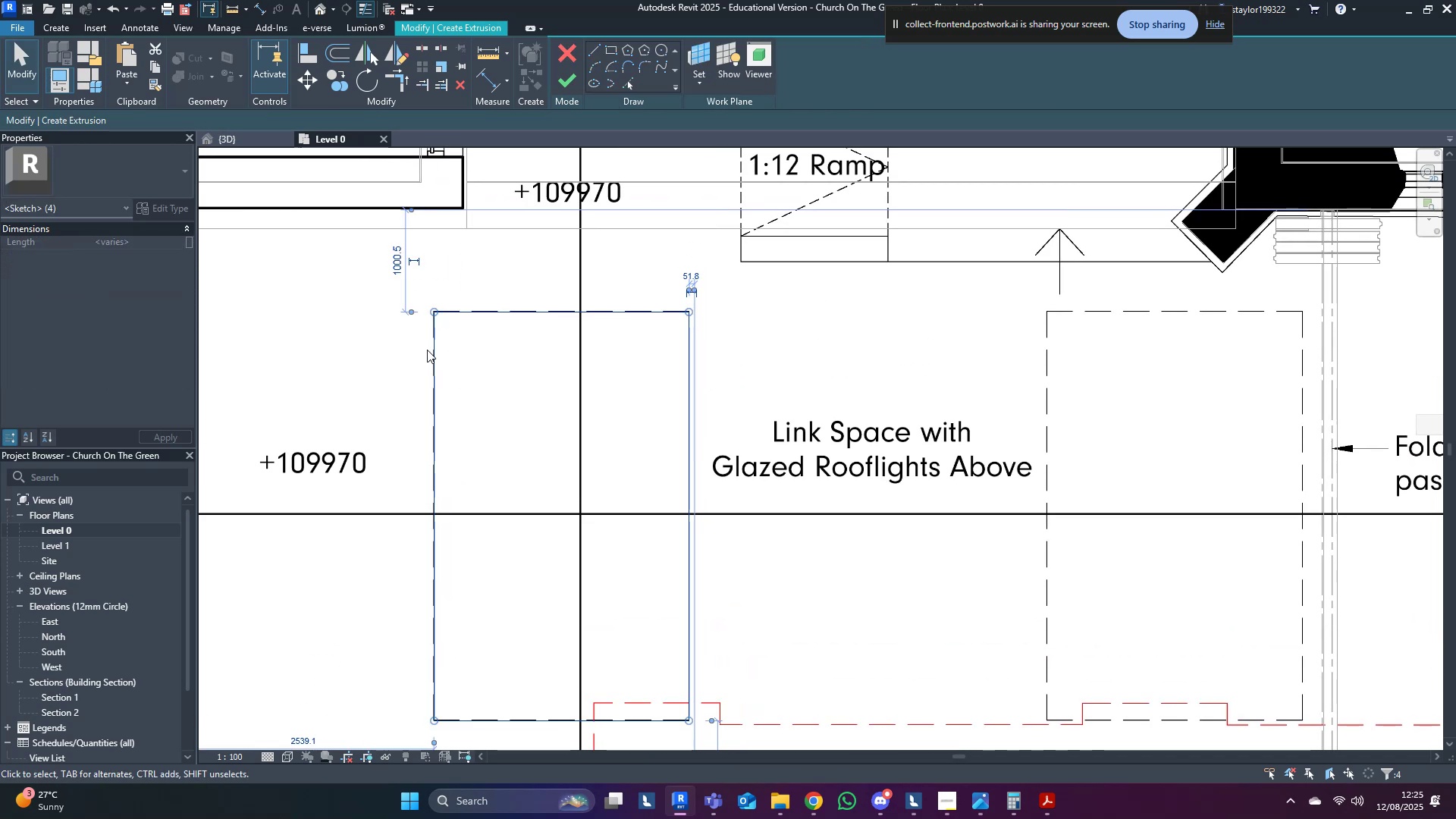 
type(mv)
 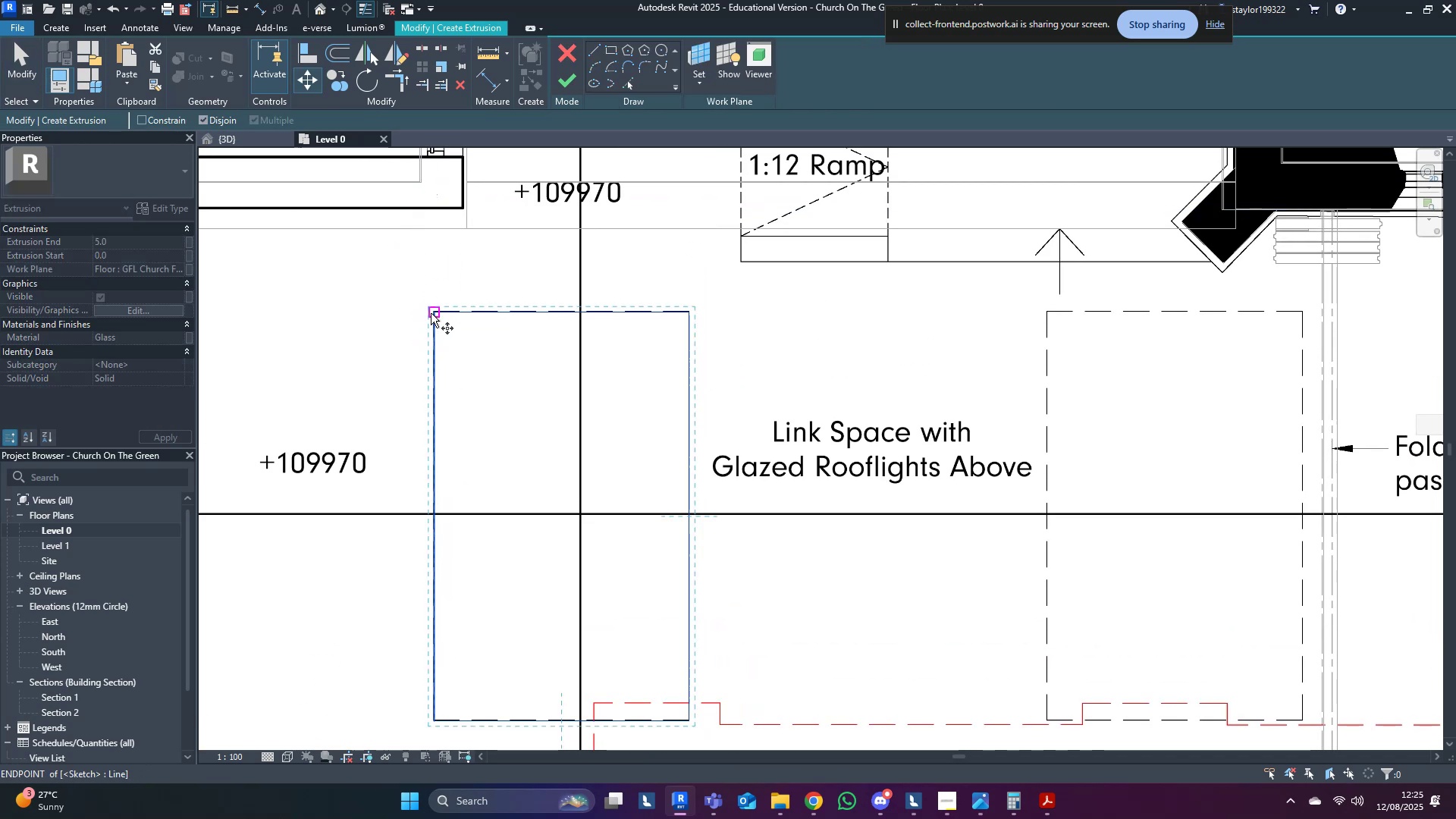 
left_click([431, 313])
 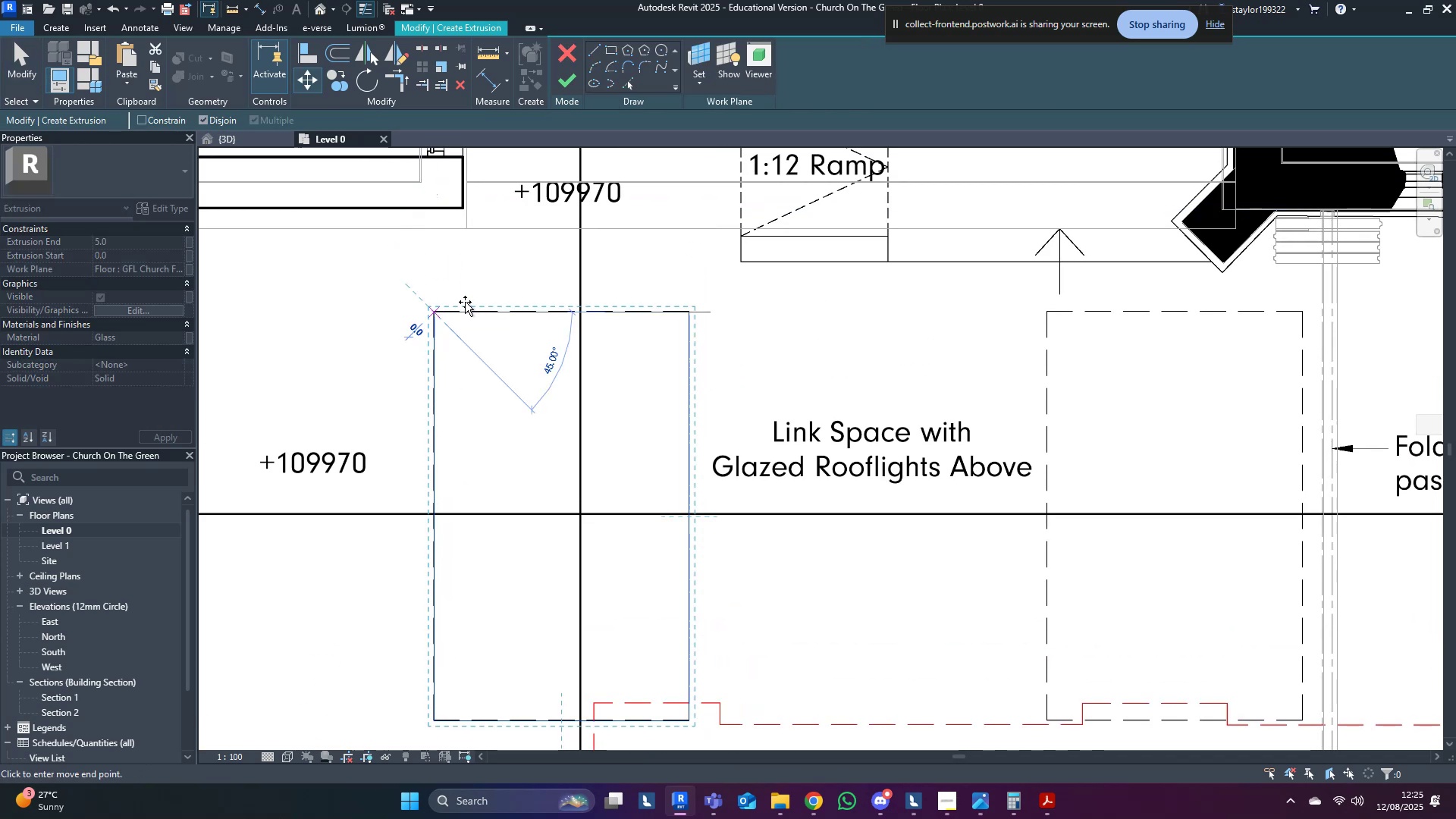 
hold_key(key=ControlLeft, duration=1.5)
left_click([1046, 315])
 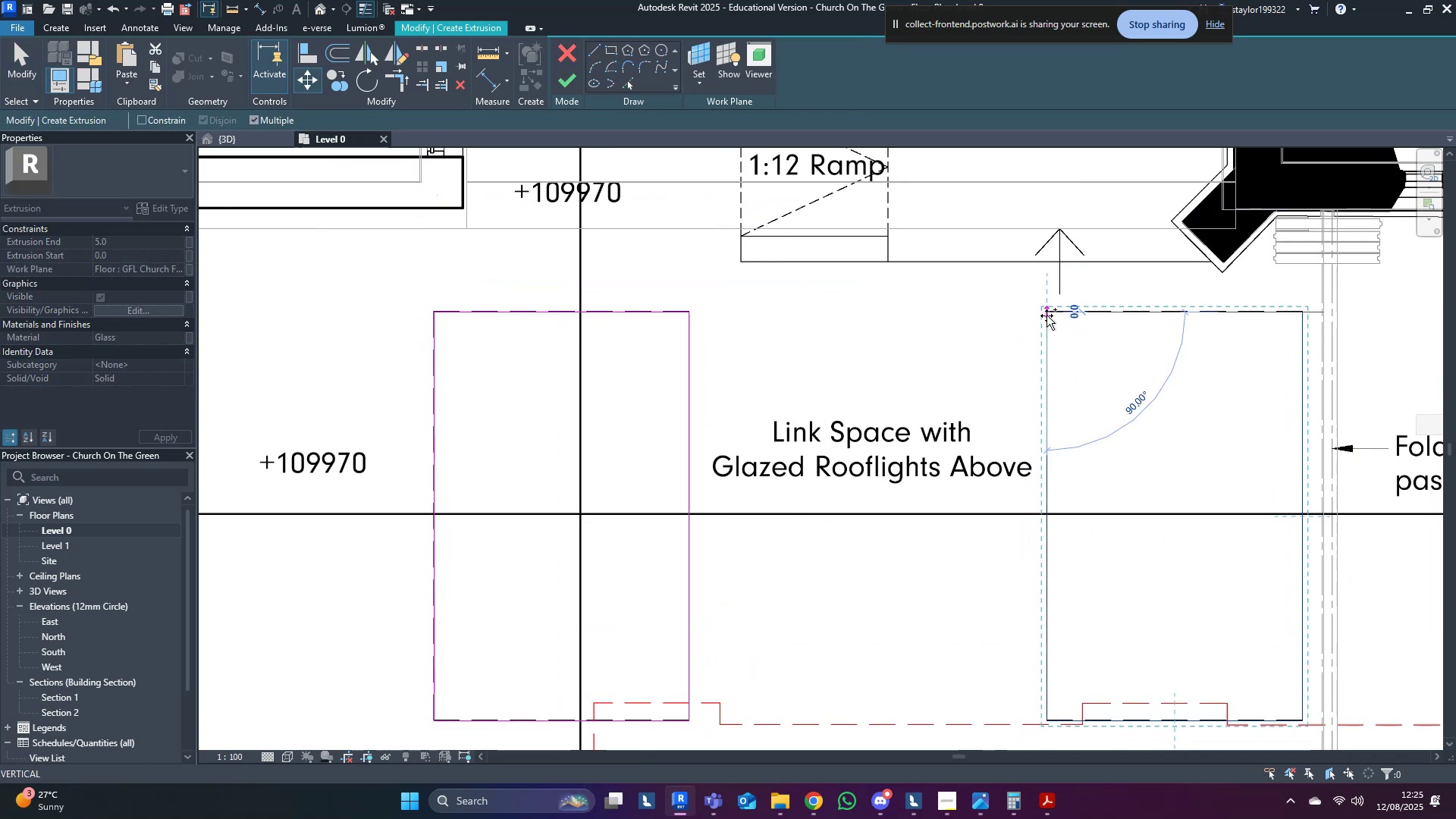 
key(Control+ControlLeft)
 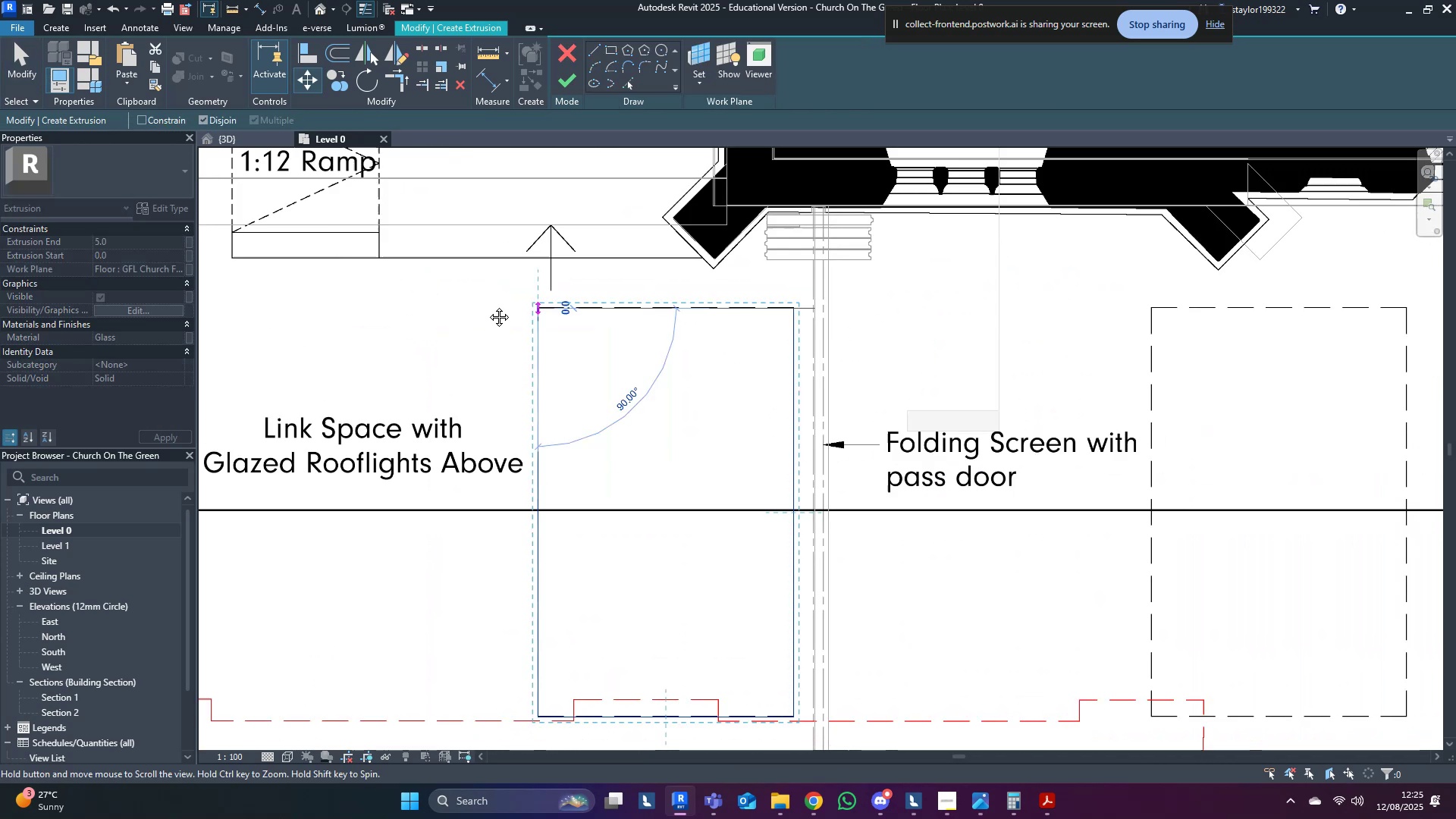 
hold_key(key=ControlLeft, duration=1.53)
 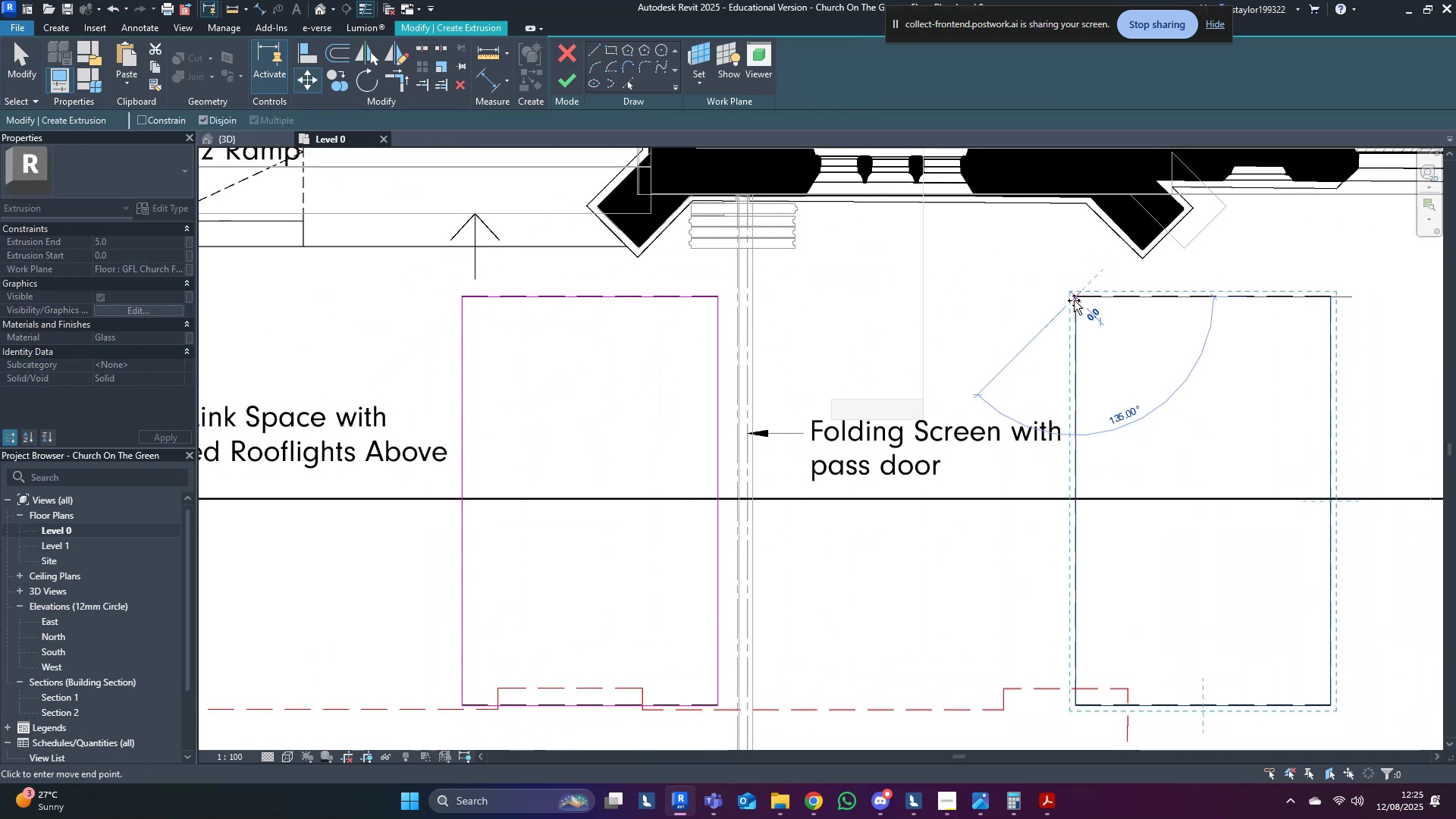 
hold_key(key=ControlLeft, duration=0.36)
left_click([1074, 300])
 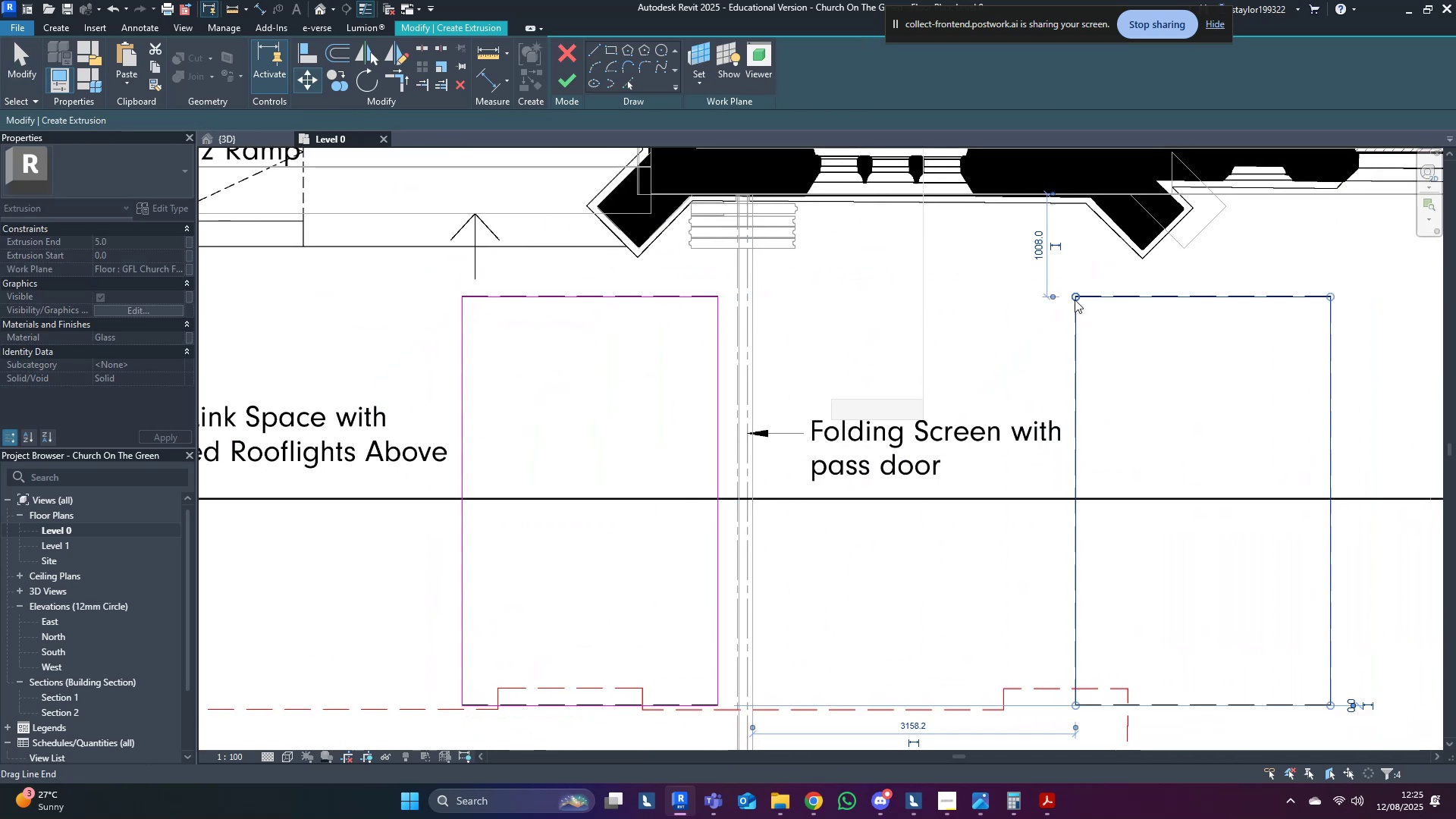 
scroll: coordinate [1175, 422], scroll_direction: down, amount: 9.0
 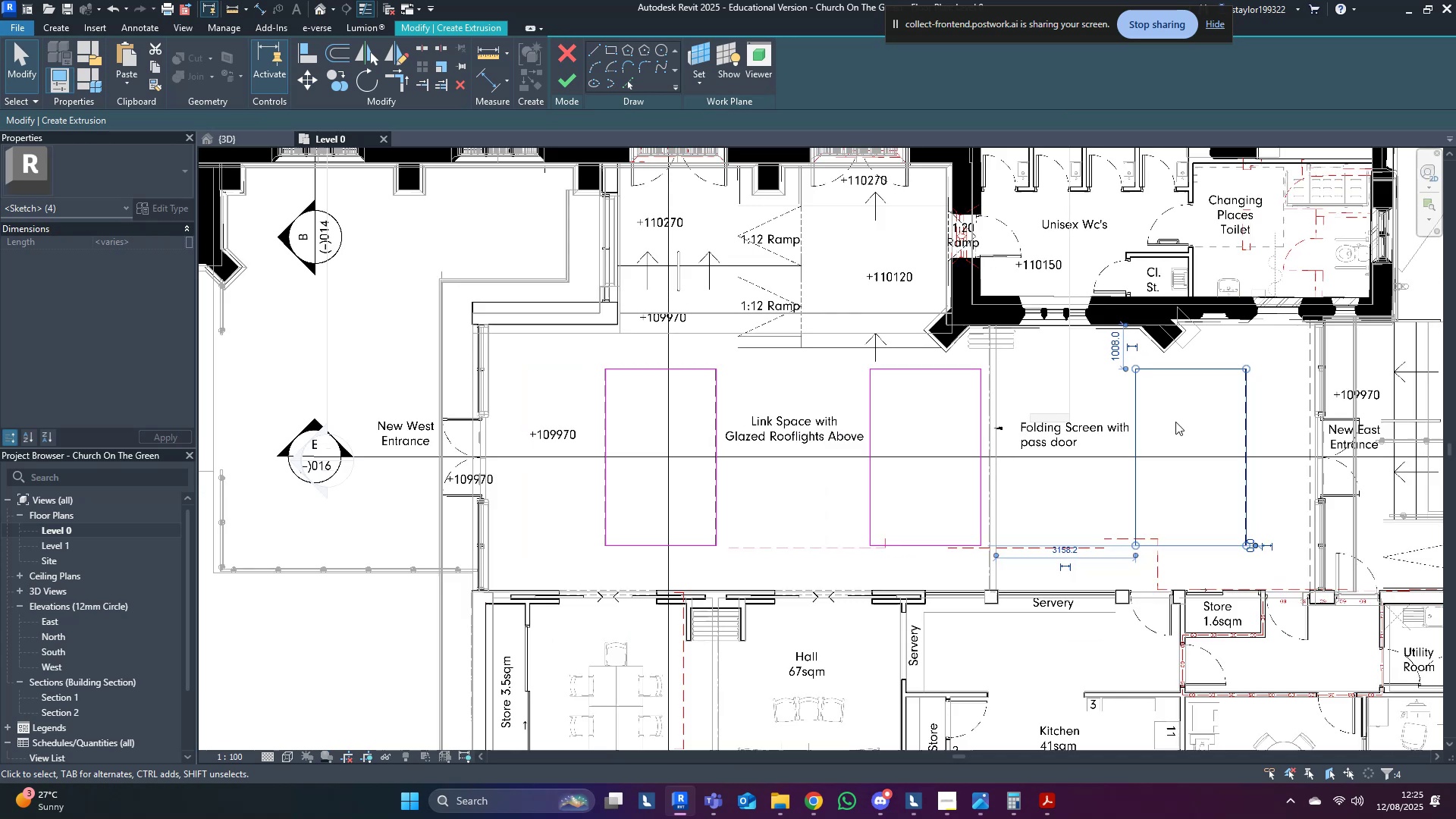 
type(sd)
 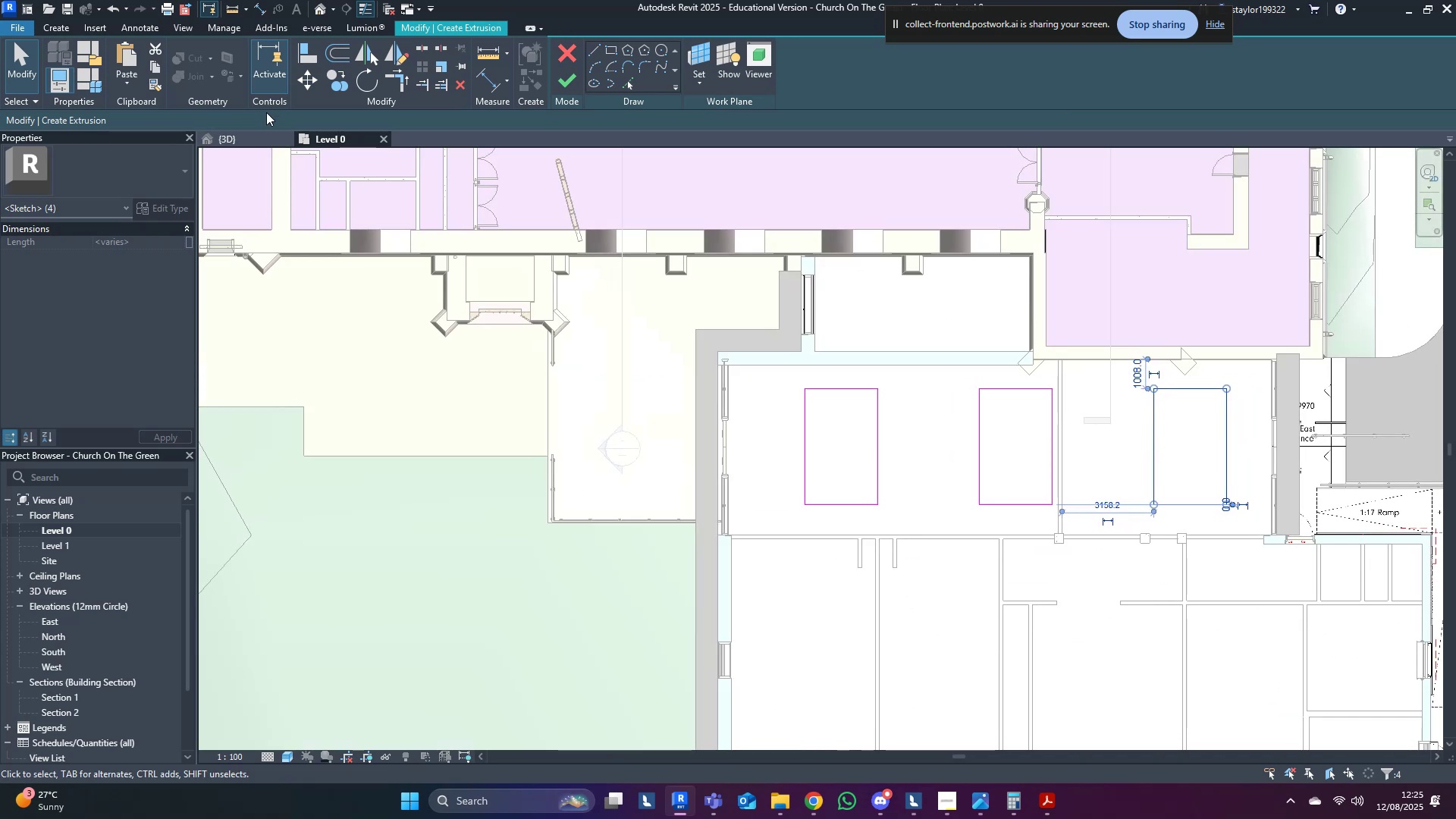 
left_click([242, 135])
 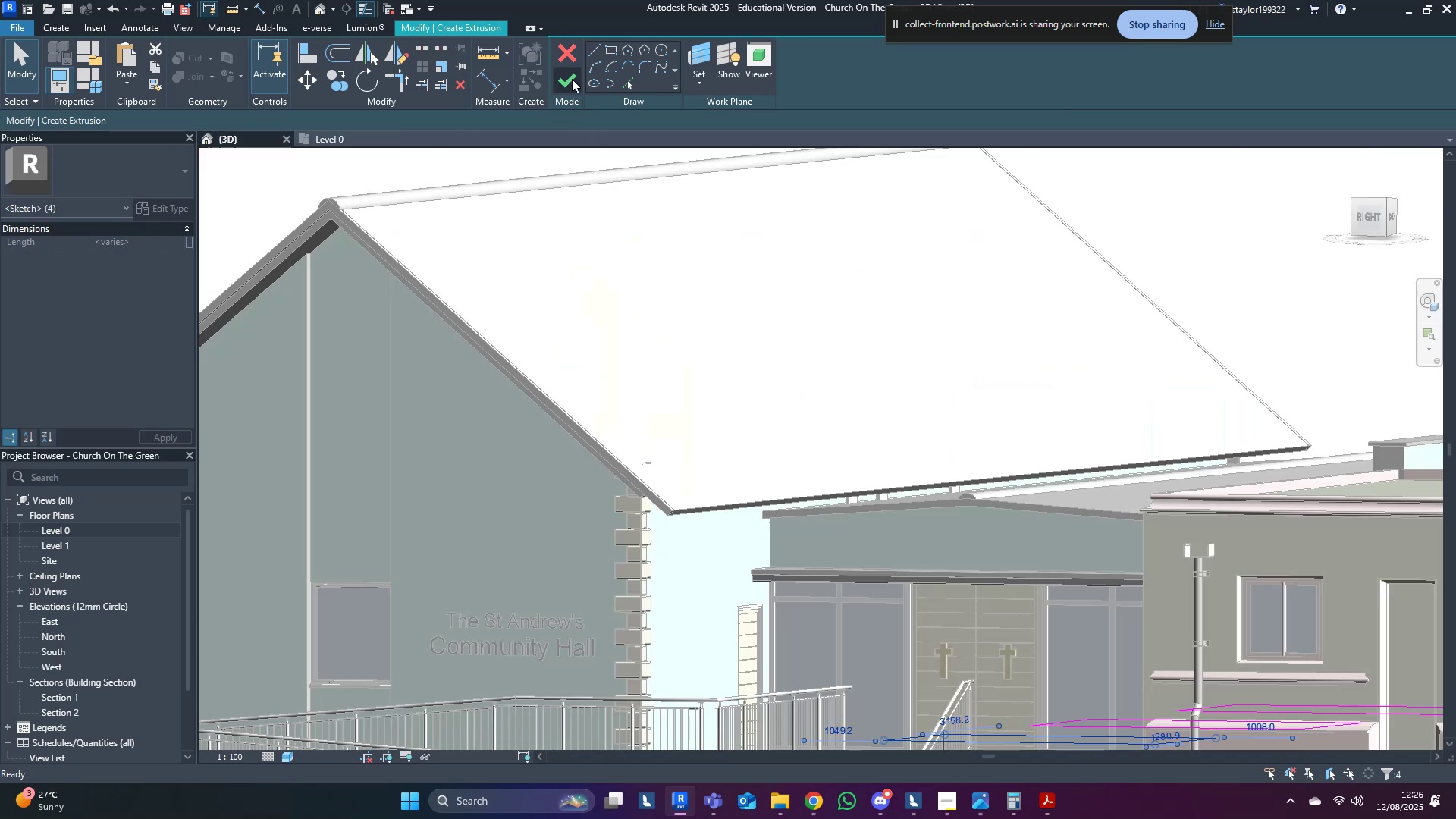 
scroll: coordinate [613, 366], scroll_direction: down, amount: 5.0
 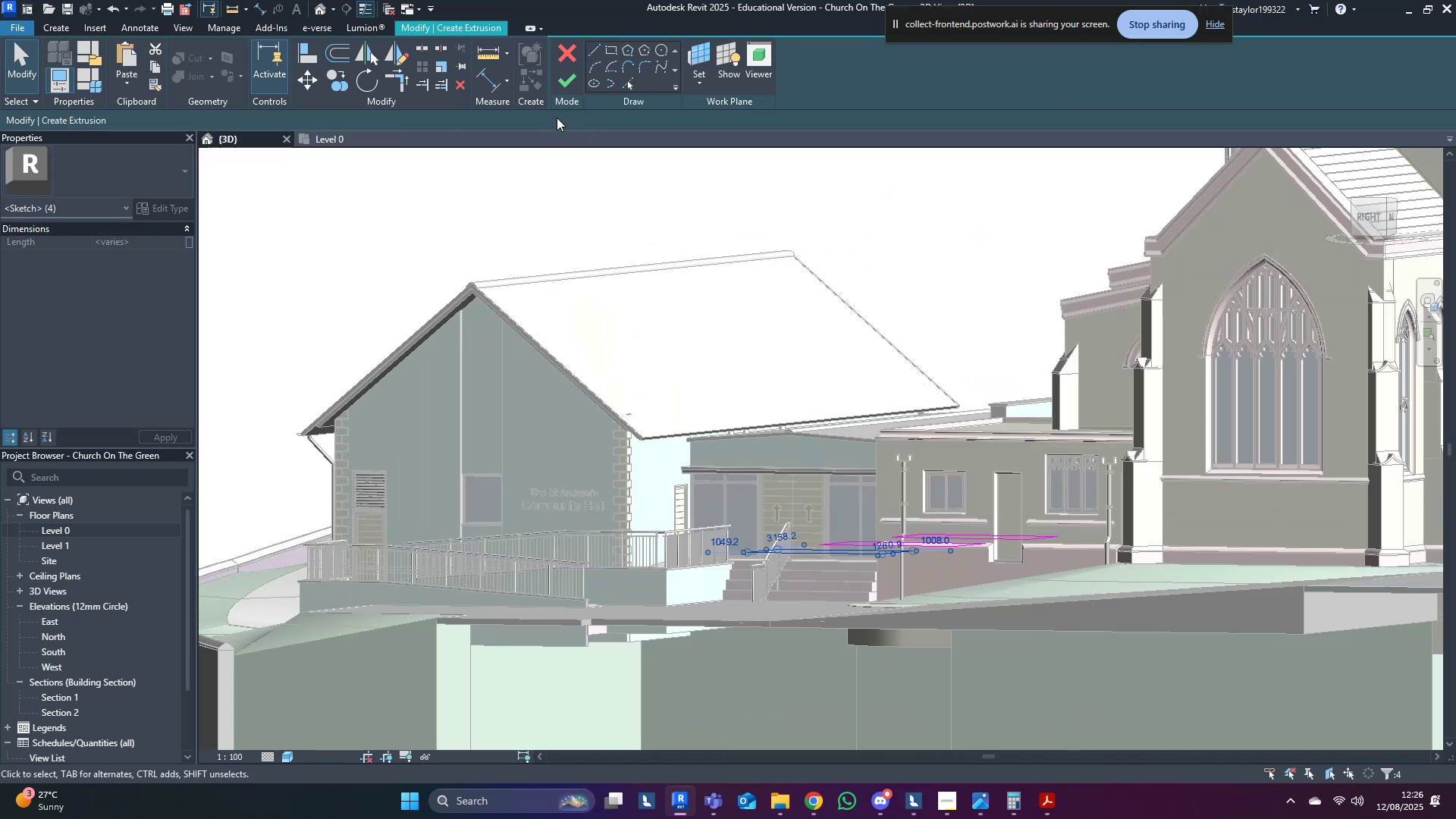 
left_click([566, 84])
 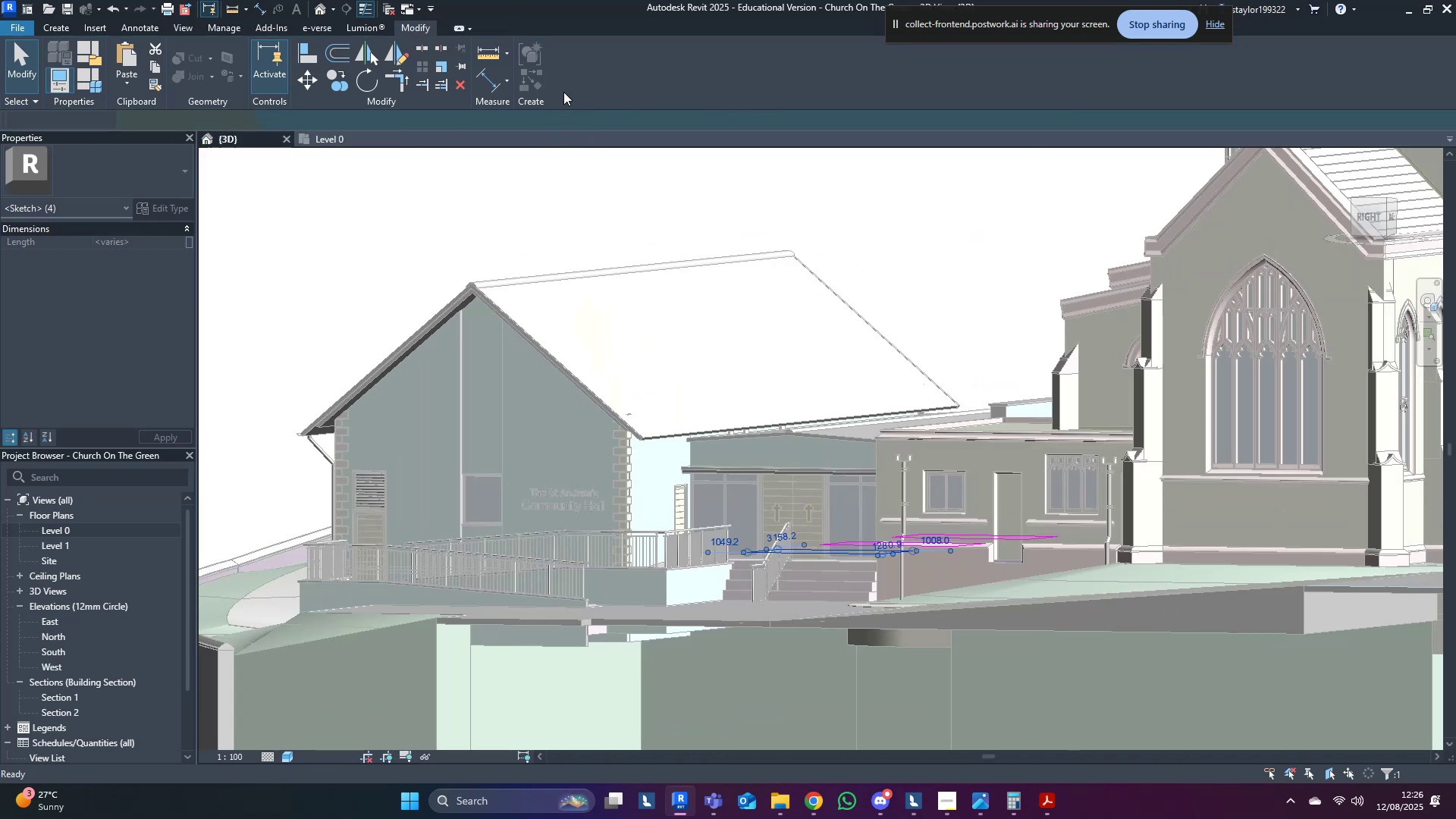 
hold_key(key=ShiftLeft, duration=0.44)
 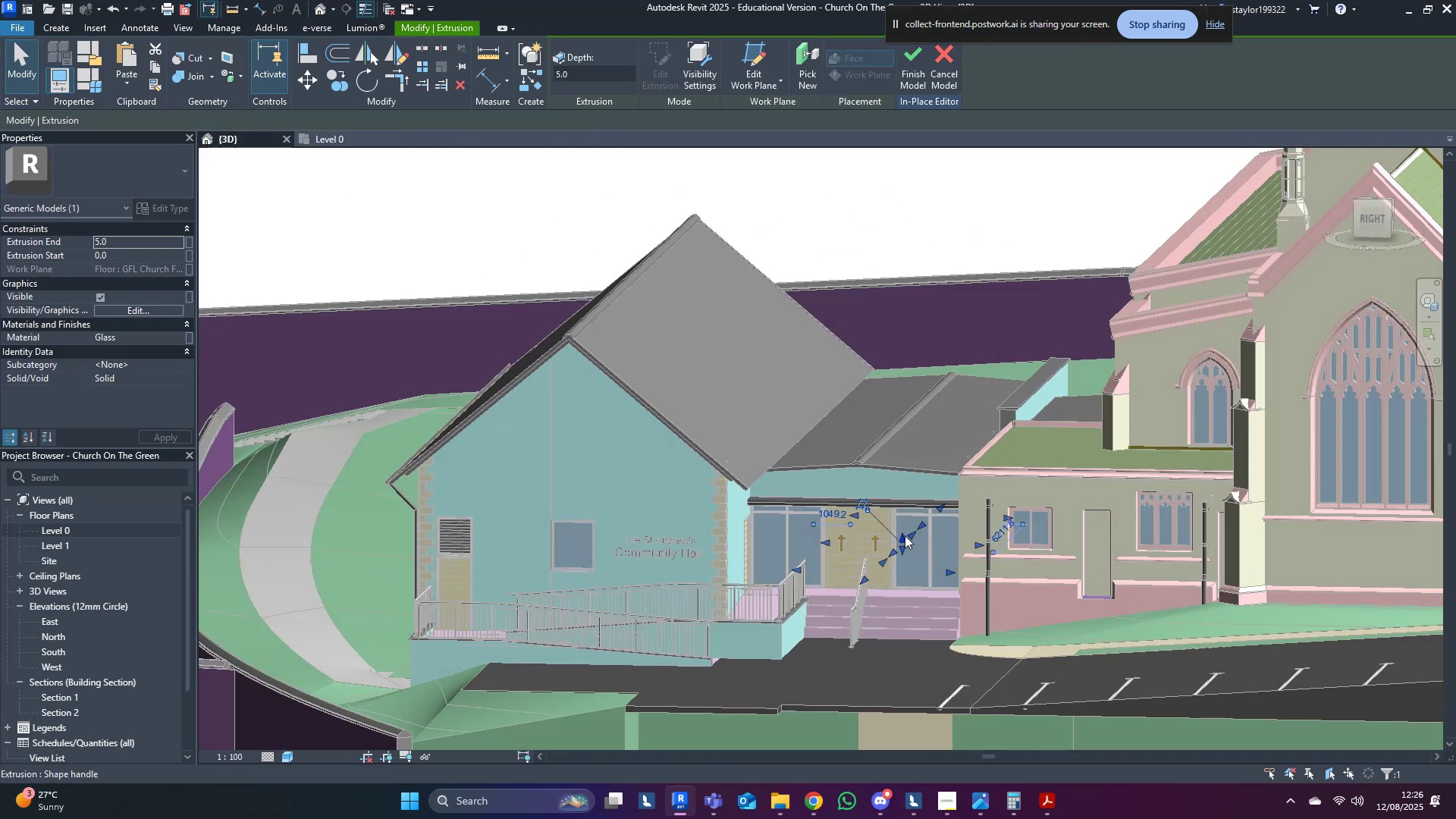 
left_click_drag(start_coordinate=[905, 540], to_coordinate=[912, 395])
 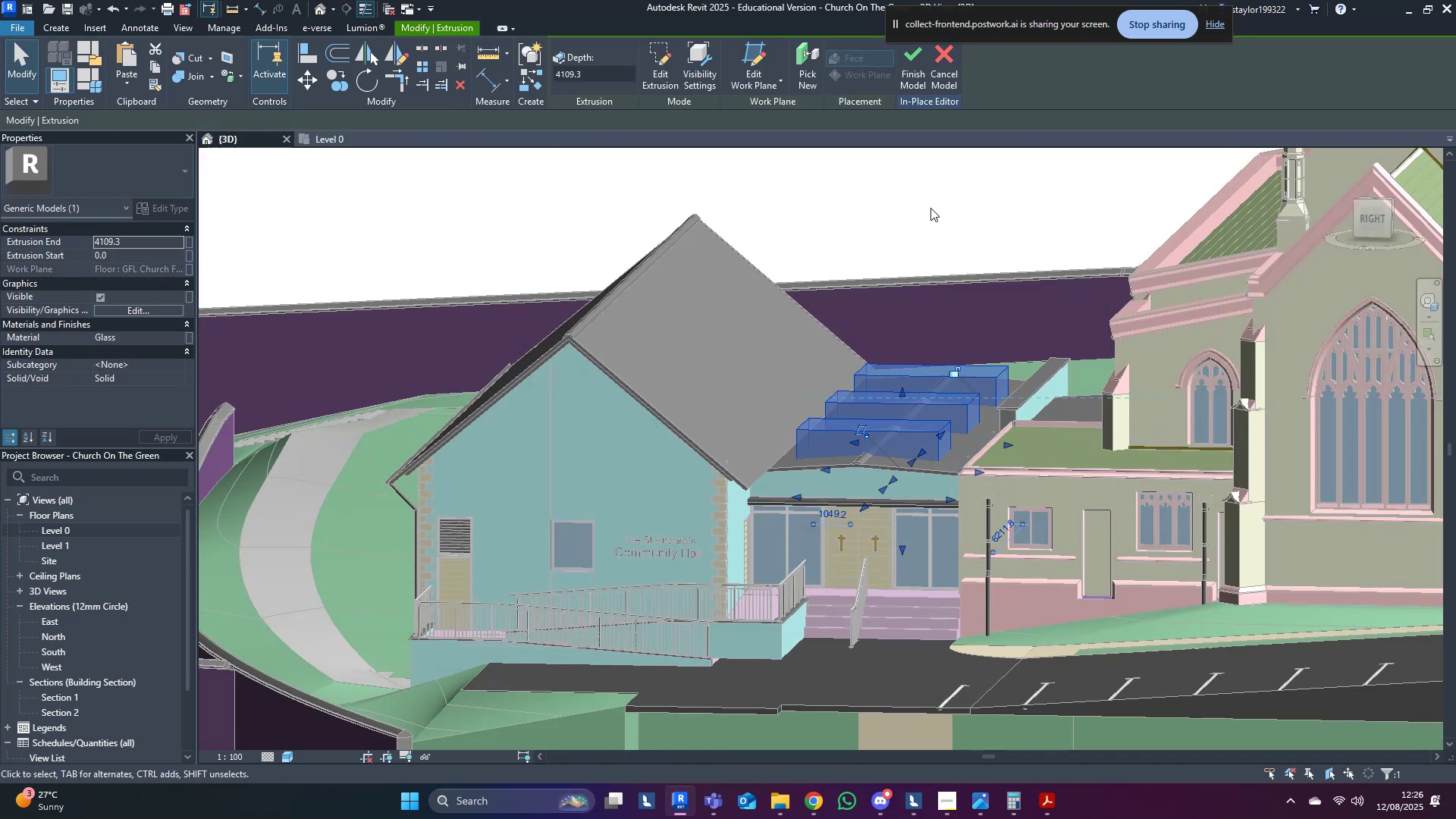 
left_click([930, 208])
 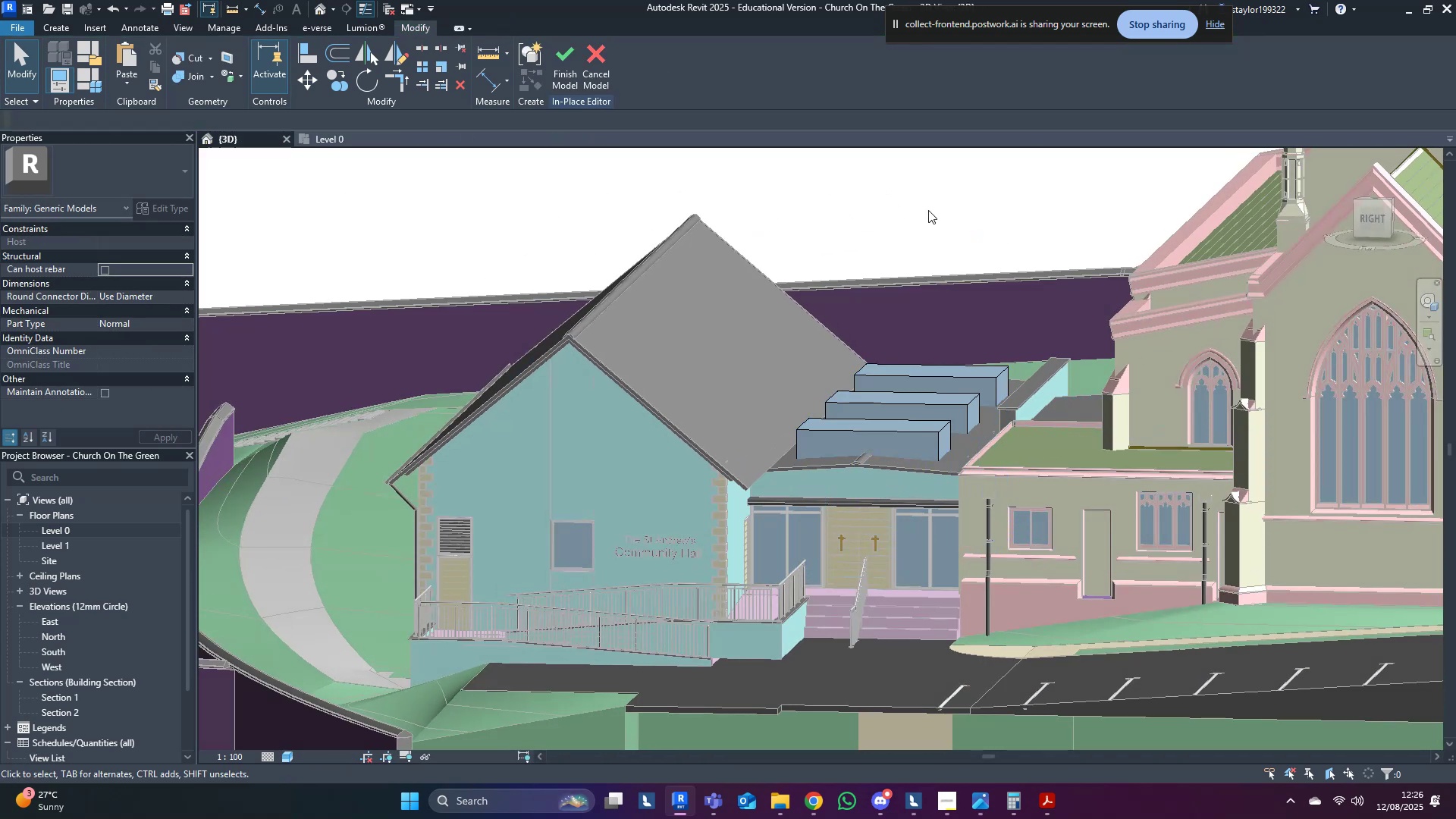 
hold_key(key=ShiftLeft, duration=0.96)
 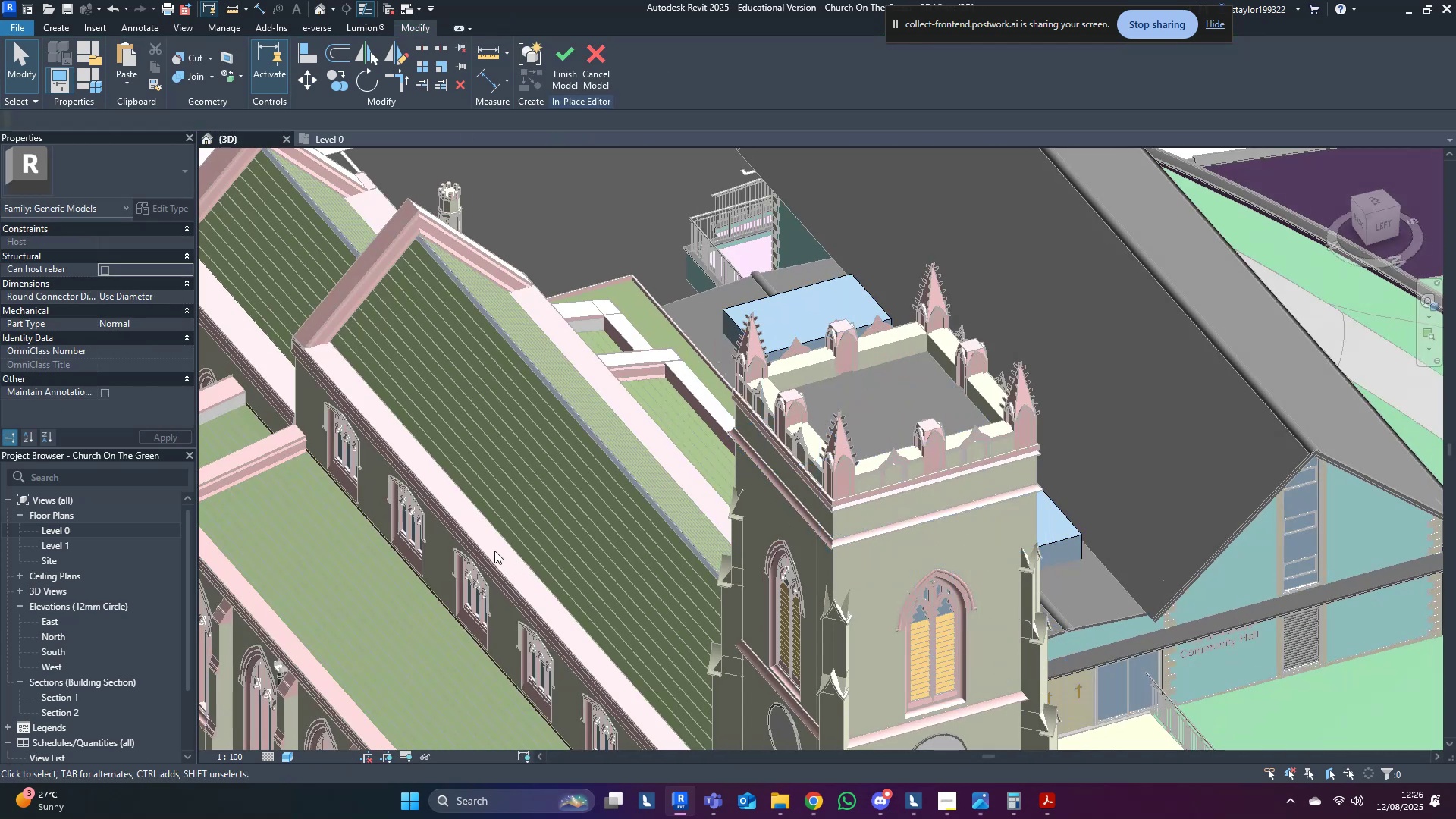 
hold_key(key=ShiftLeft, duration=0.7)
 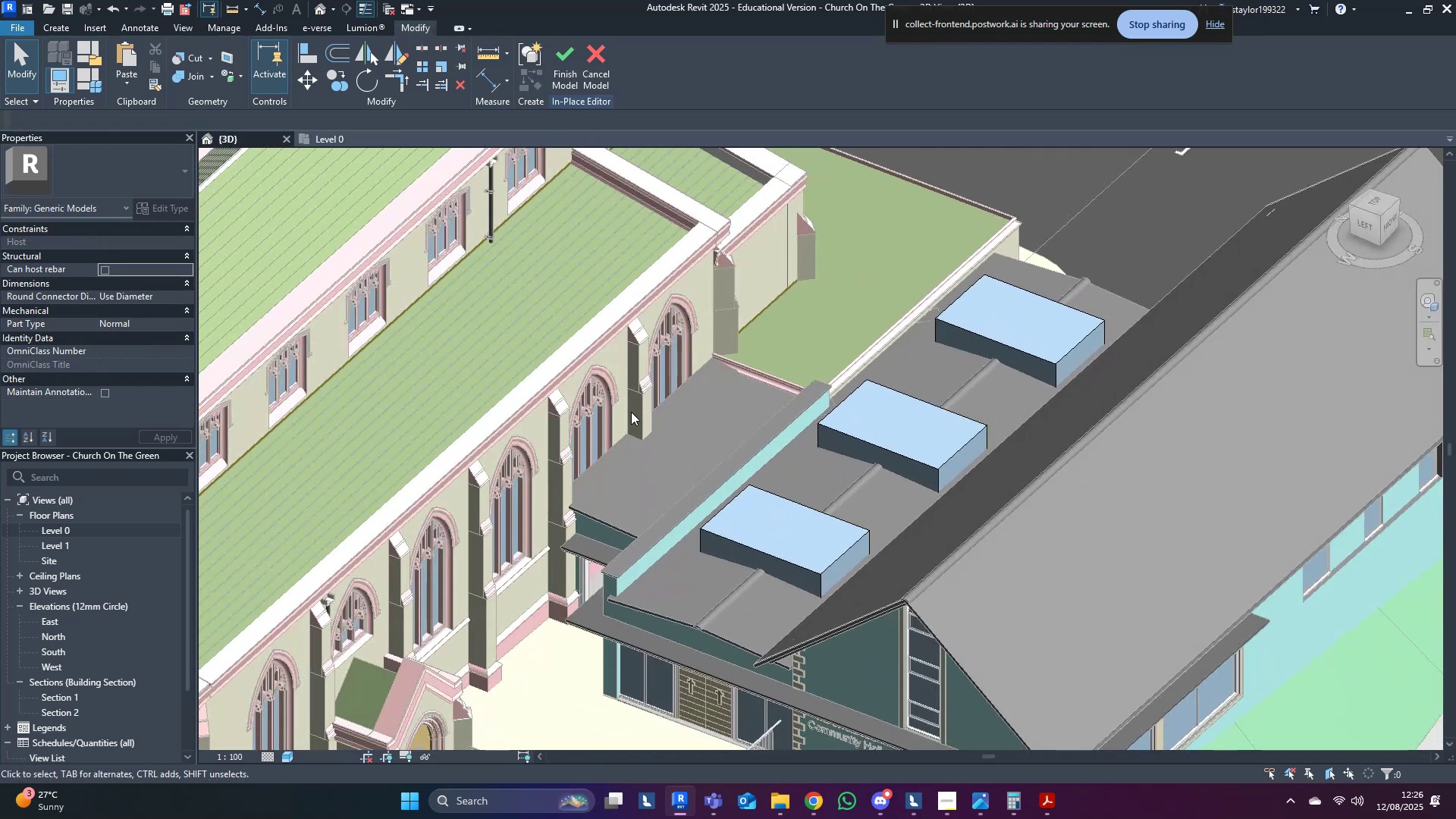 
hold_key(key=ShiftLeft, duration=0.48)
 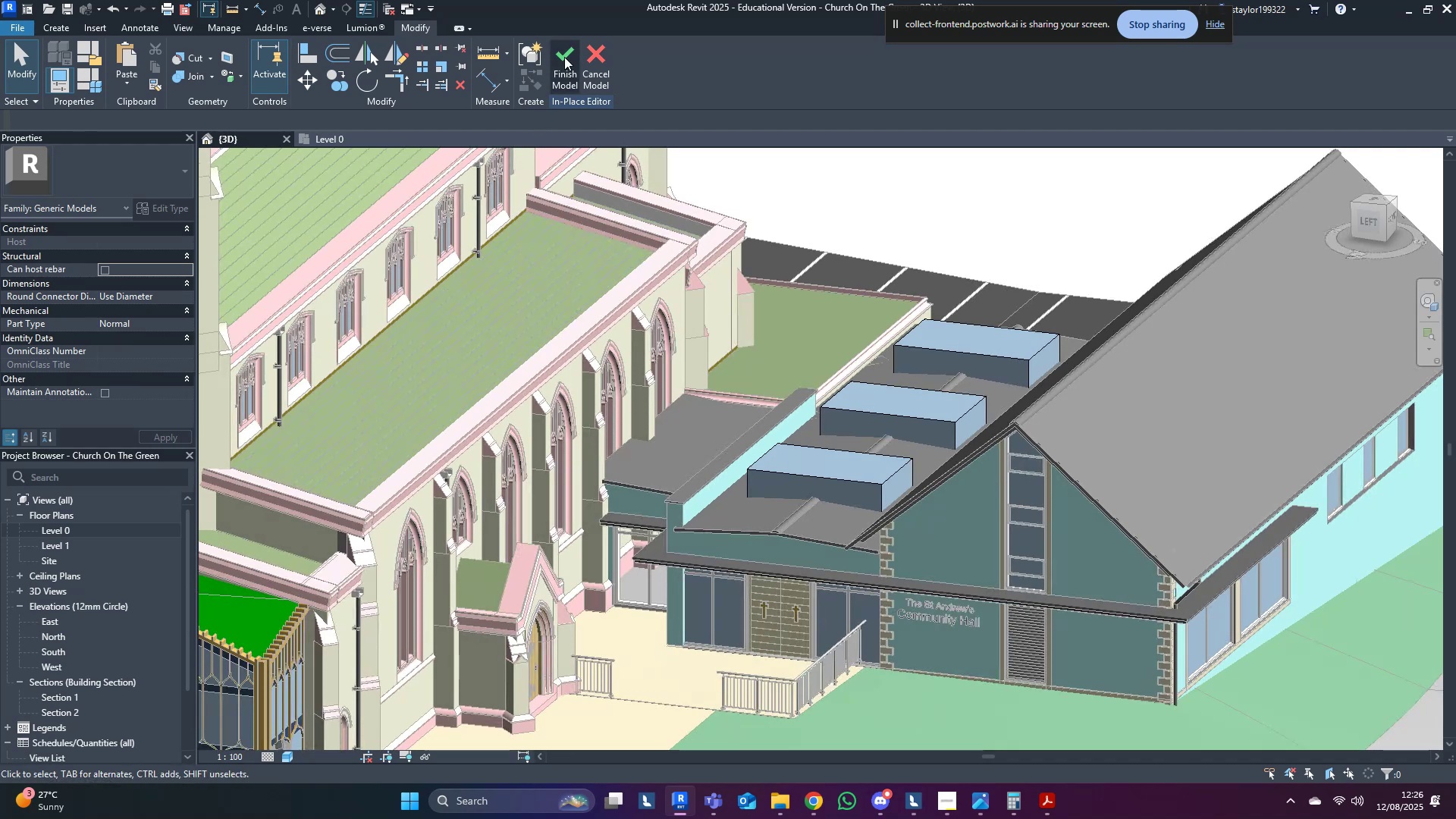 
left_click([564, 57])
 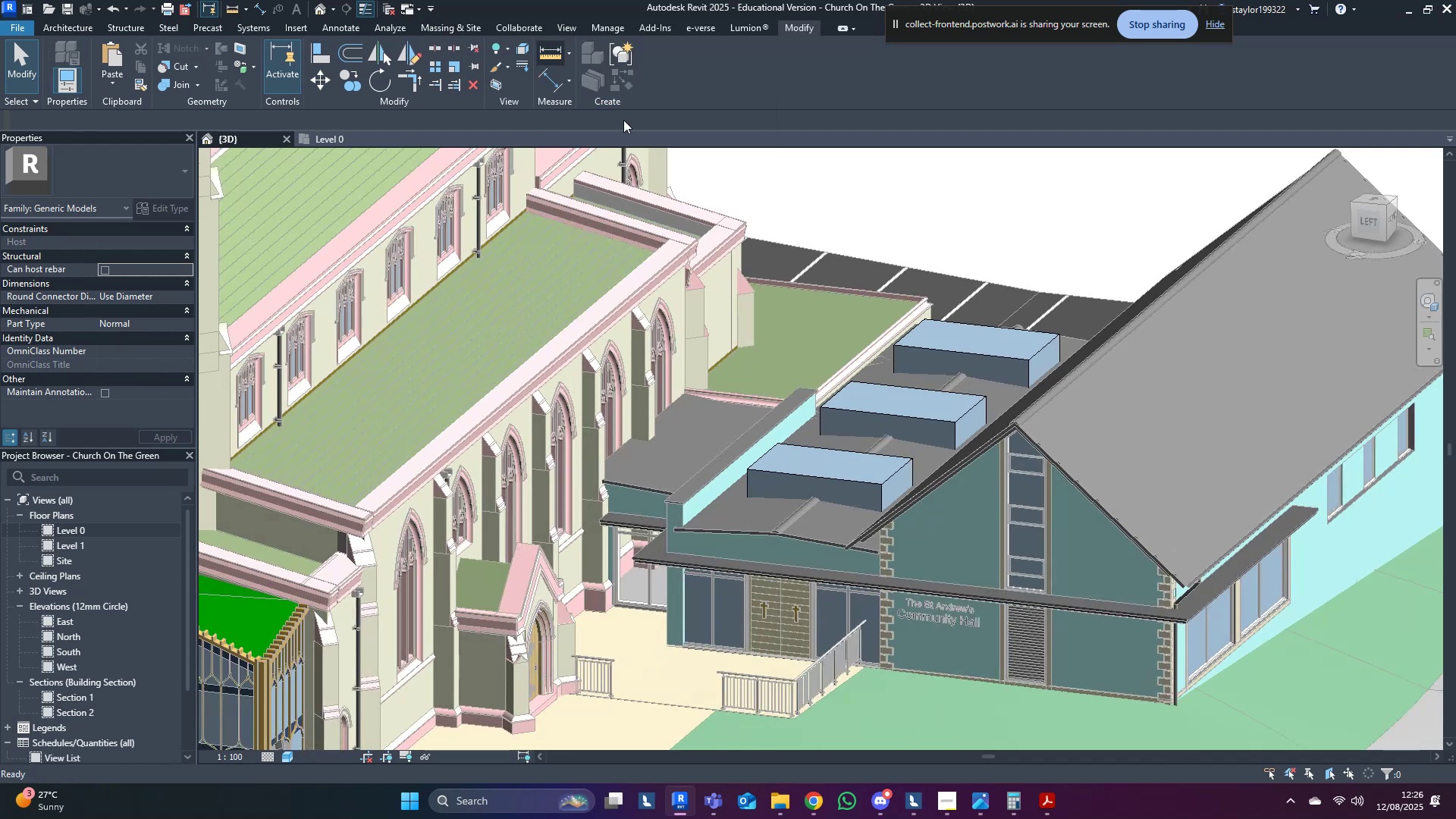 
scroll: coordinate [786, 490], scroll_direction: up, amount: 3.0
 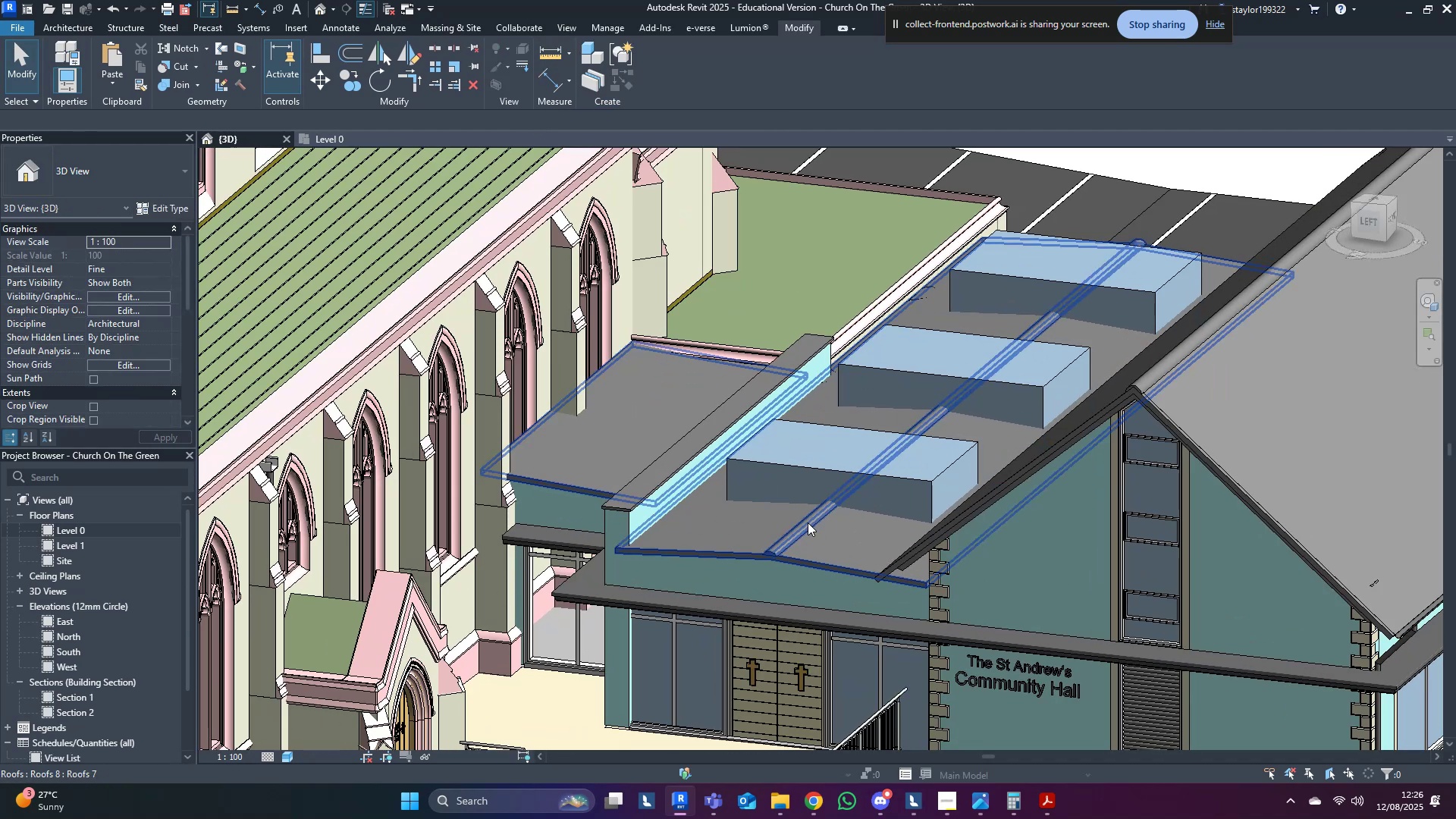 
left_click([808, 522])
 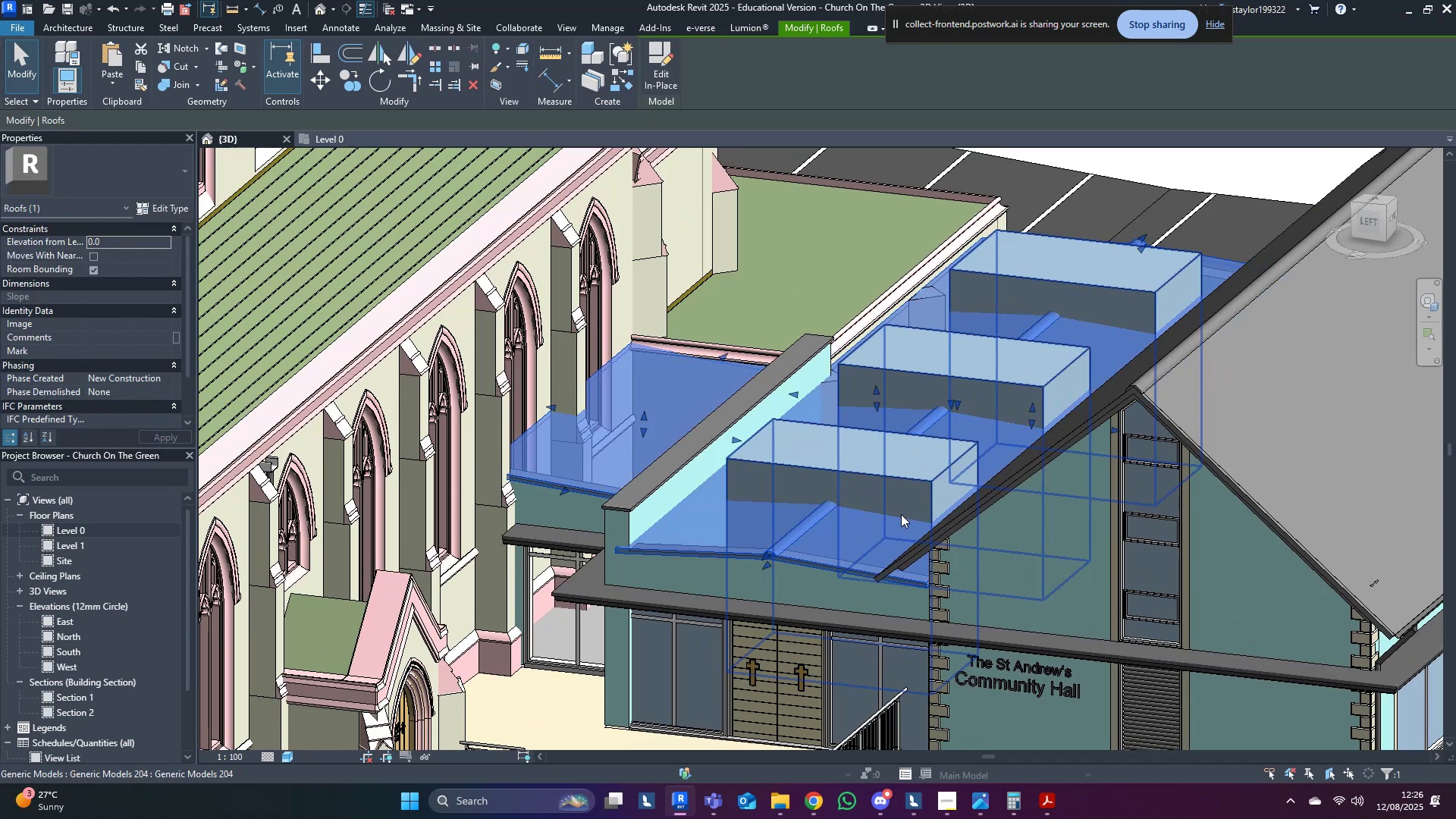 
left_click([871, 541])
 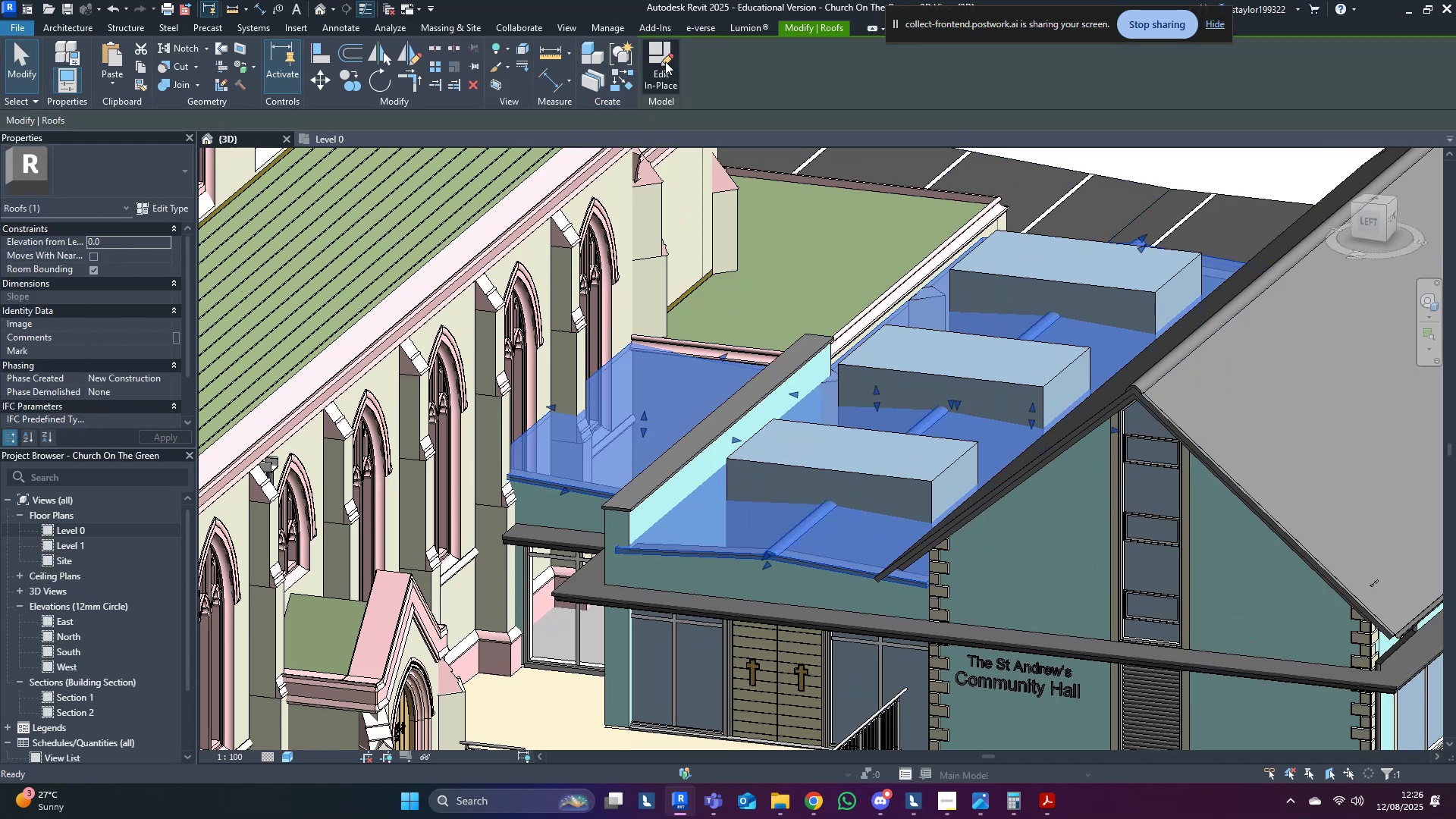 
middle_click([697, 382])
 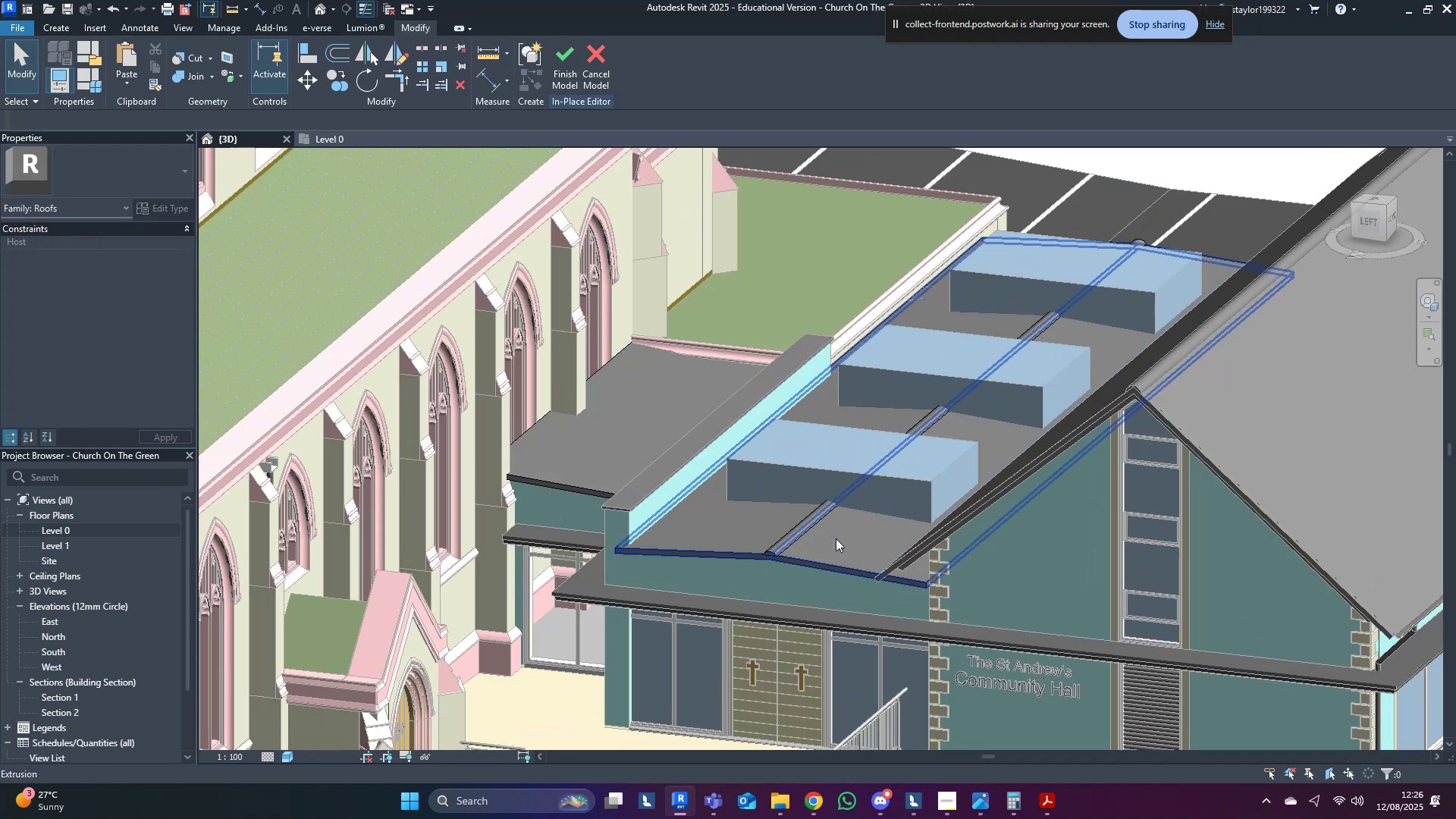 
left_click([836, 538])
 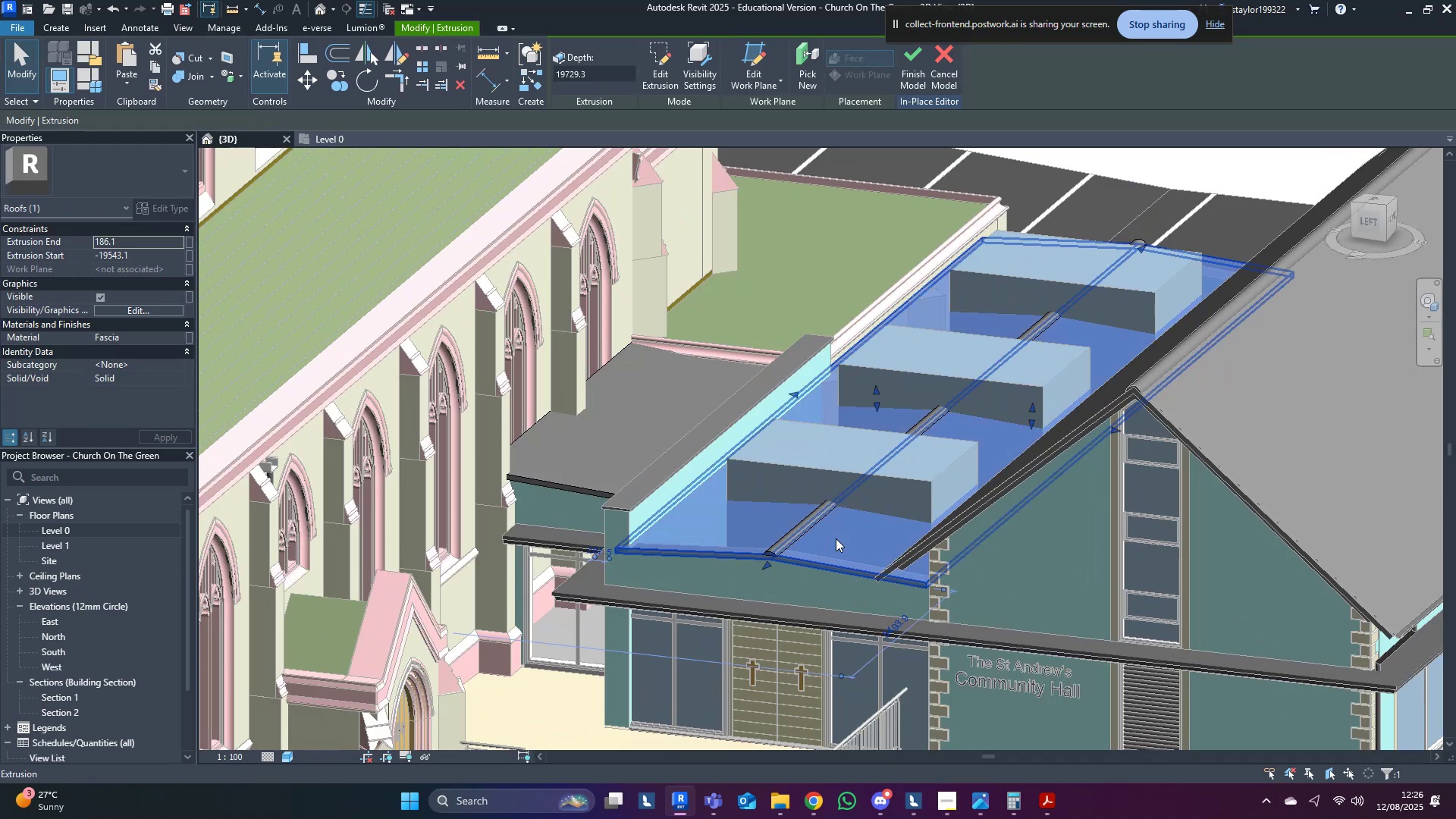 
key(Escape)
 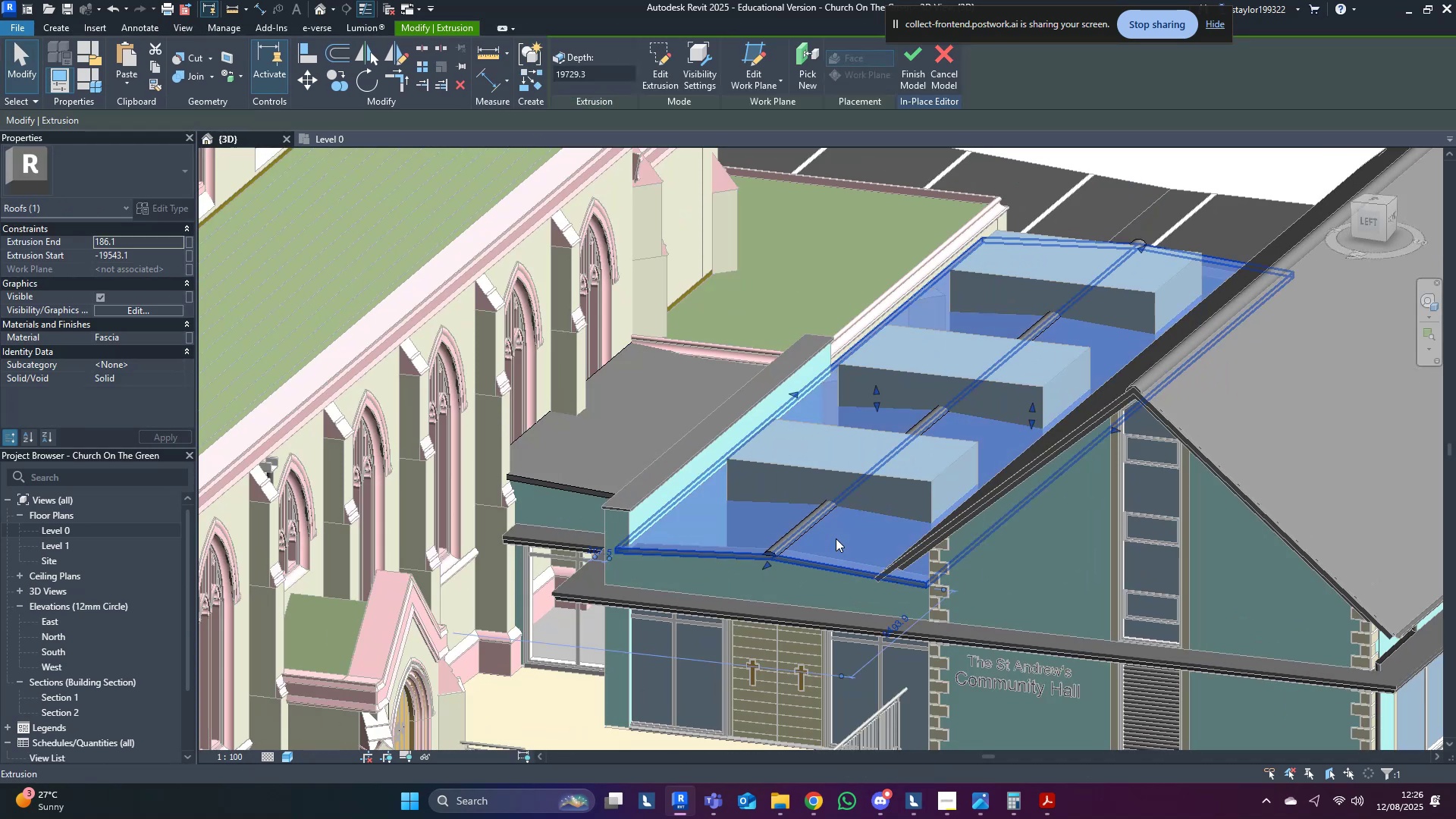 
scroll: coordinate [836, 538], scroll_direction: down, amount: 5.0
 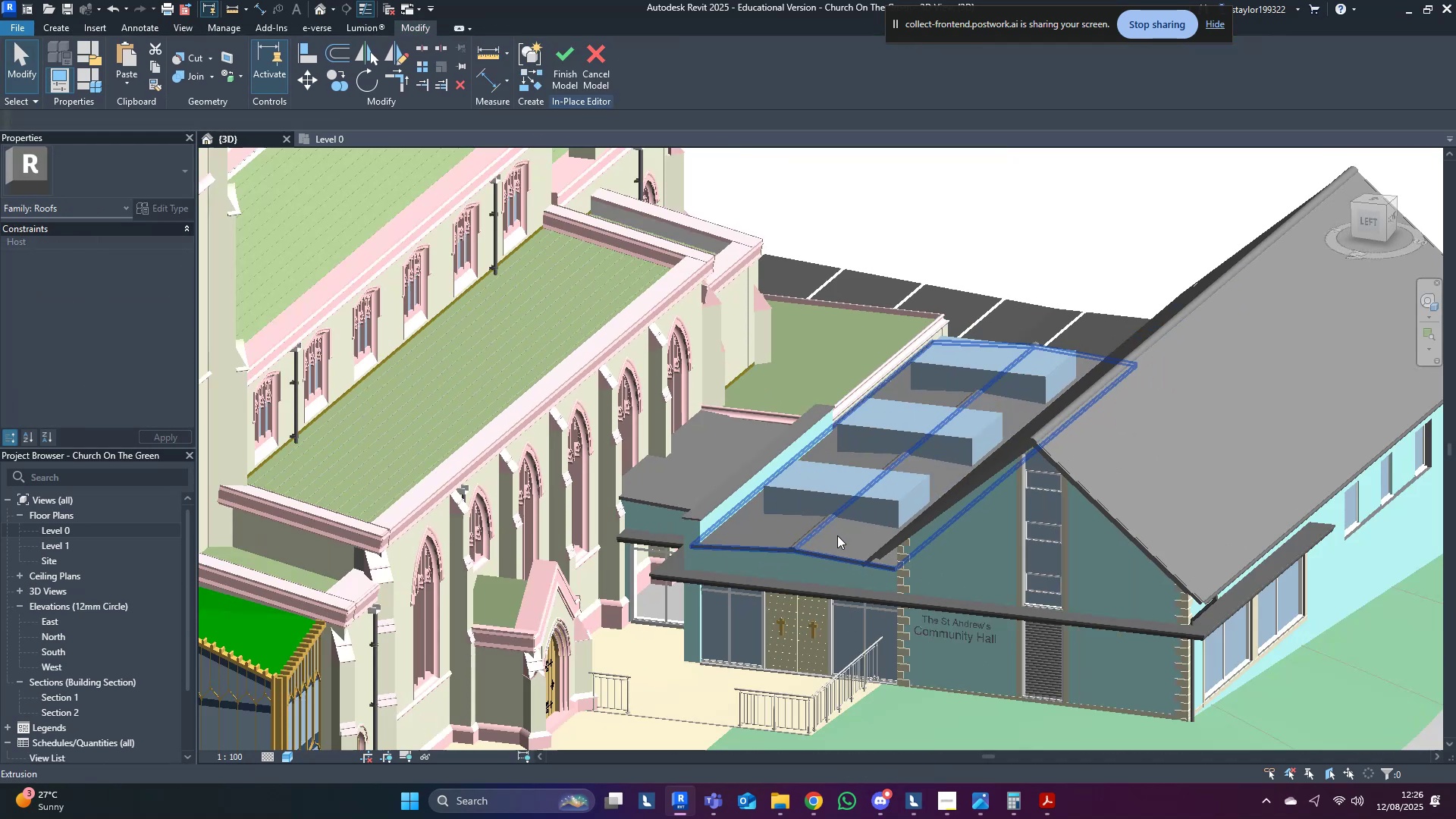 
key(Shift+ShiftLeft)
 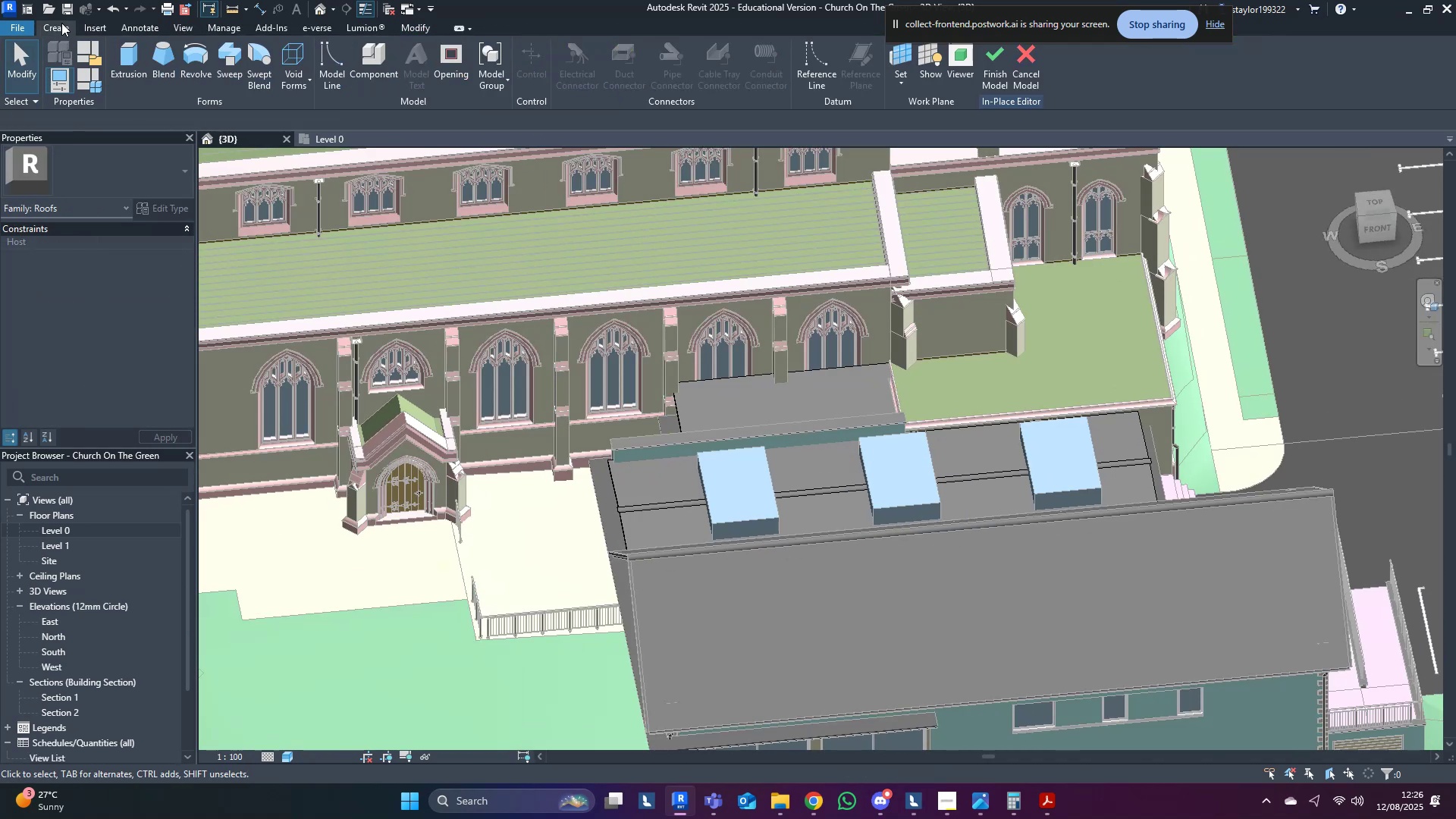 
double_click([284, 57])
 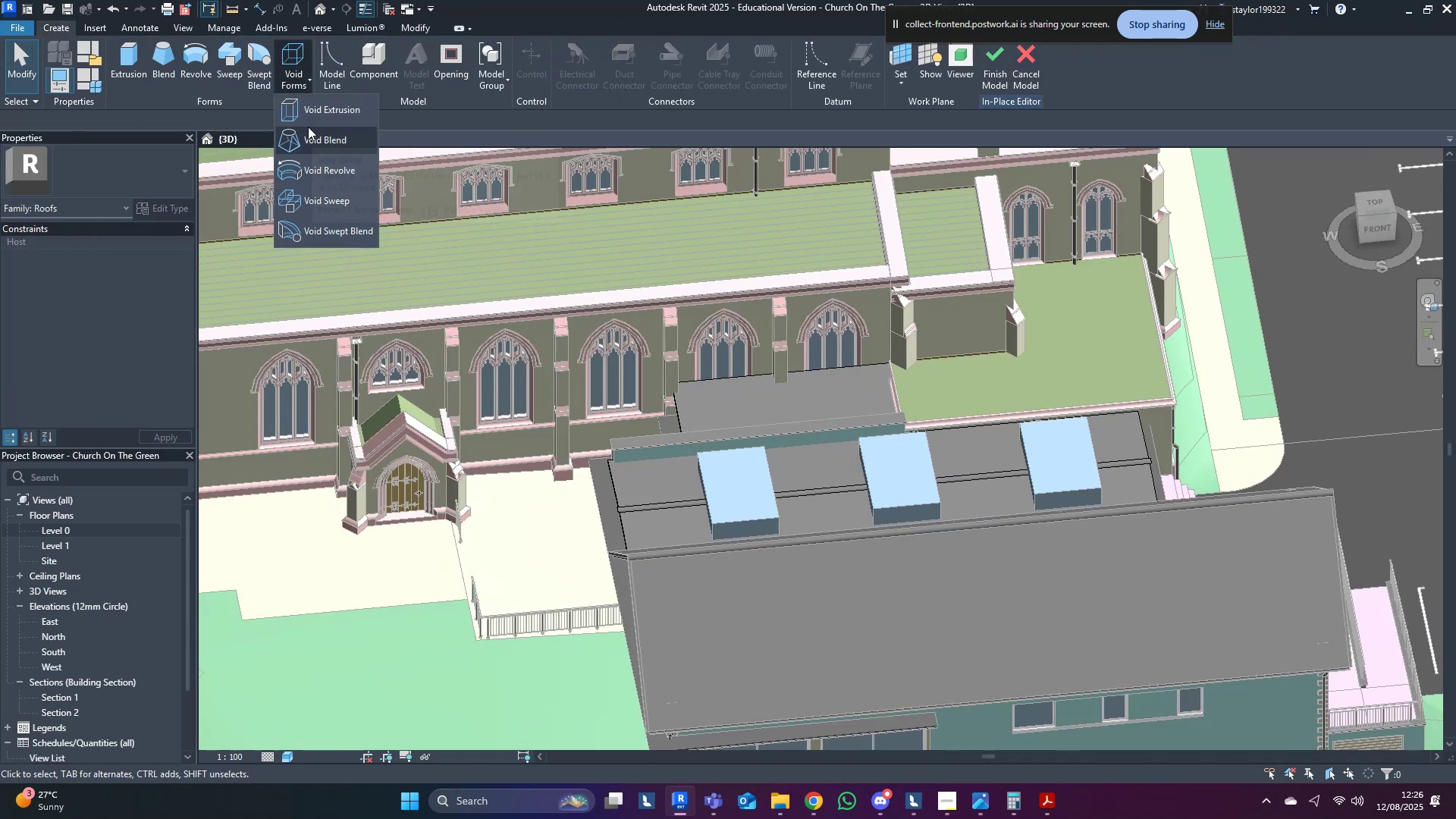 
left_click([305, 100])
 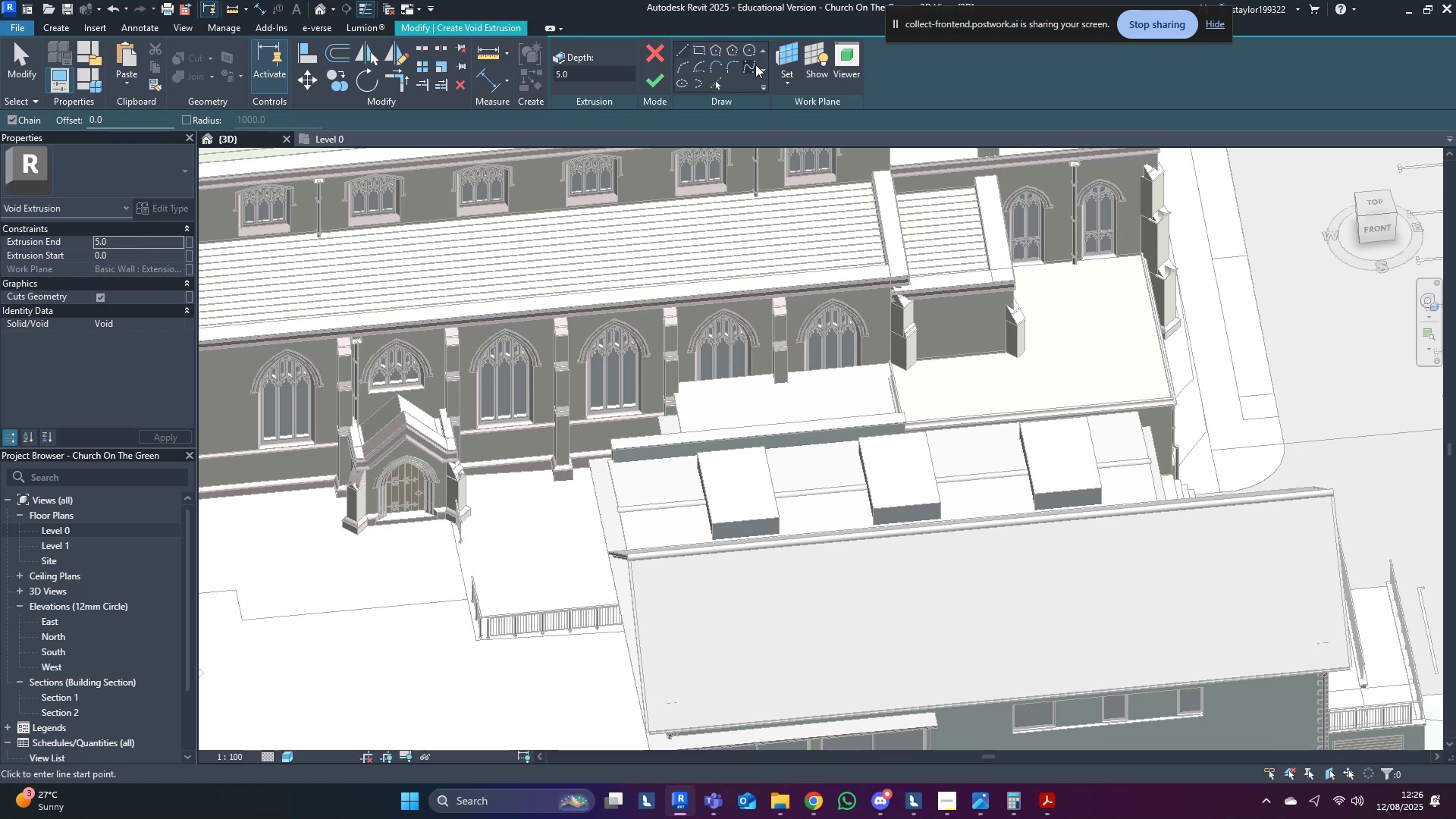 
left_click([802, 64])
 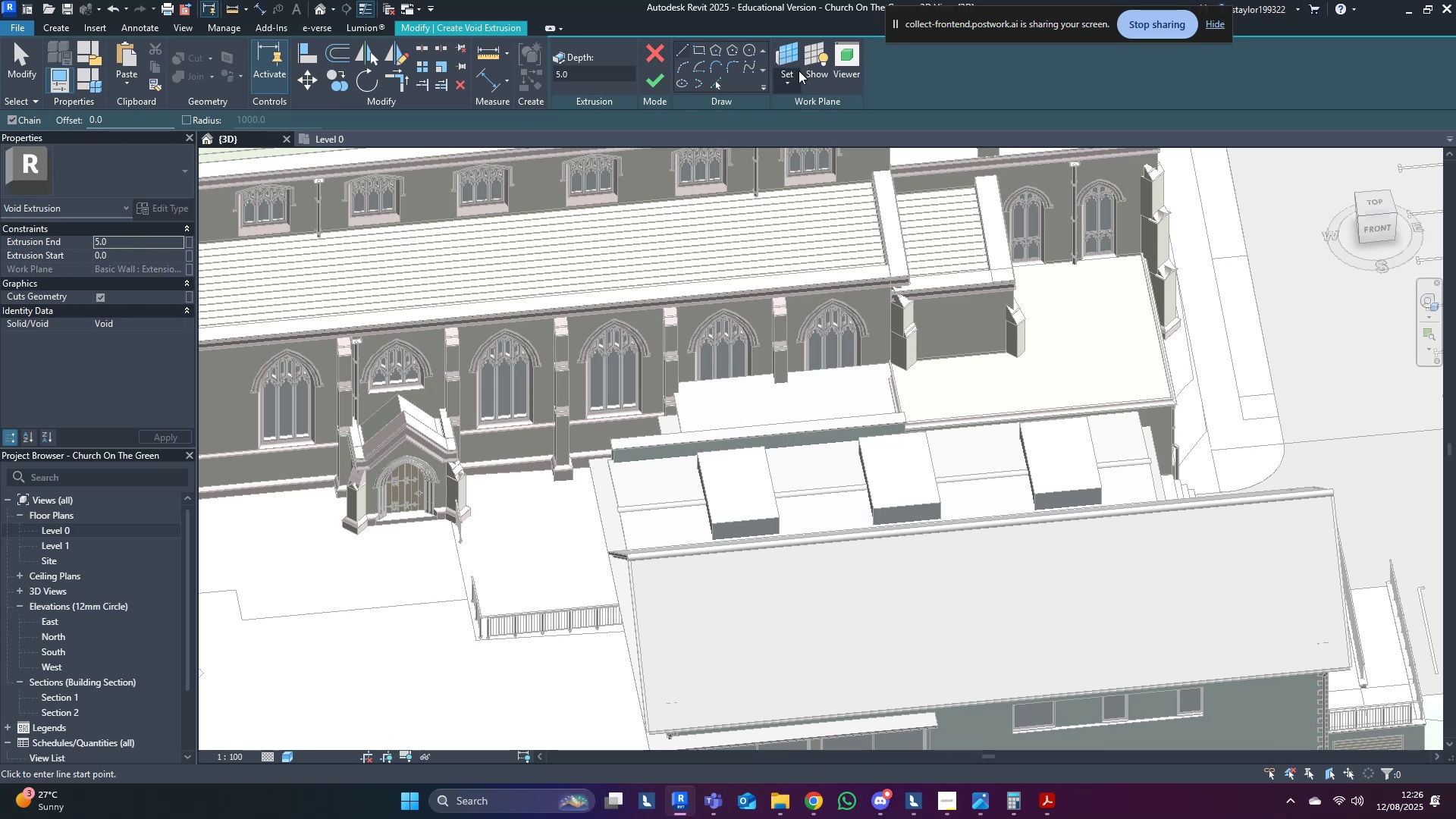 
left_click([796, 53])
 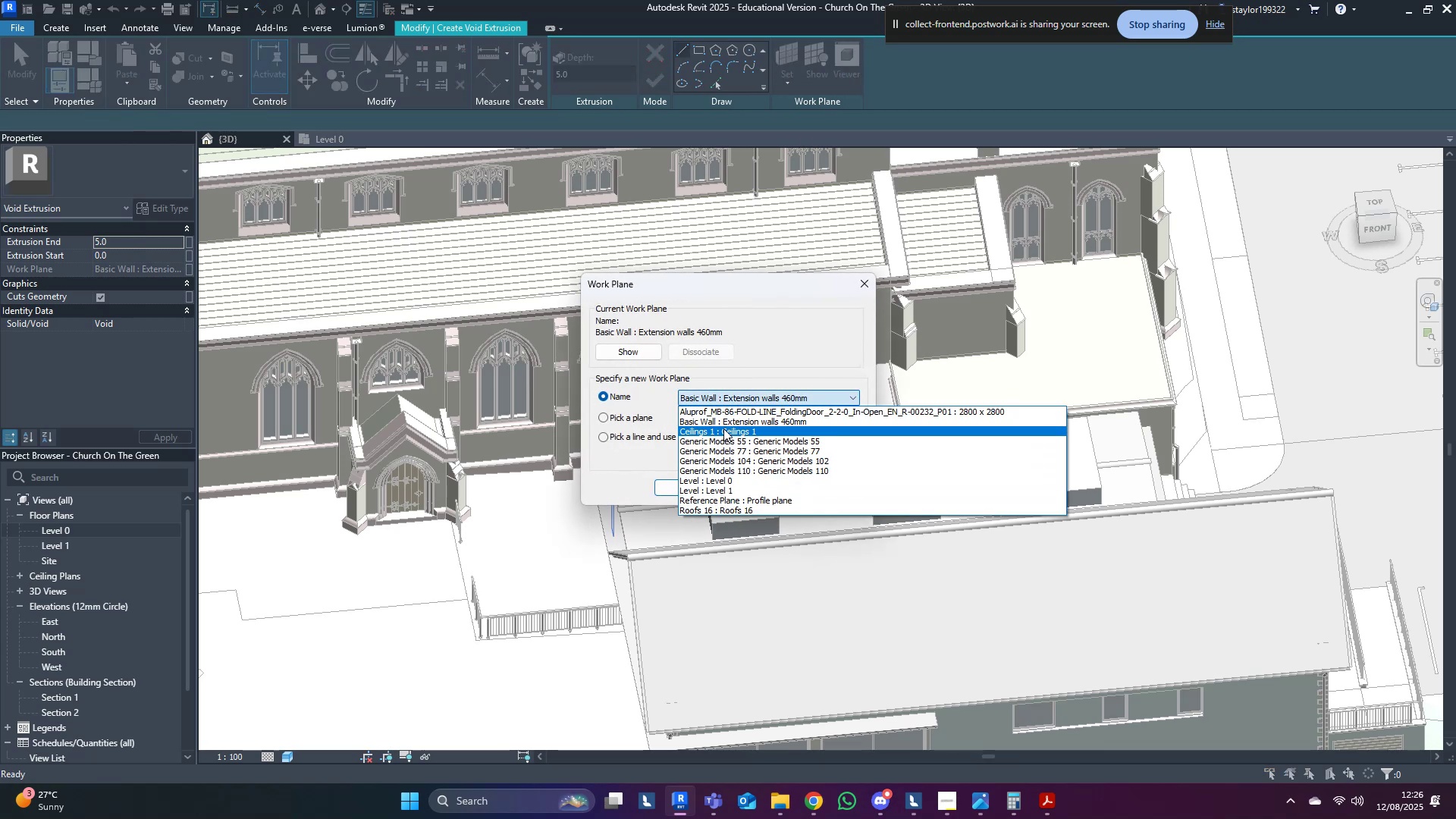 
left_click([711, 475])
 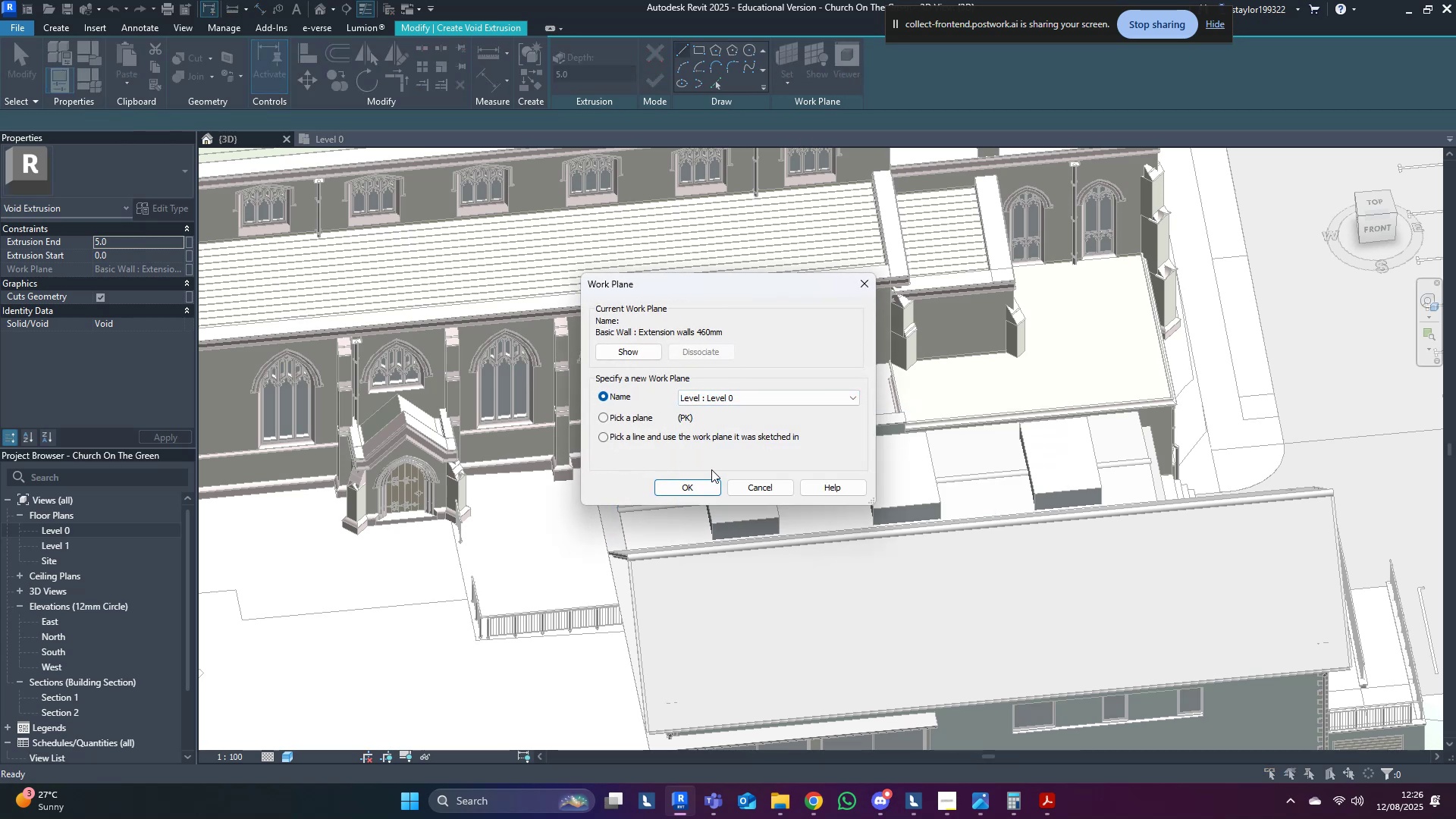 
left_click([710, 482])
 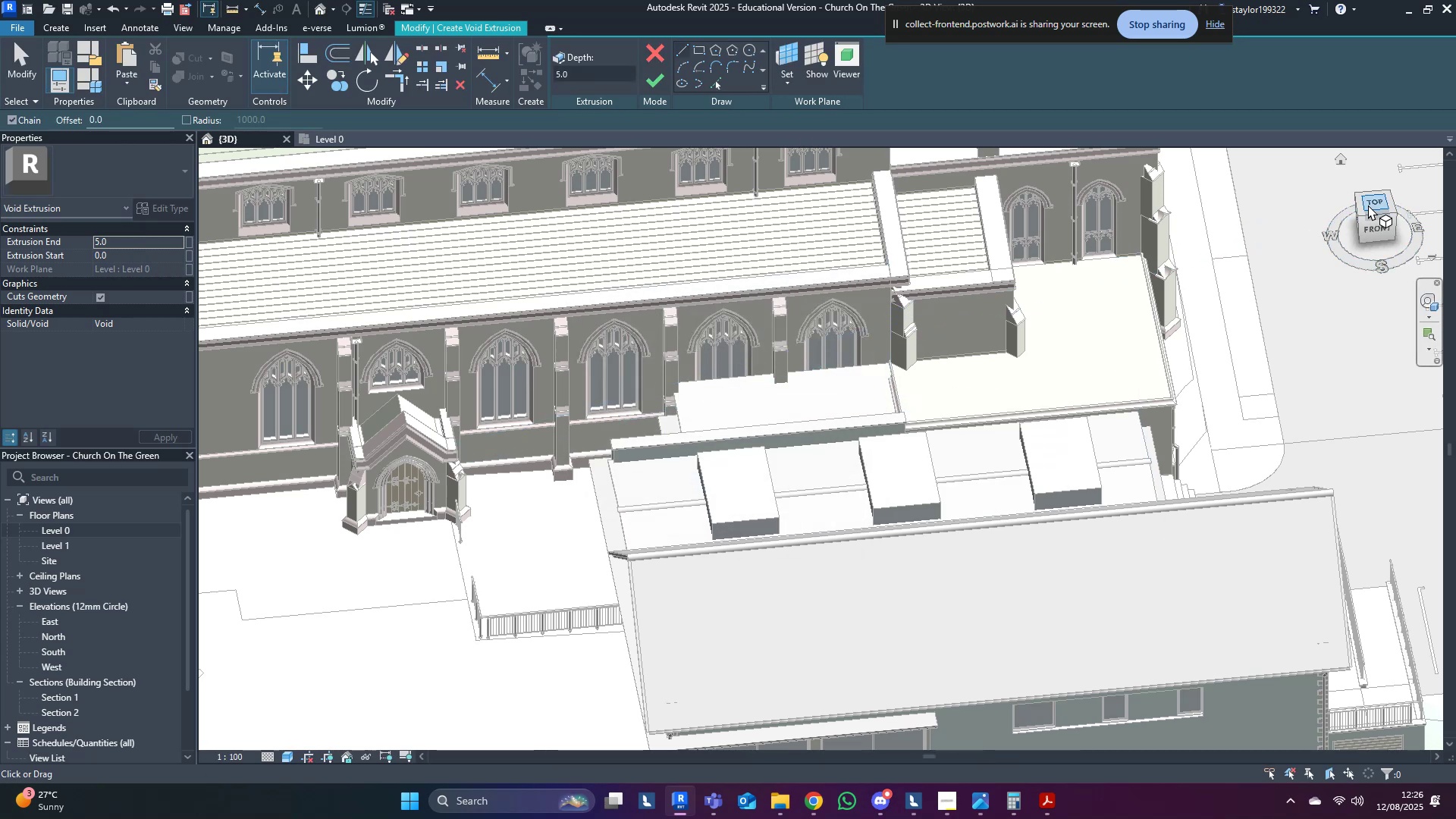 
left_click([1374, 207])
 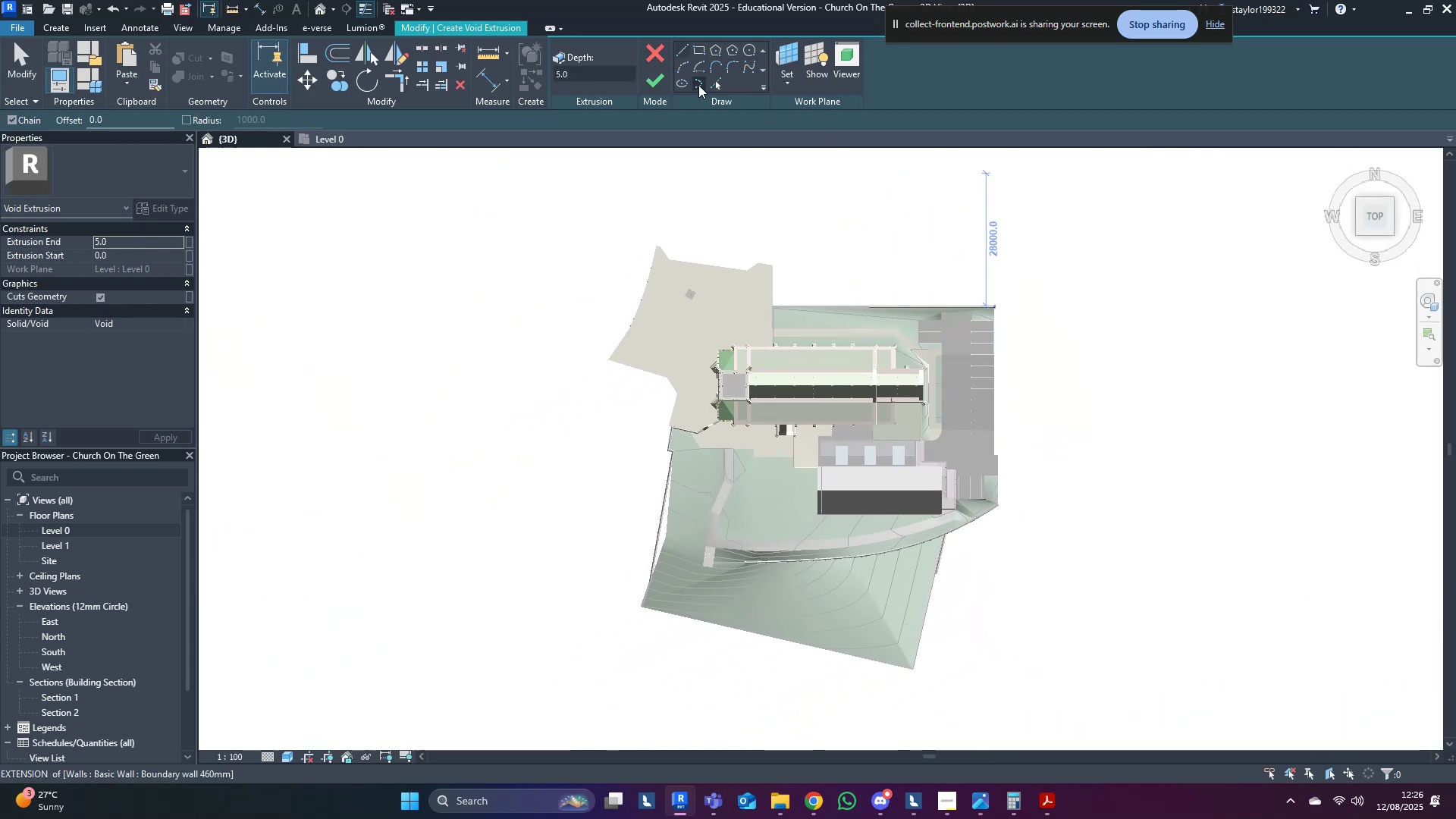 
left_click([714, 82])
 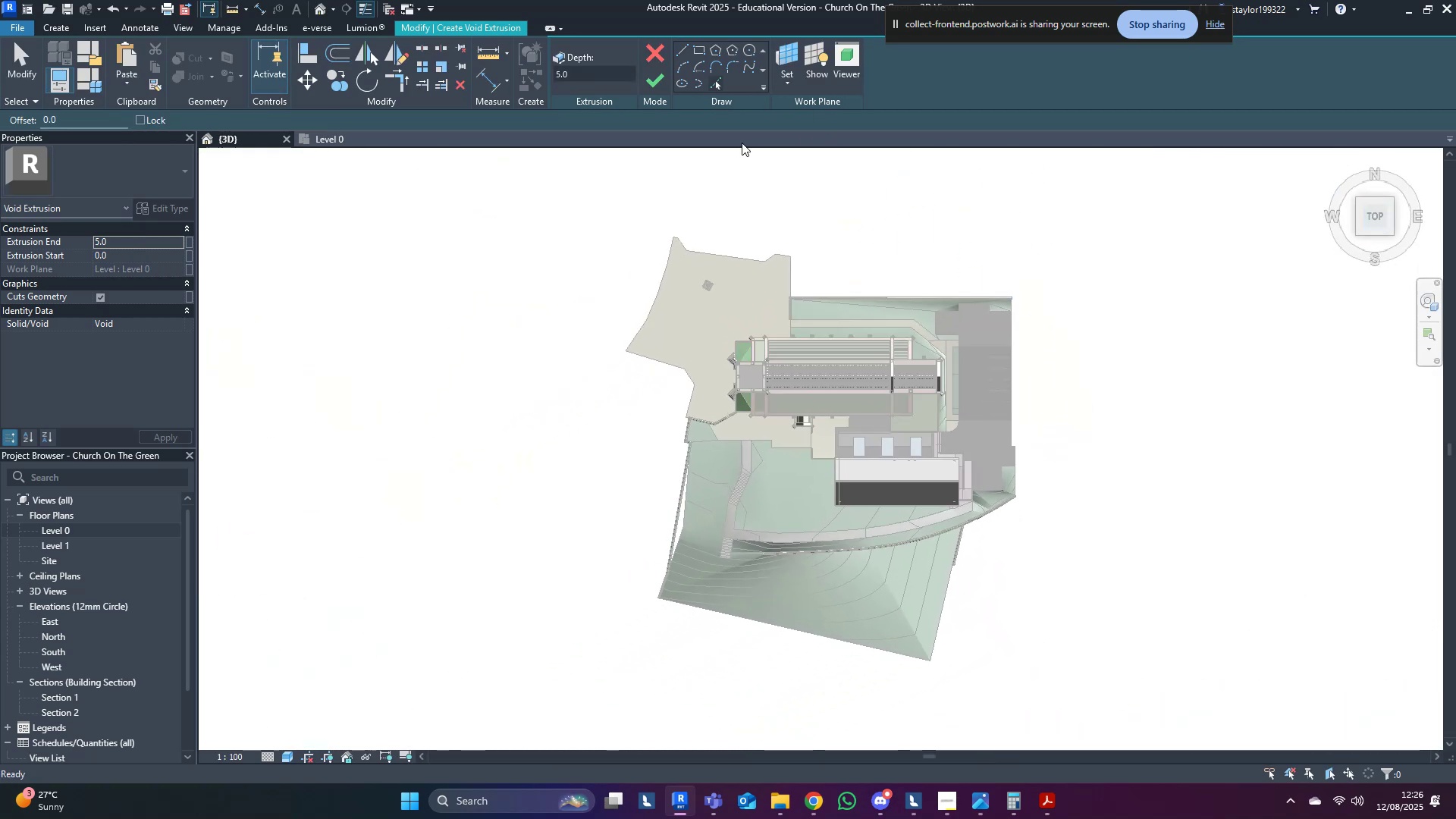 
scroll: coordinate [790, 472], scroll_direction: up, amount: 16.0
 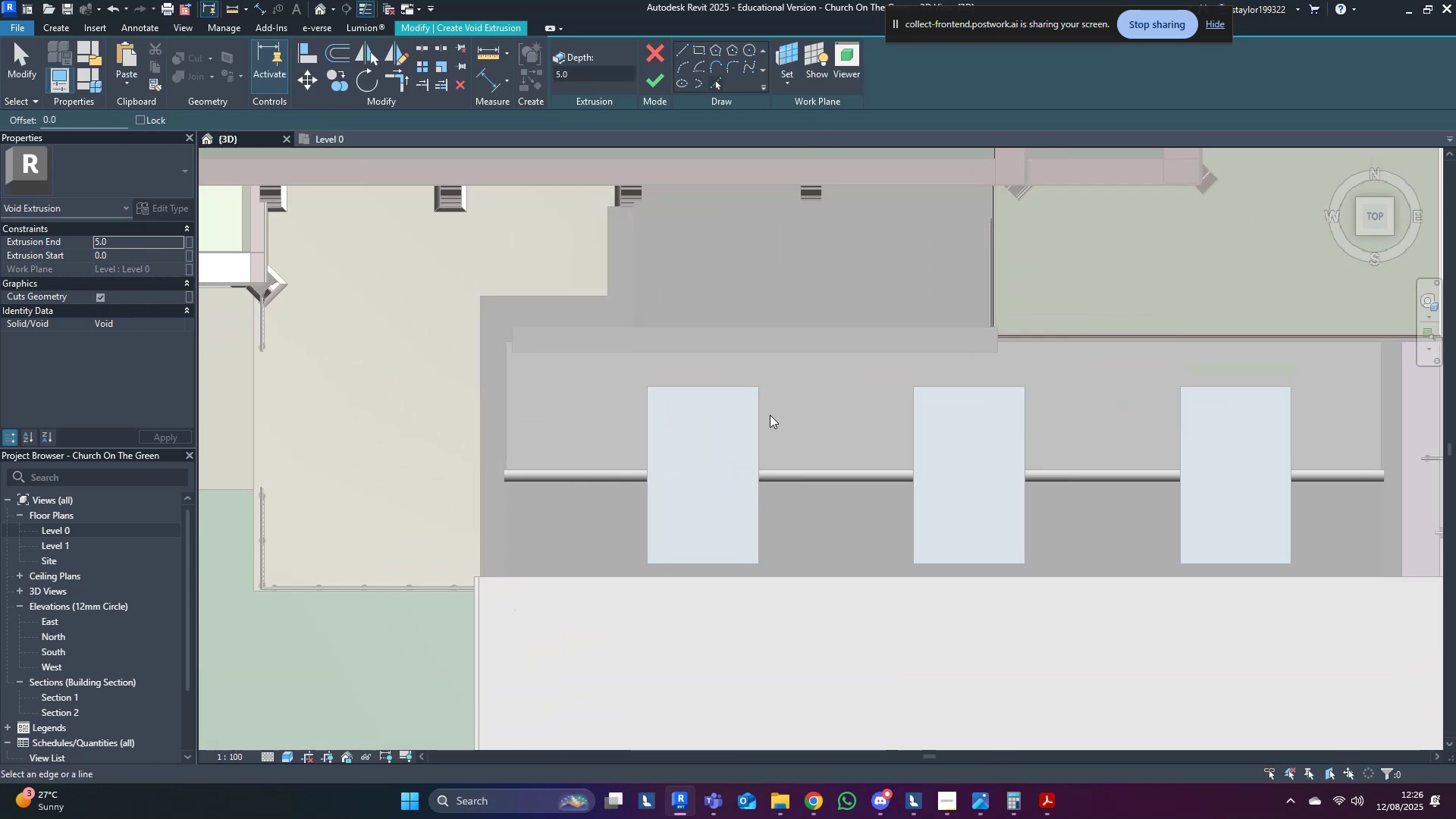 
key(Tab)
 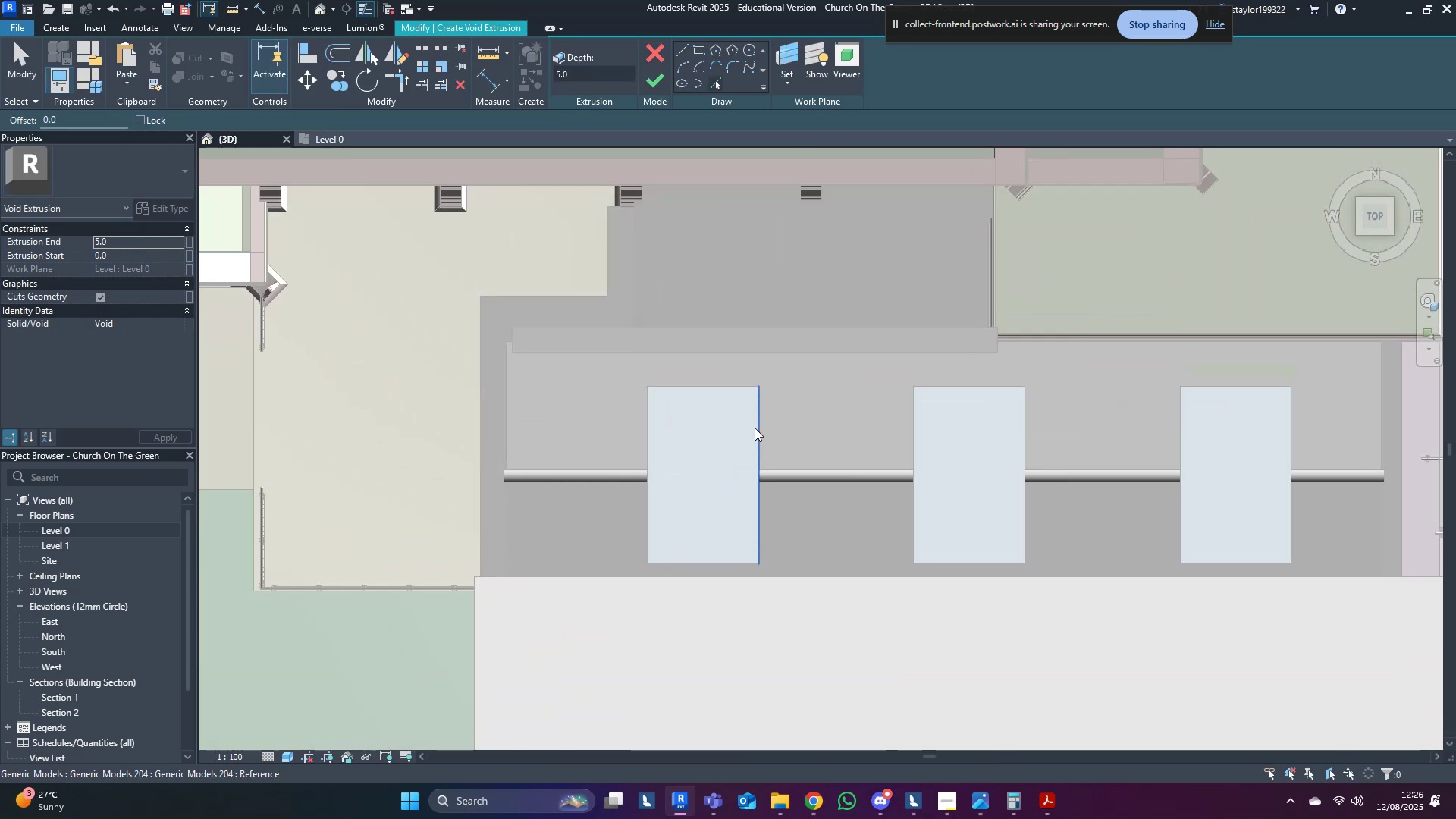 
key(Tab)
 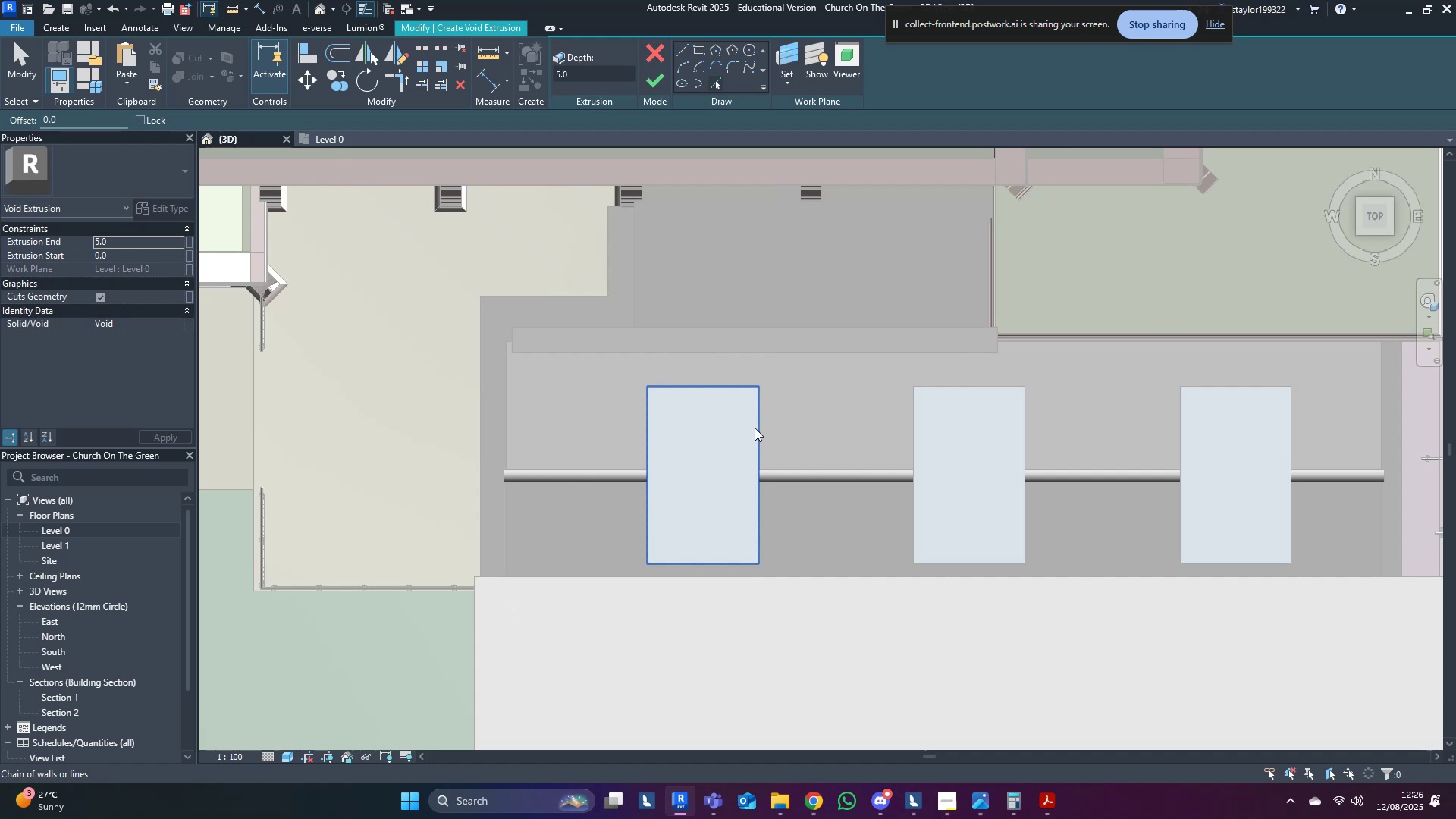 
left_click([755, 428])
 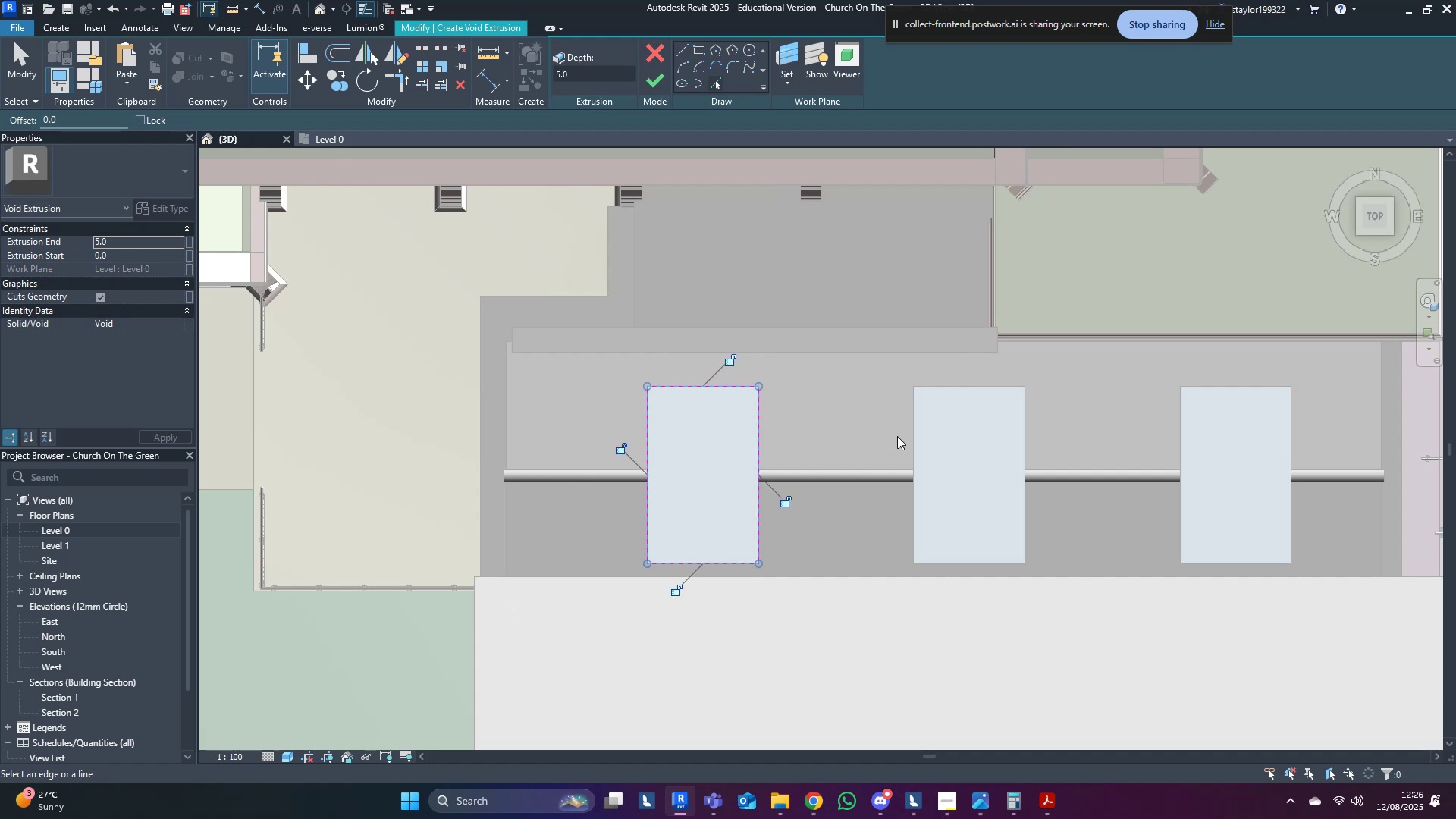 
key(Tab)
 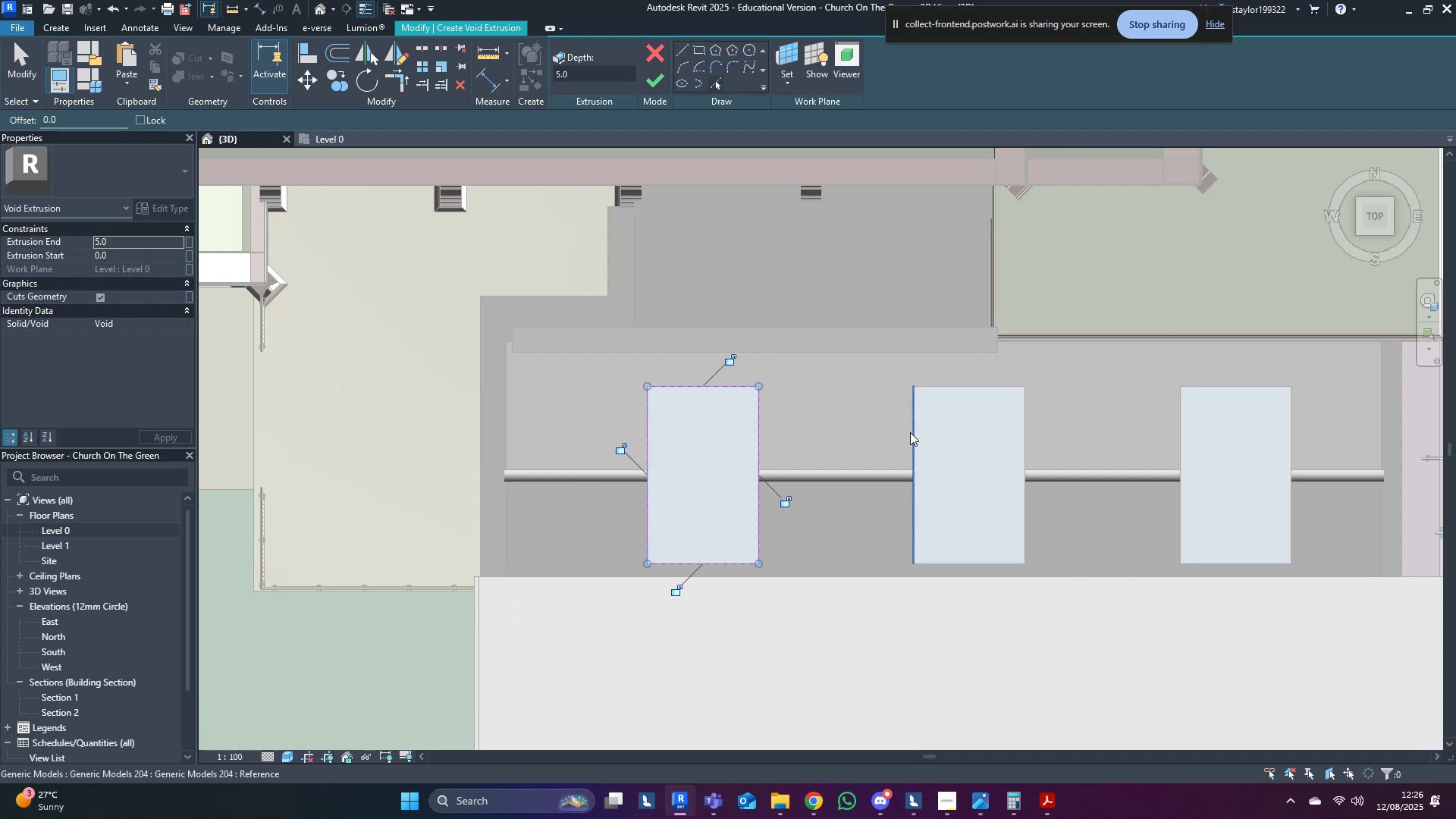 
key(Tab)
 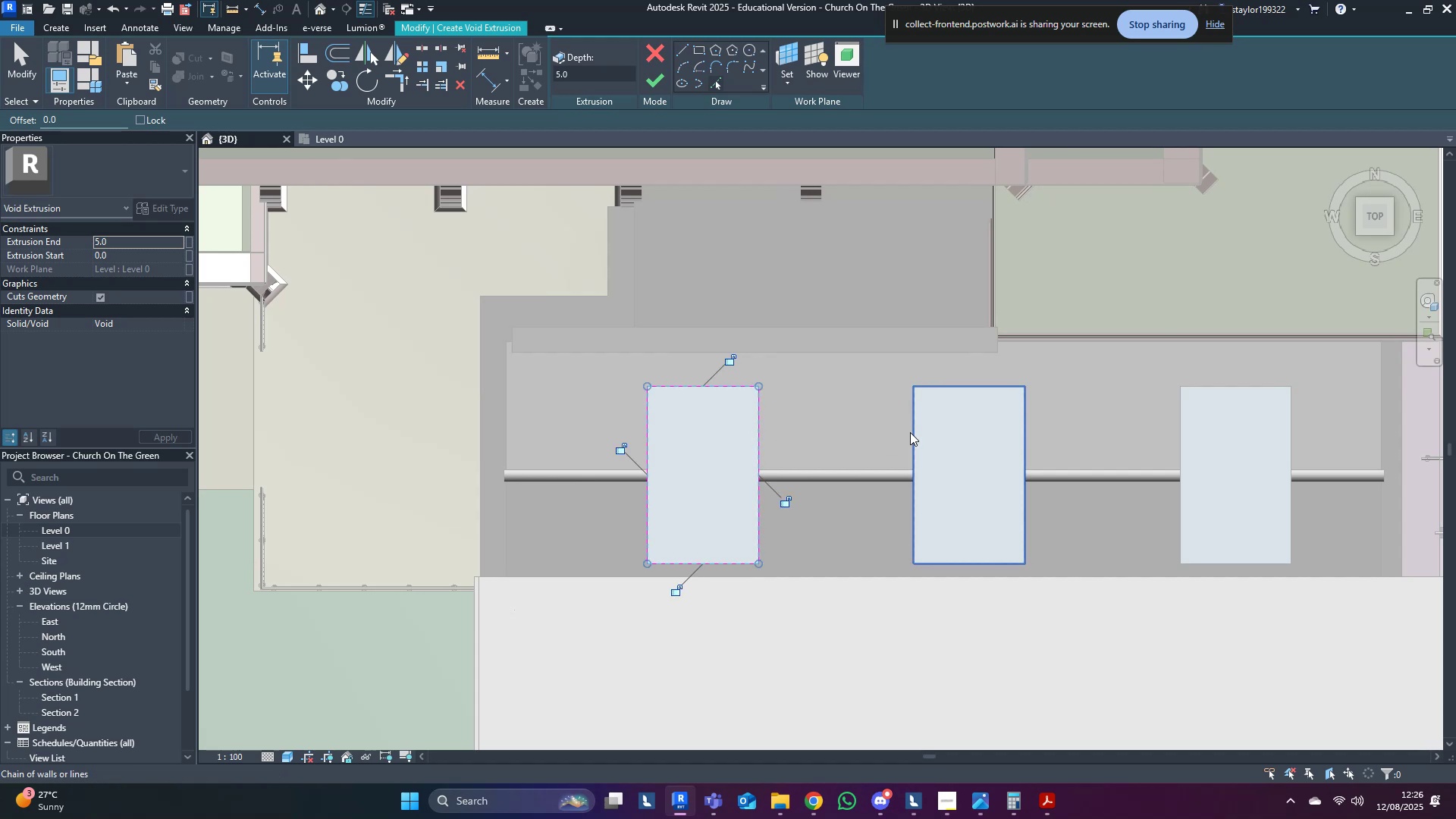 
left_click([910, 432])
 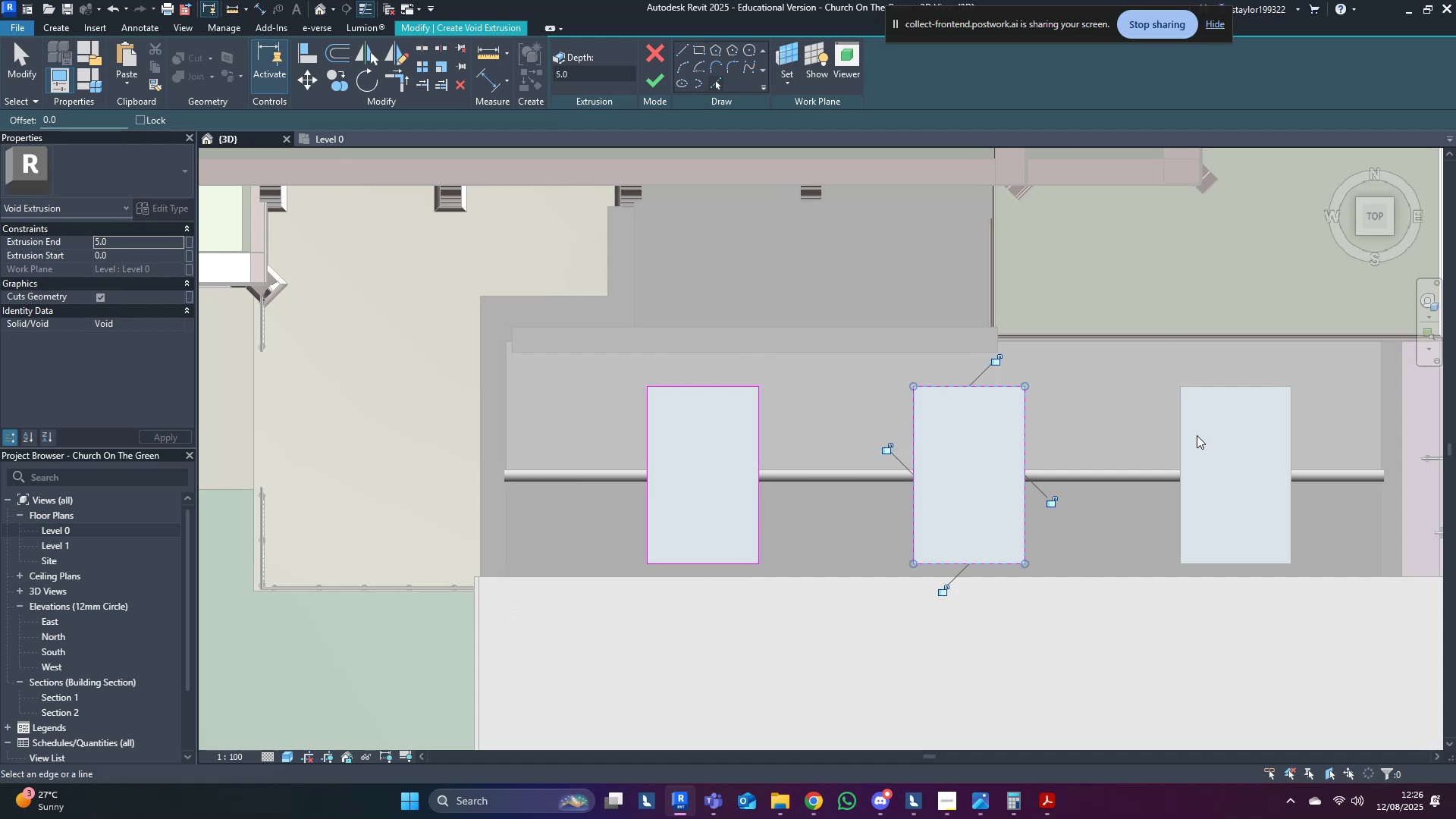 
key(Tab)
 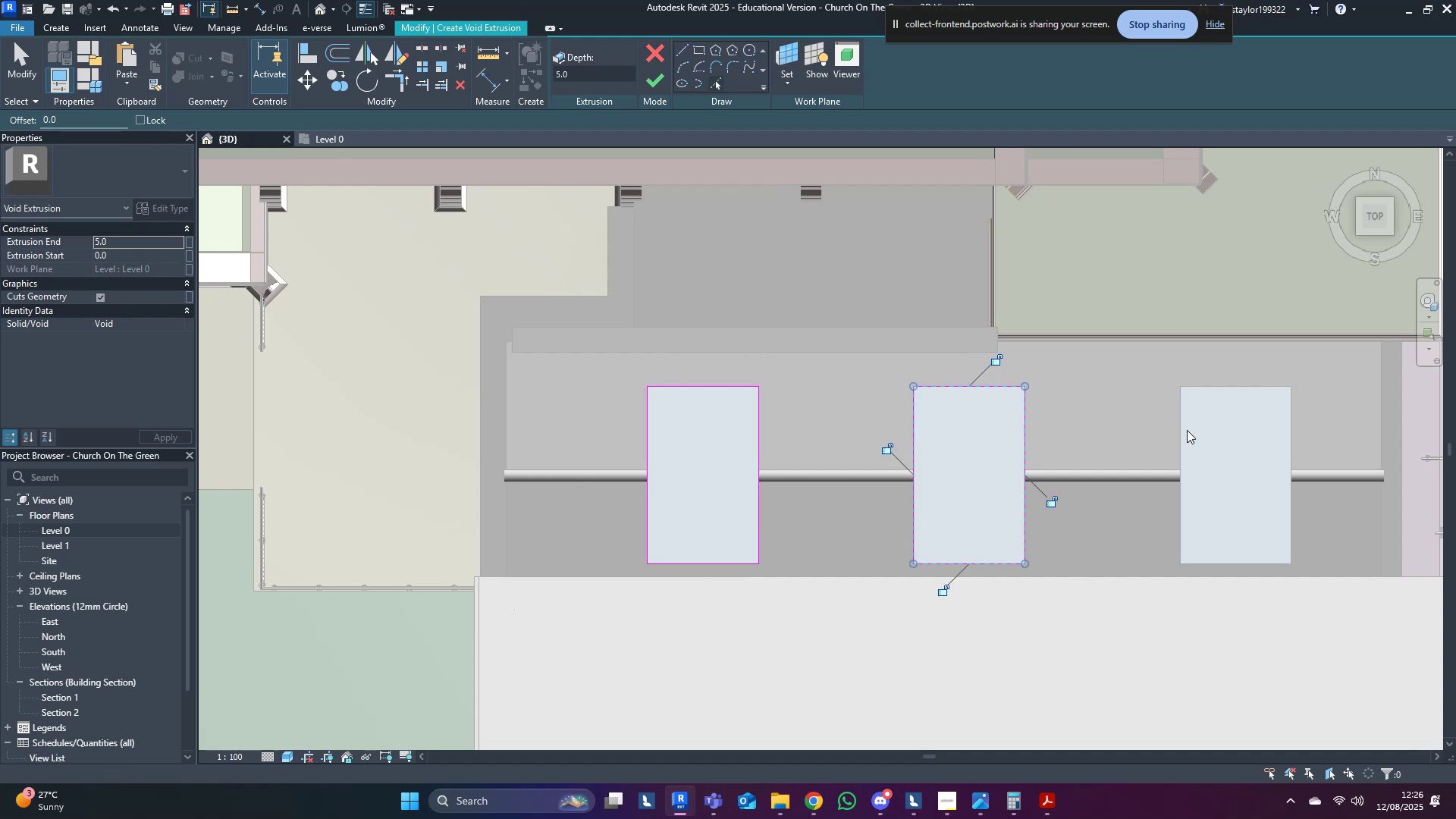 
key(Tab)
 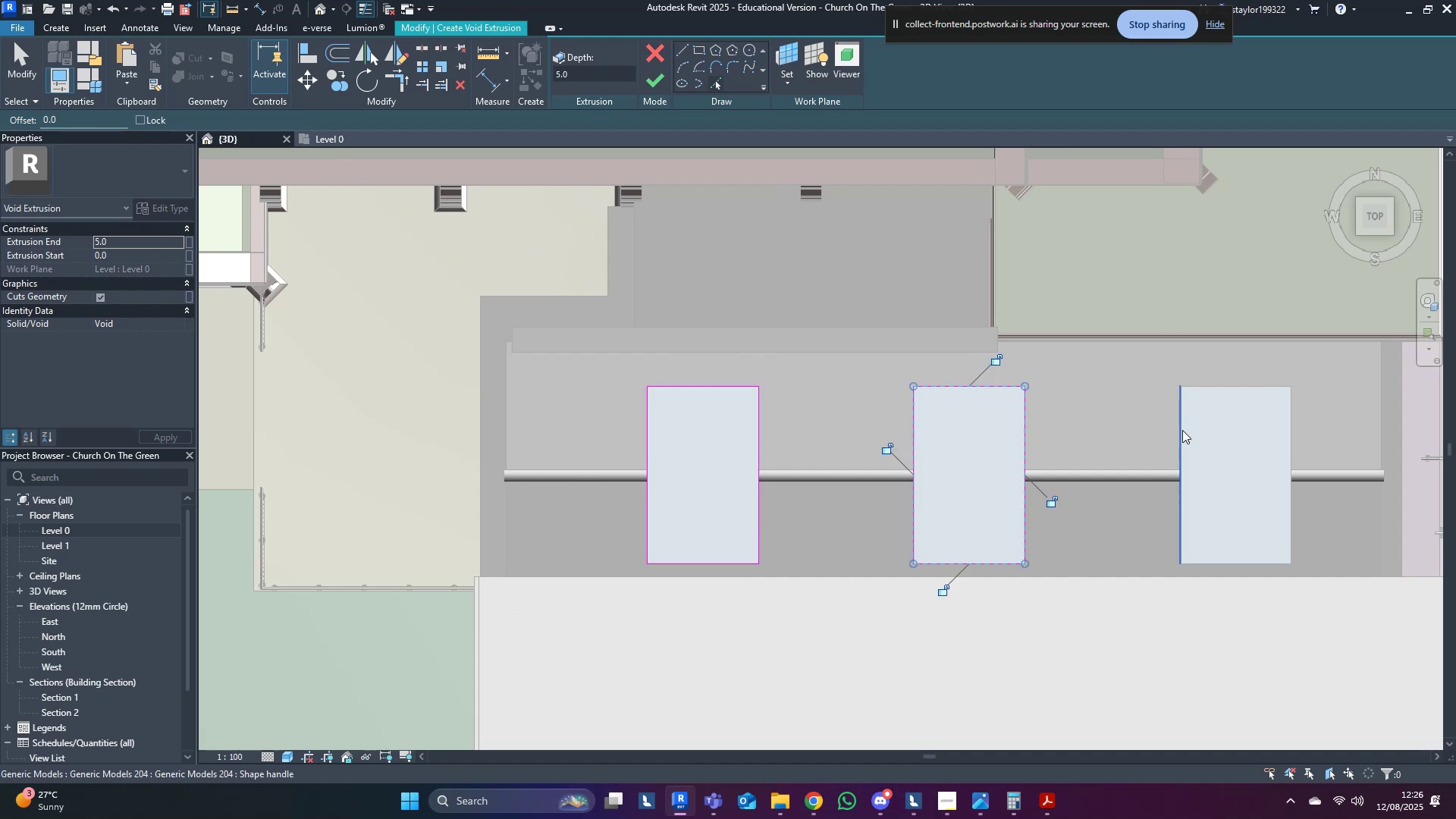 
key(Tab)
 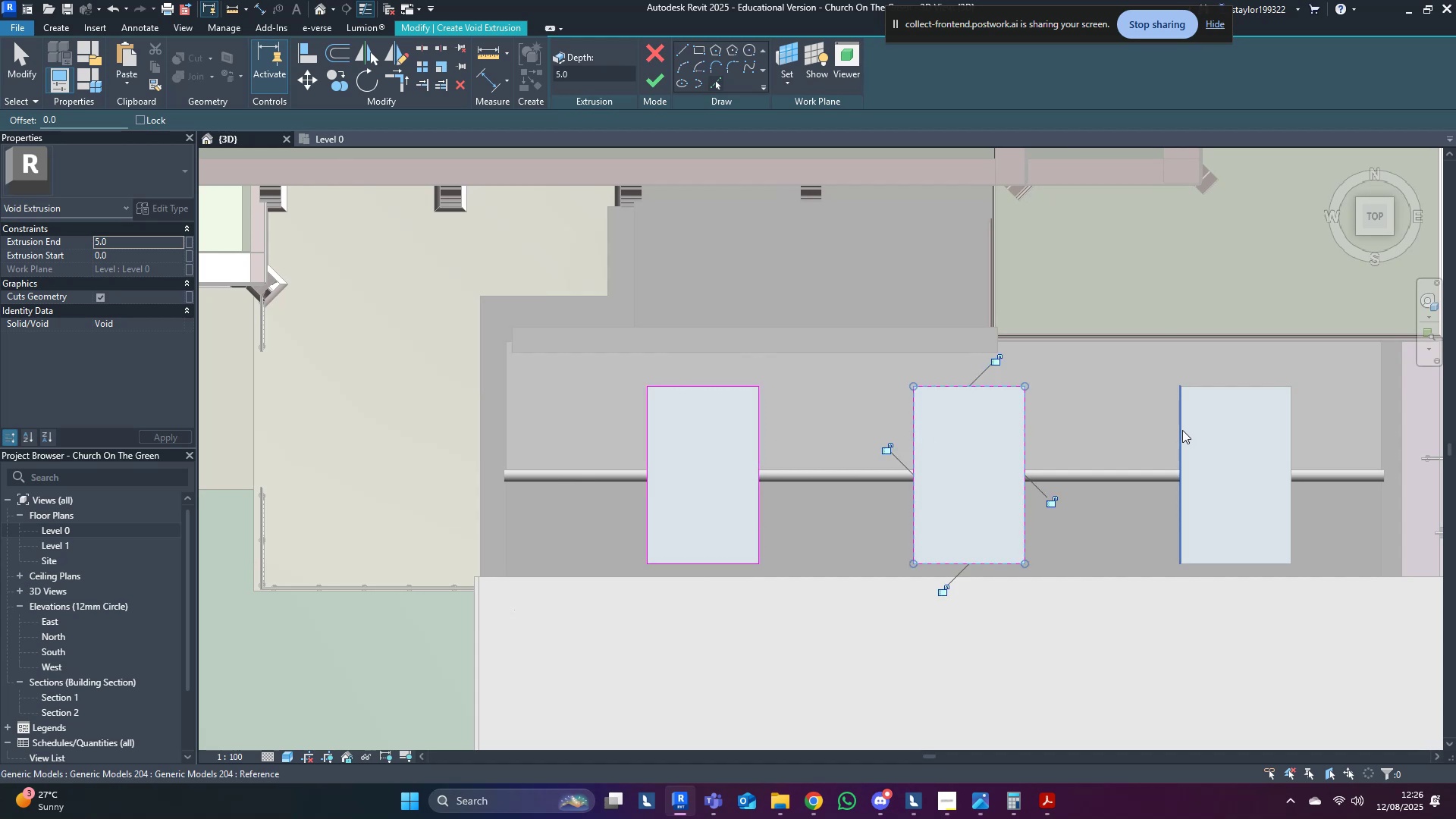 
key(Tab)
 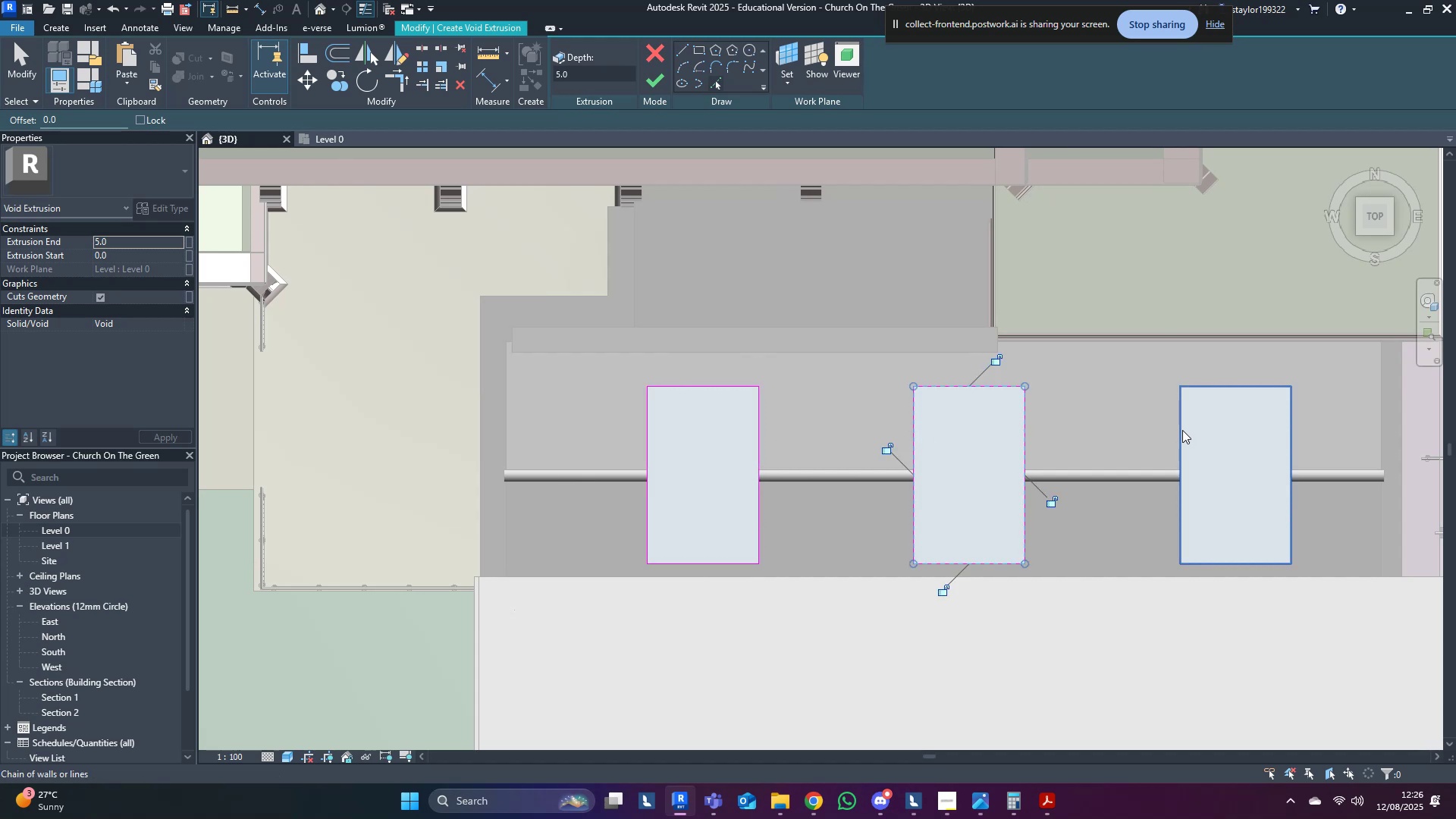 
left_click([1182, 430])
 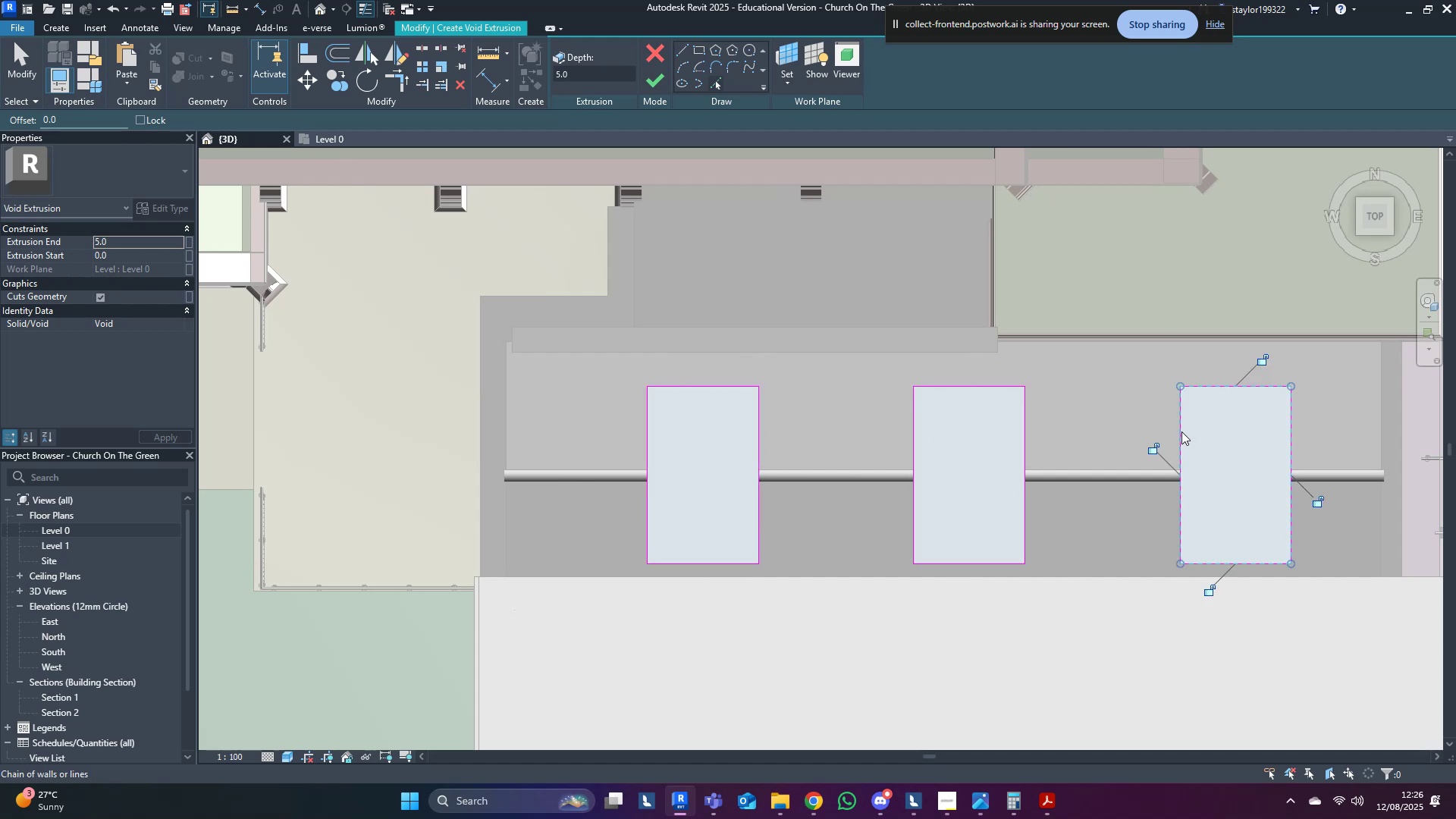 
key(Escape)
 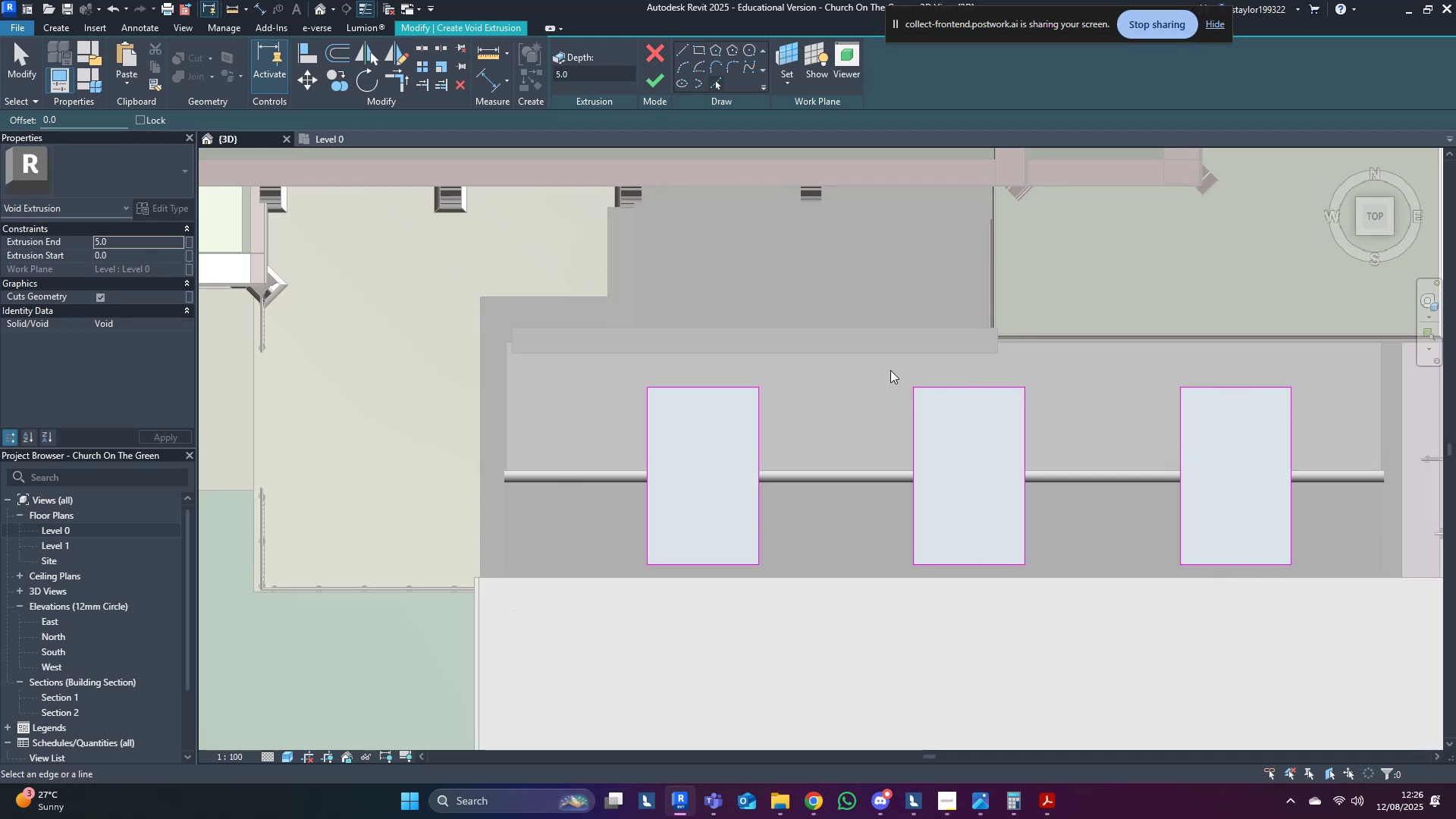 
double_click([736, 334])
 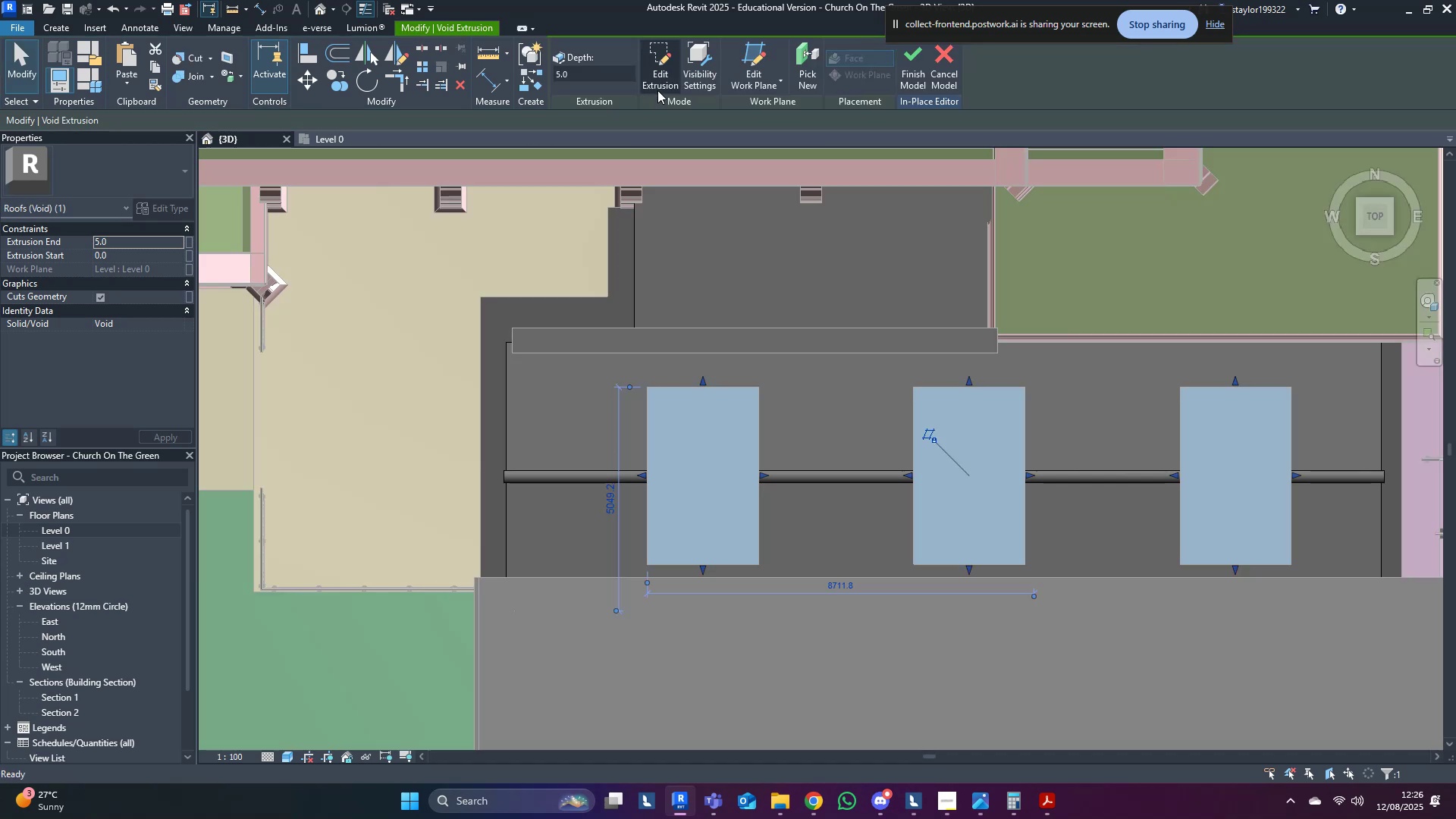 
middle_click([434, 404])
 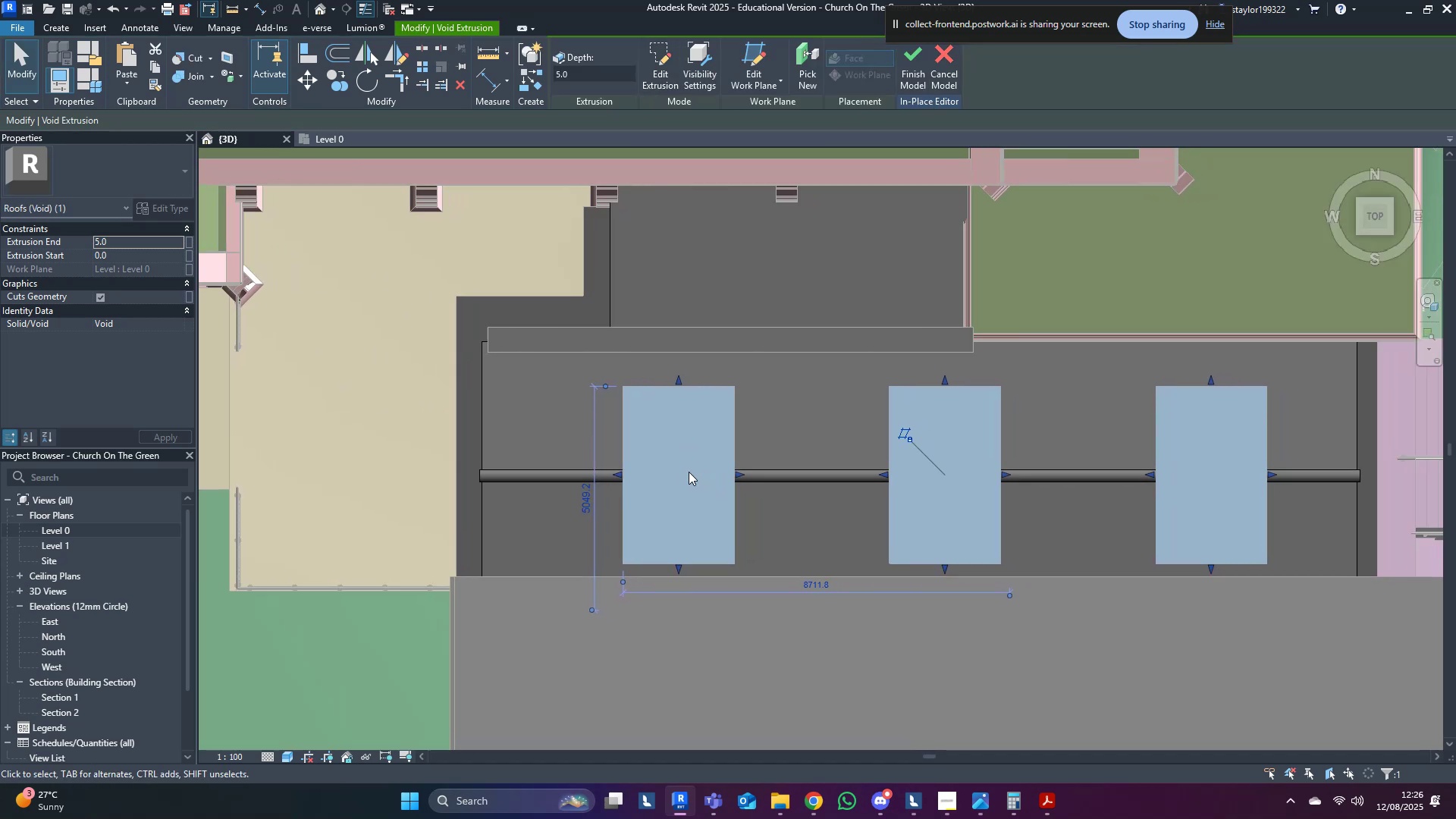 
wait(8.32)
 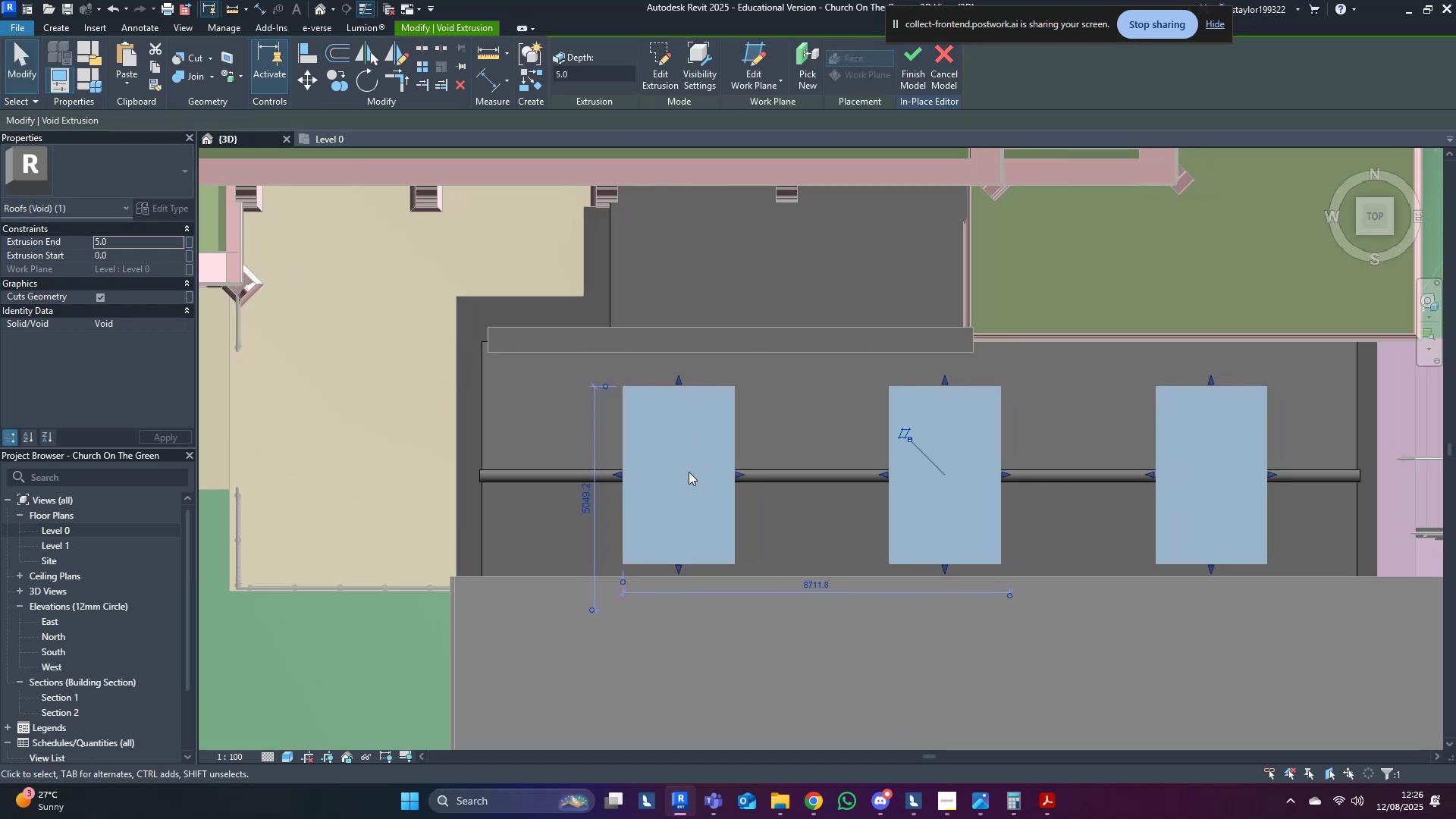 
scroll: coordinate [651, 508], scroll_direction: down, amount: 2.0
 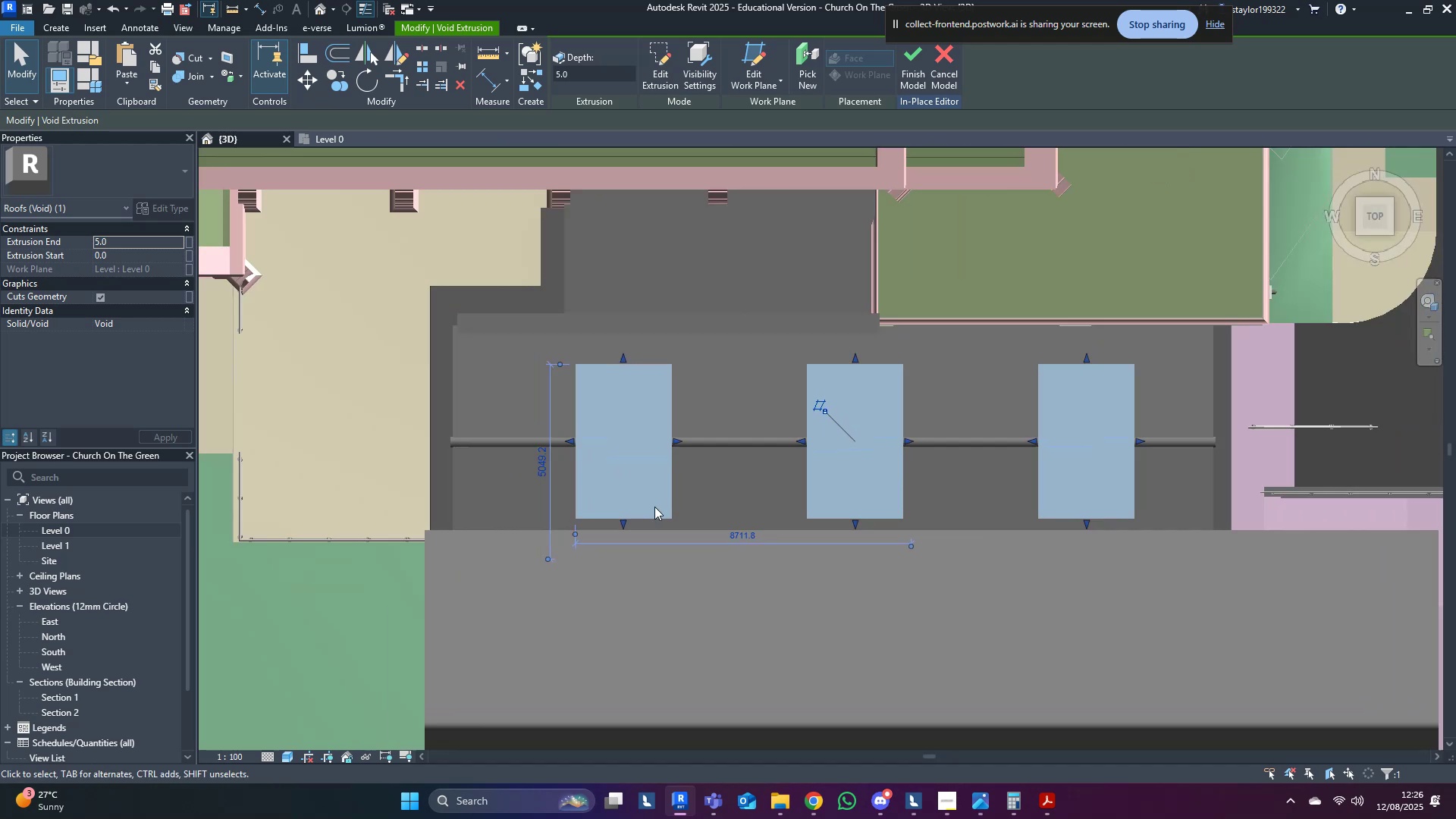 
hold_key(key=ShiftLeft, duration=0.65)
 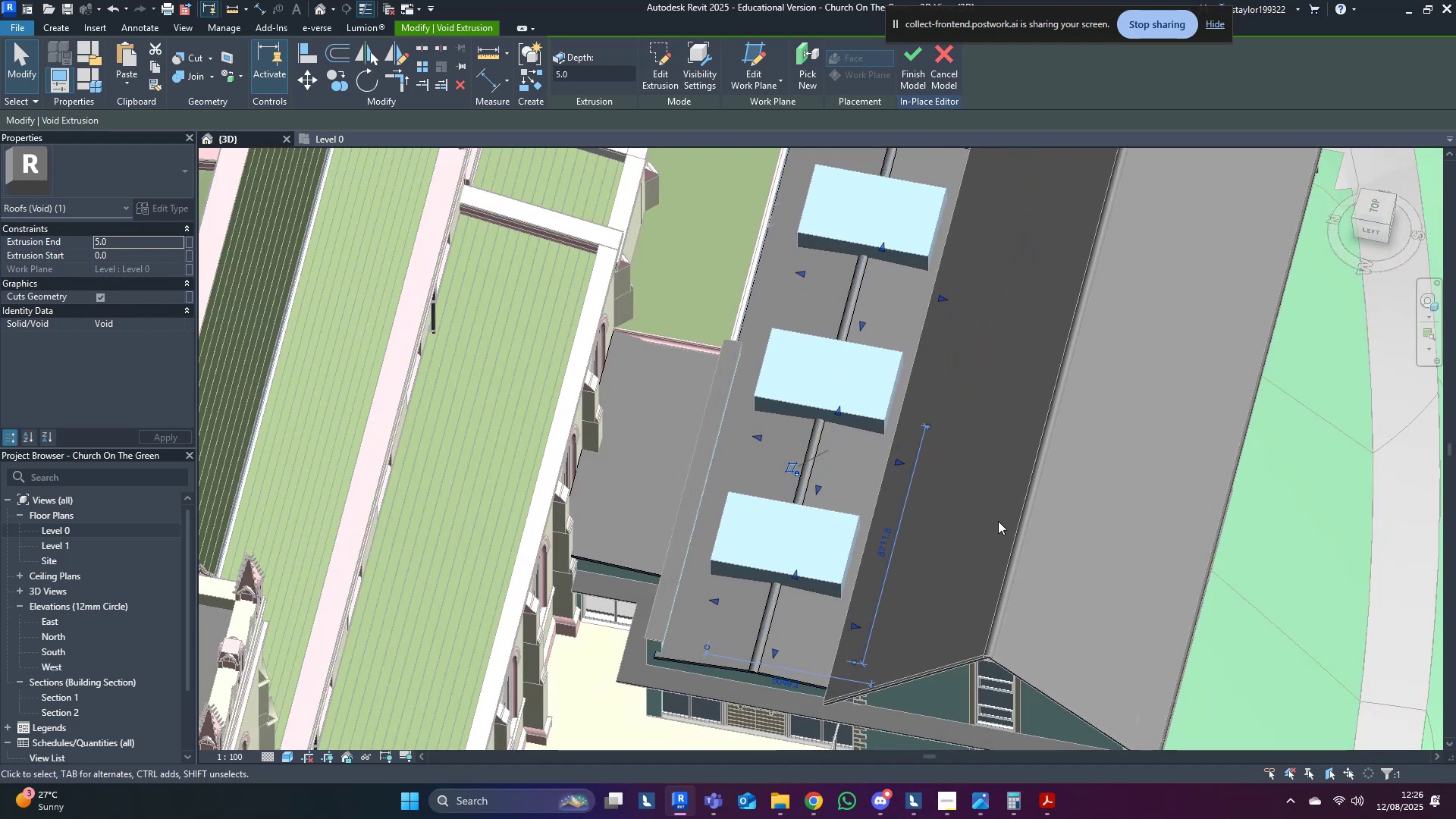 
left_click([983, 494])
 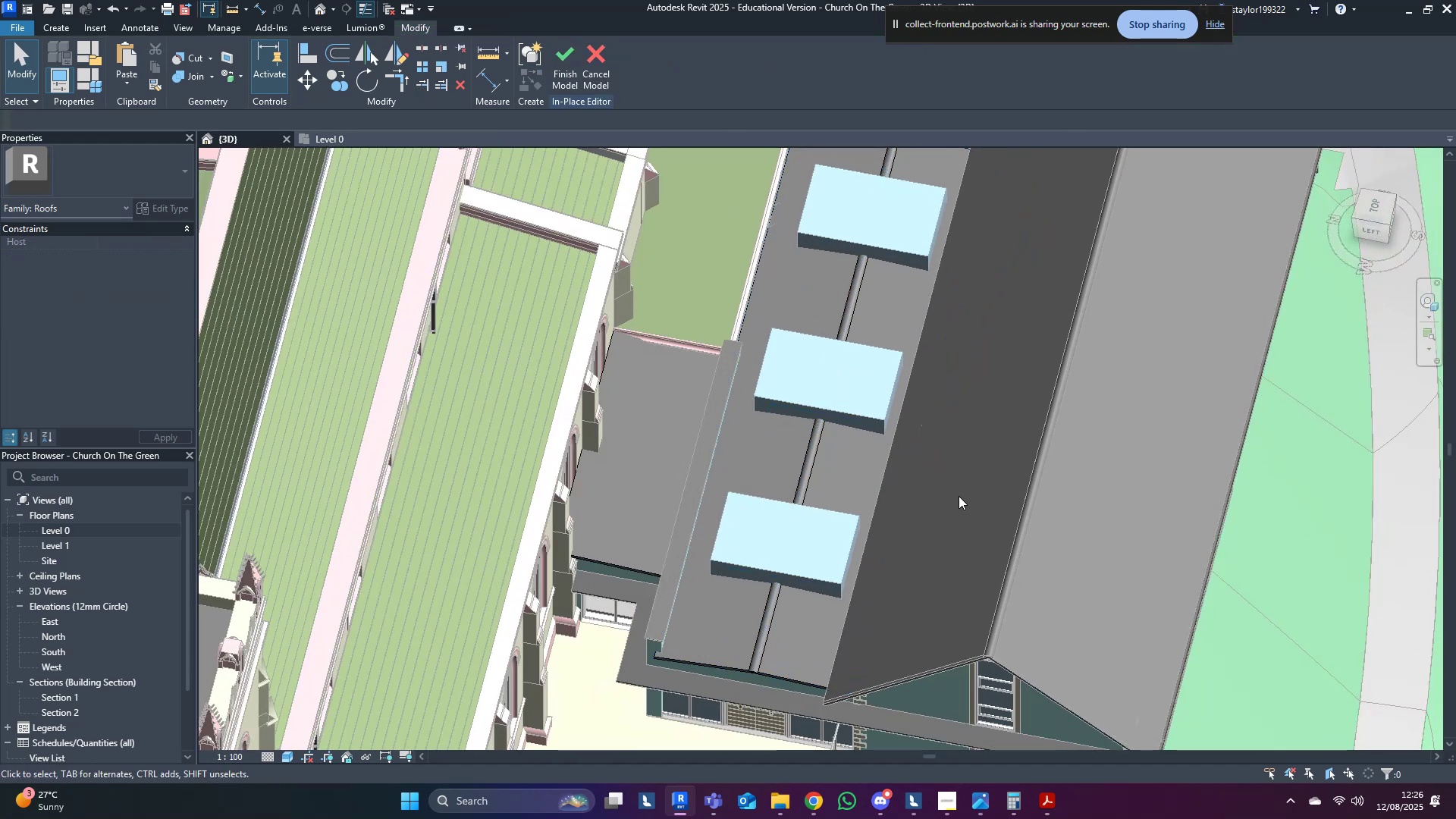 
type(wfsd)
 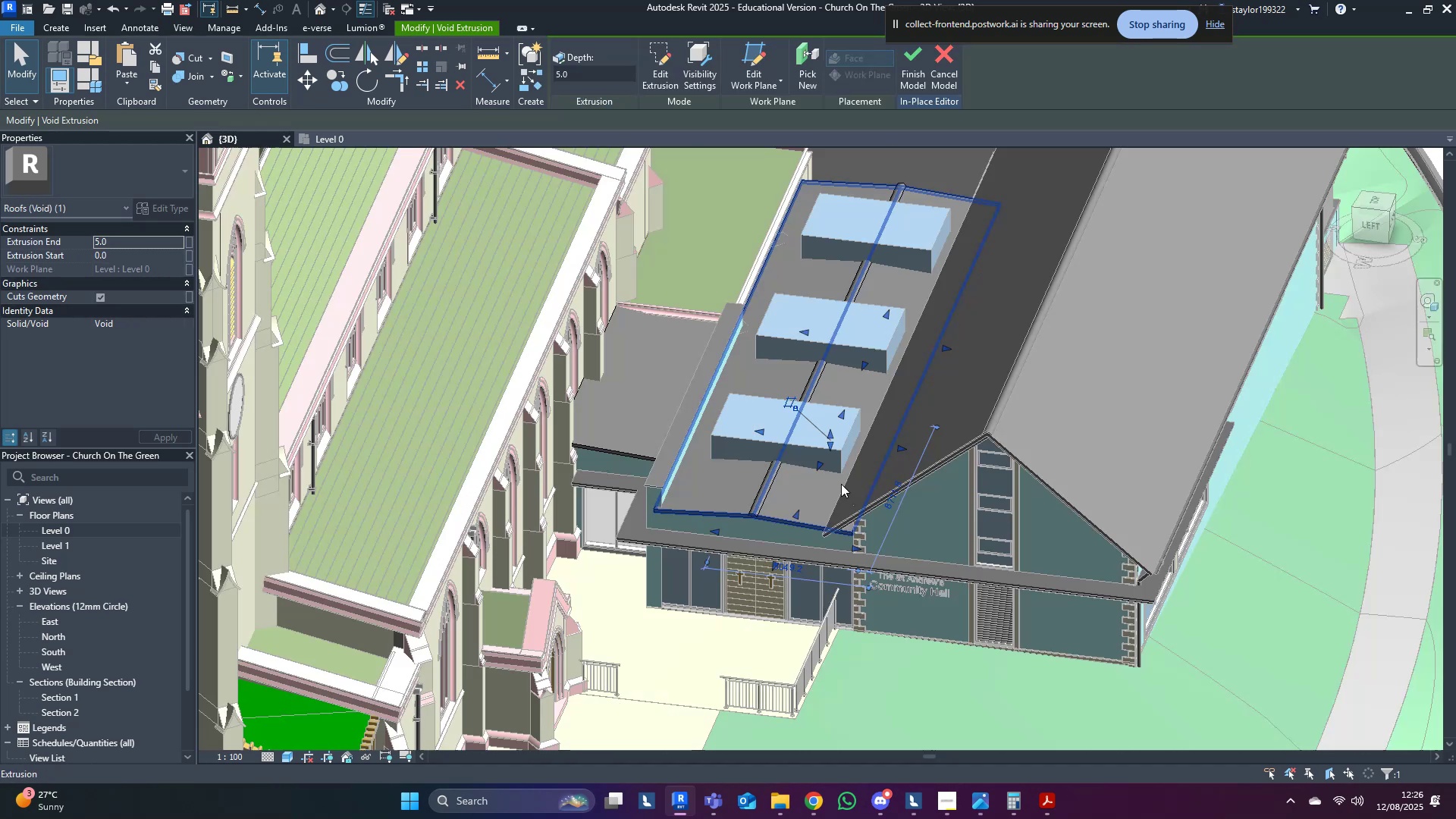 
left_click([1164, 309])
 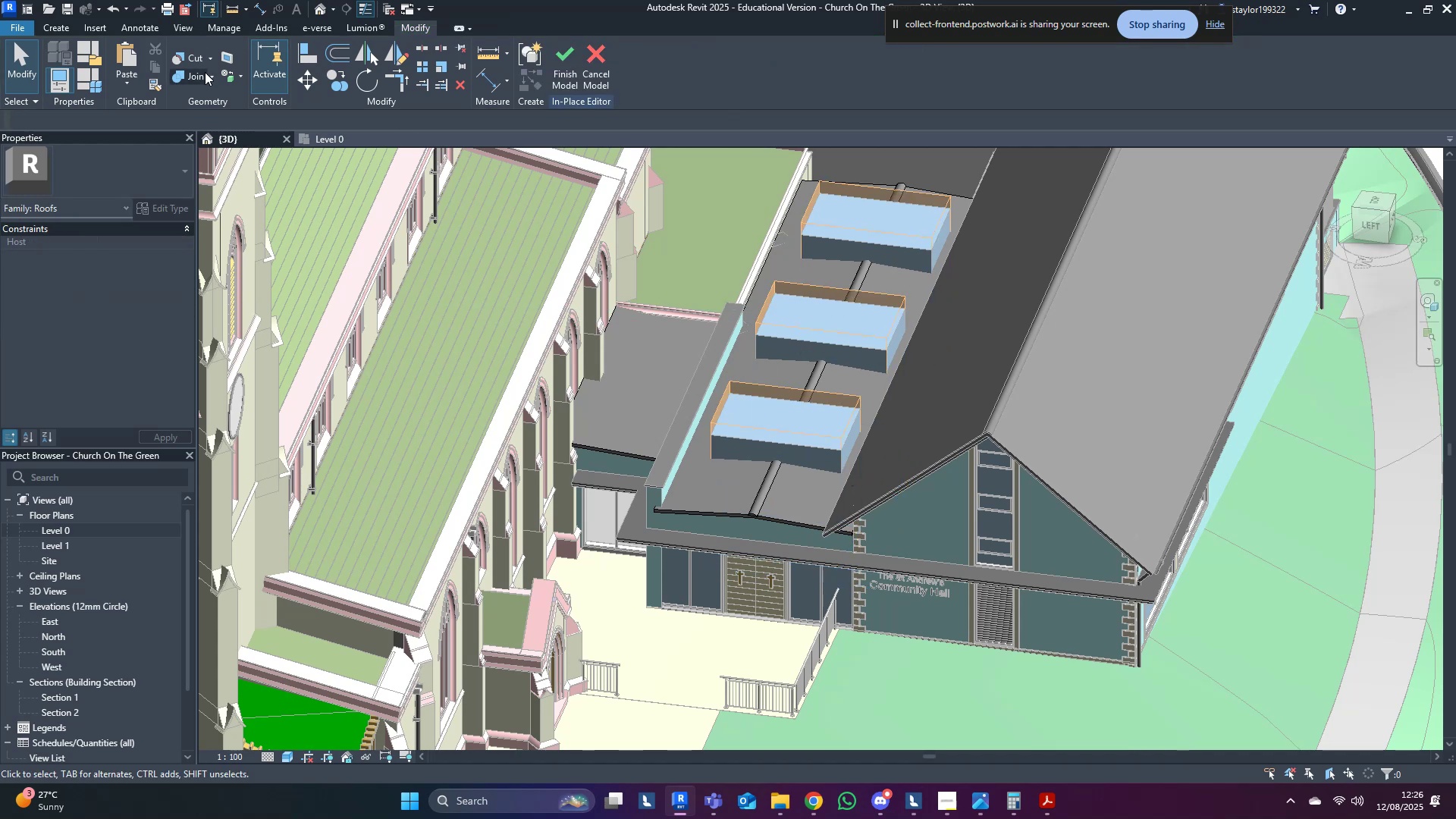 
left_click([192, 60])
 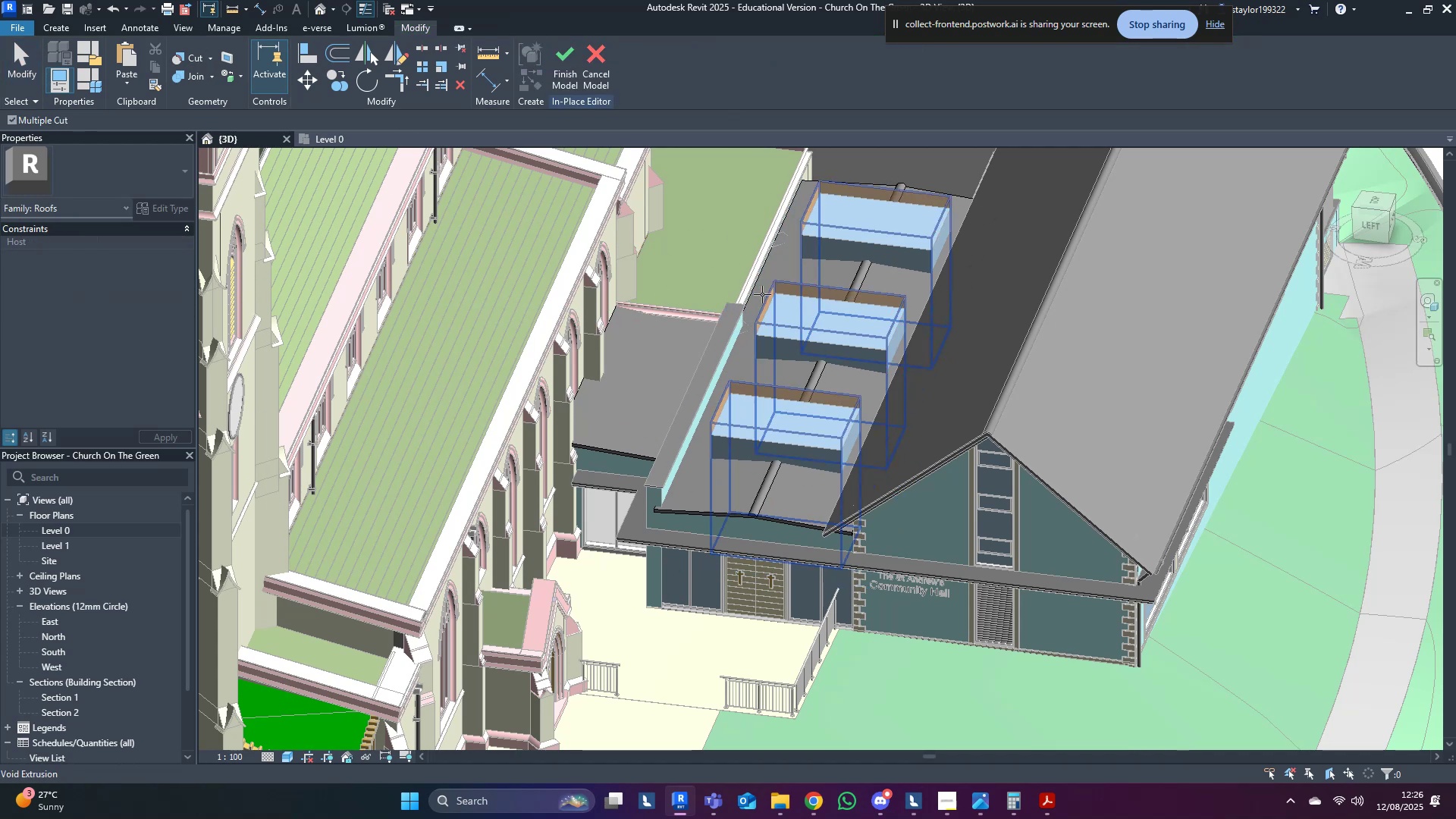 
left_click([767, 293])
 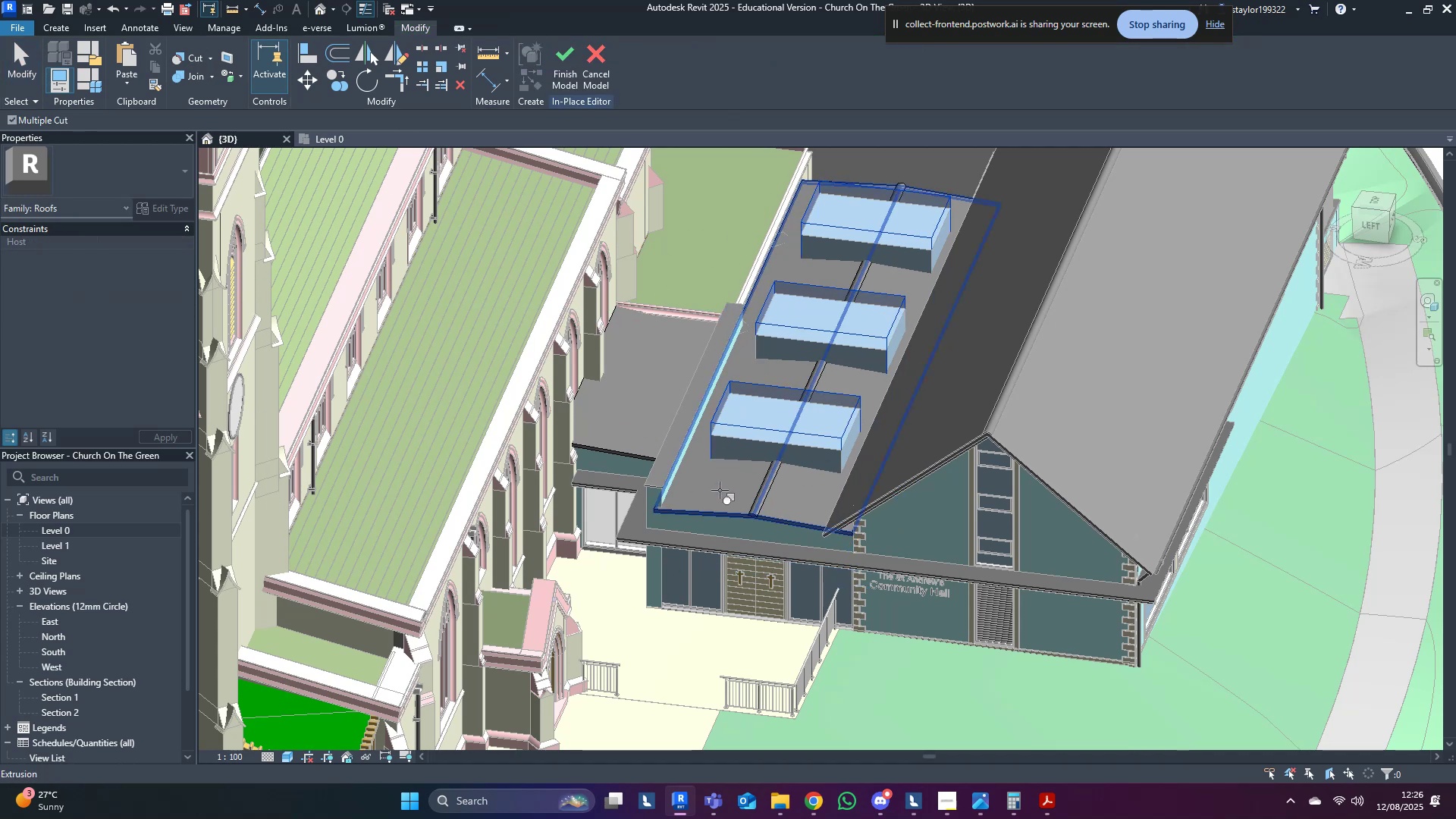 
left_click([720, 490])
 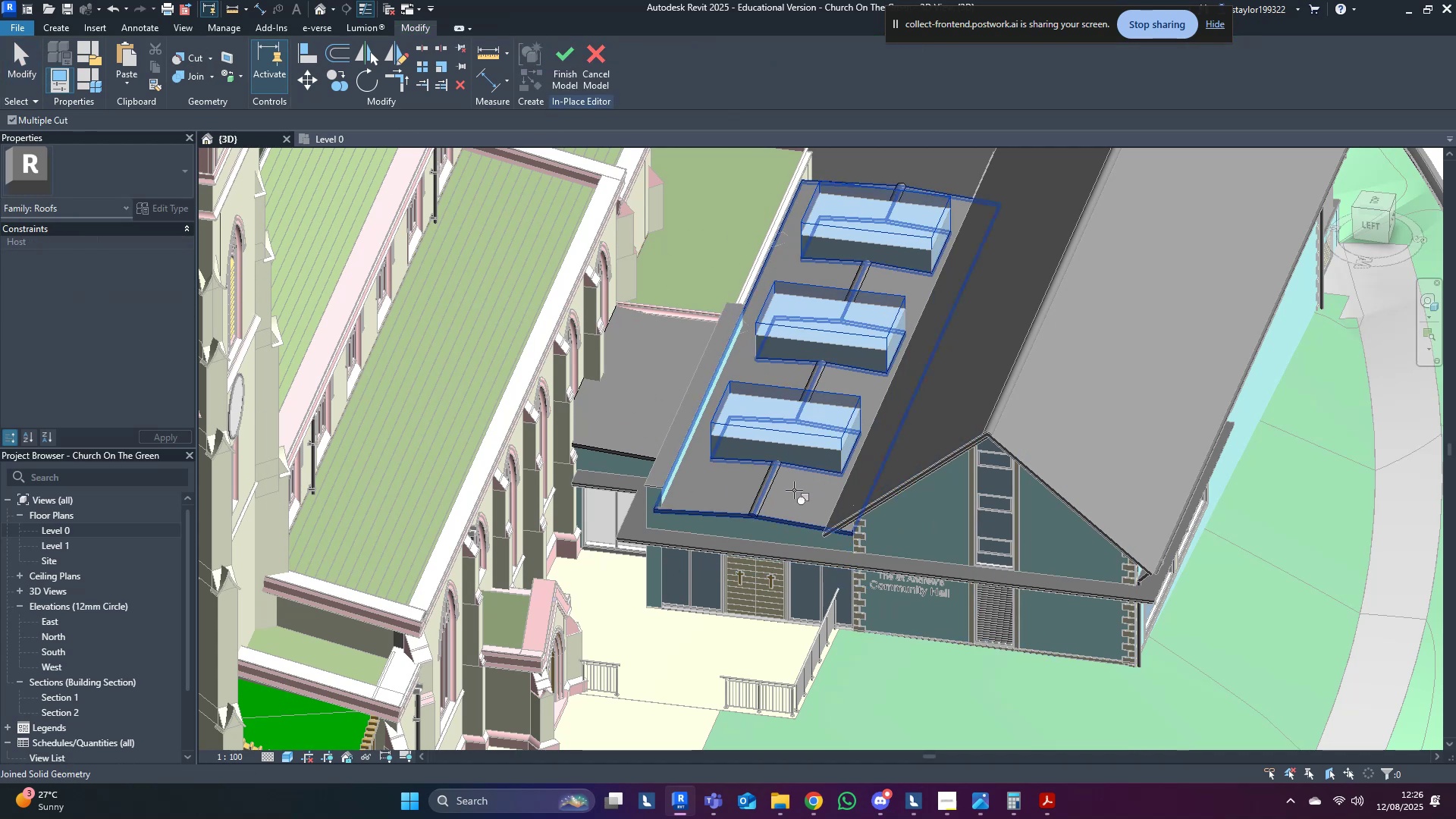 
left_click([769, 482])
 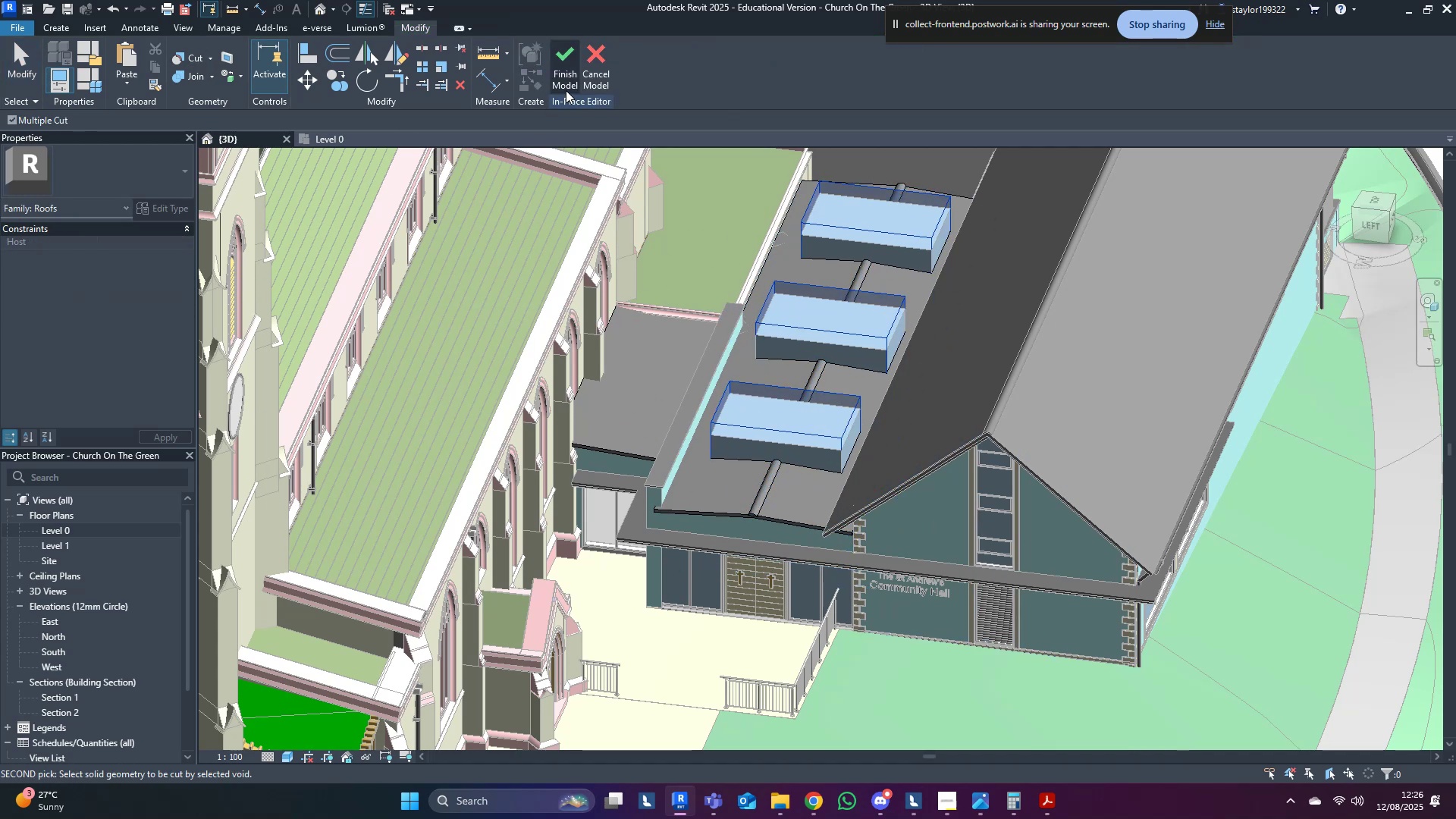 
left_click([567, 63])
 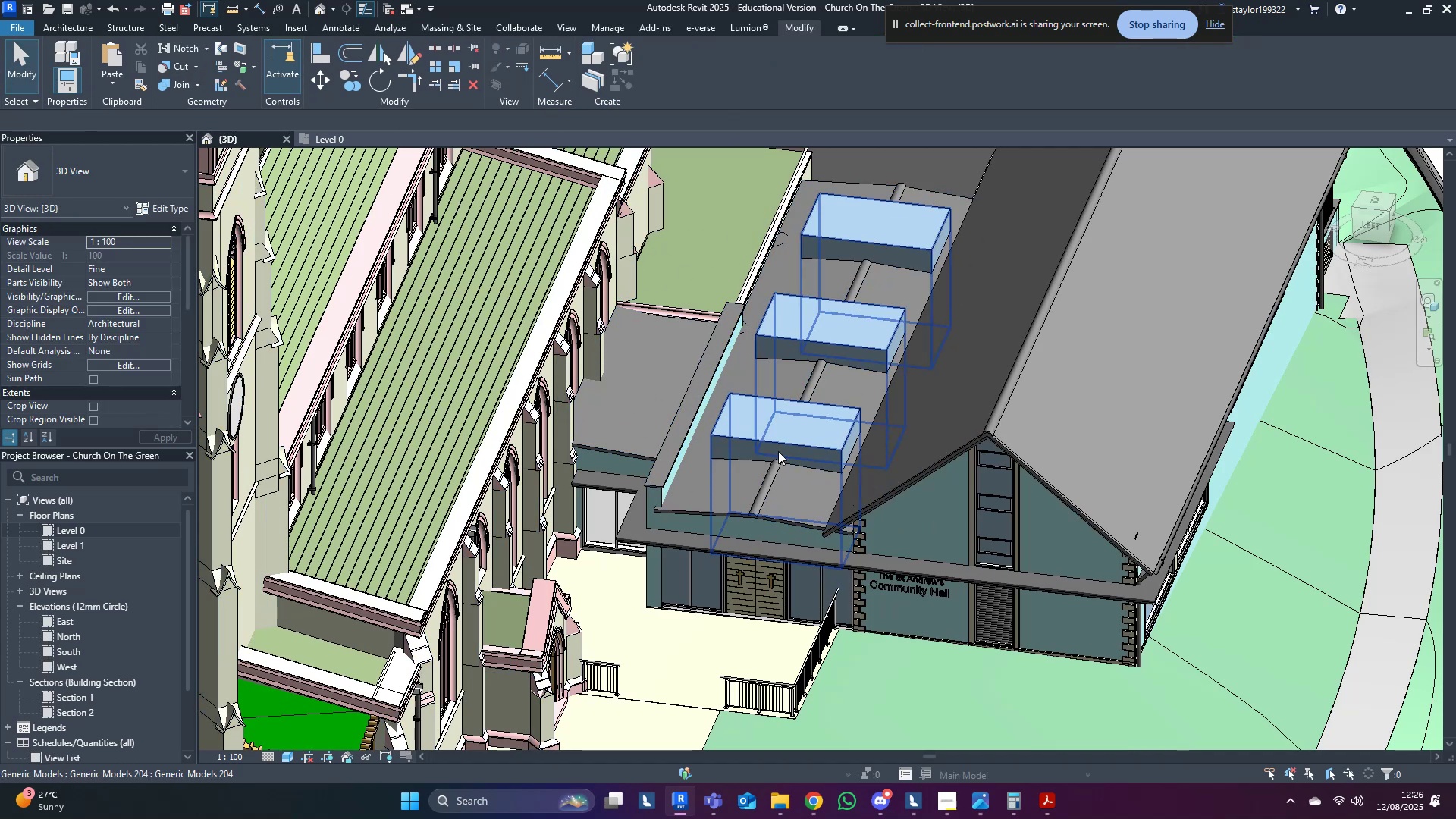 
left_click([780, 446])
 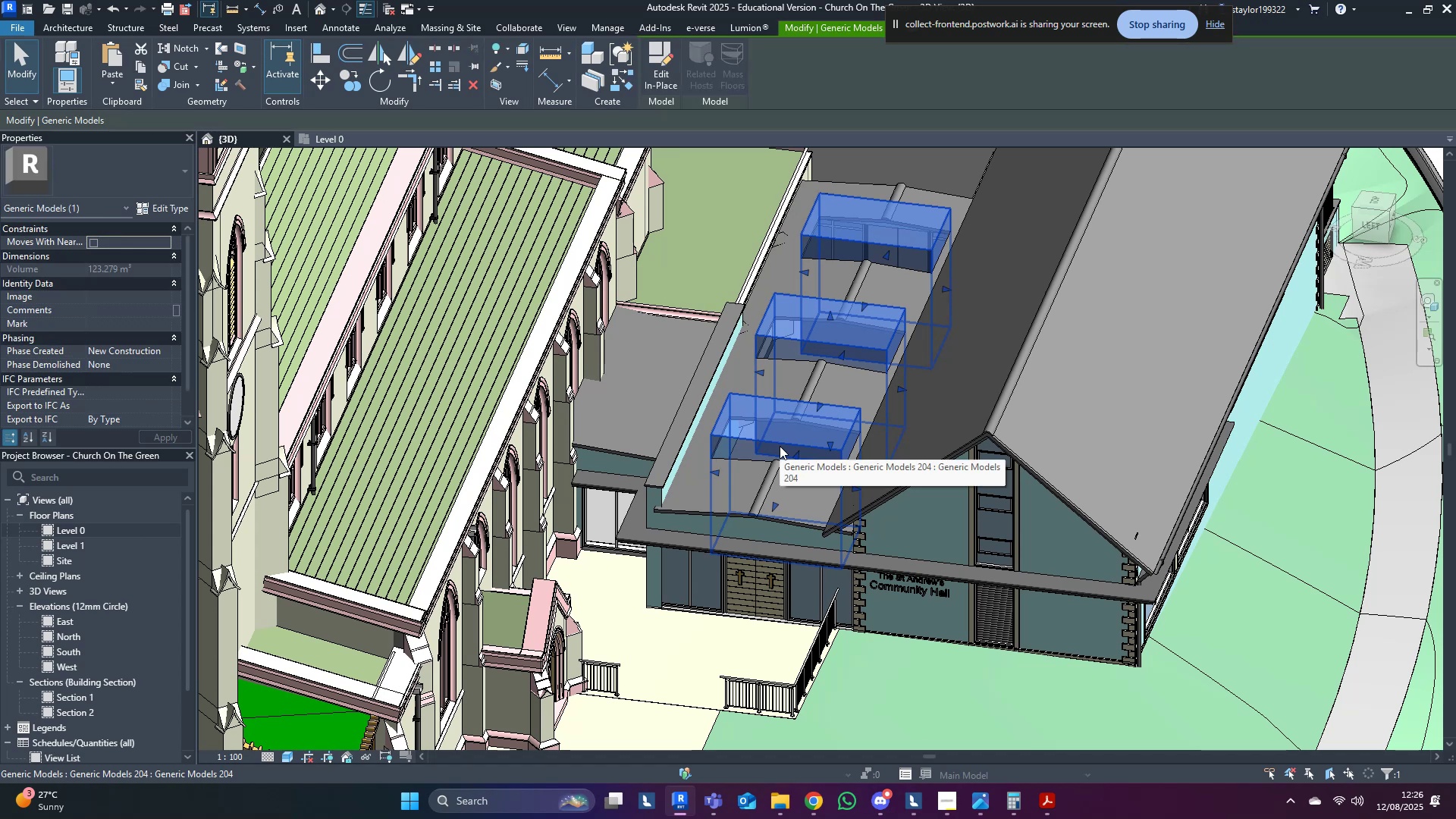 
key(Delete)
 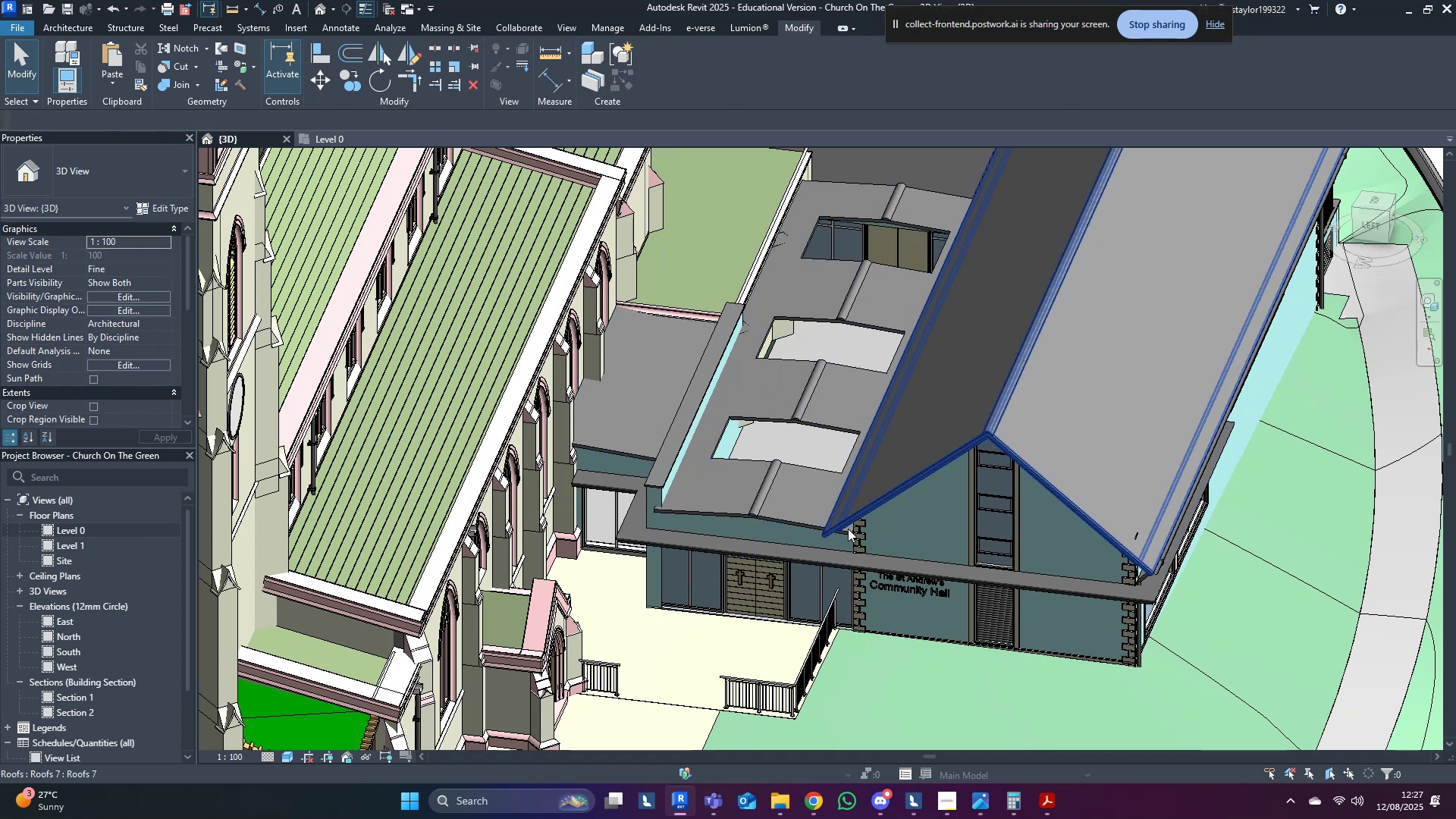 
hold_key(key=ShiftLeft, duration=0.5)
 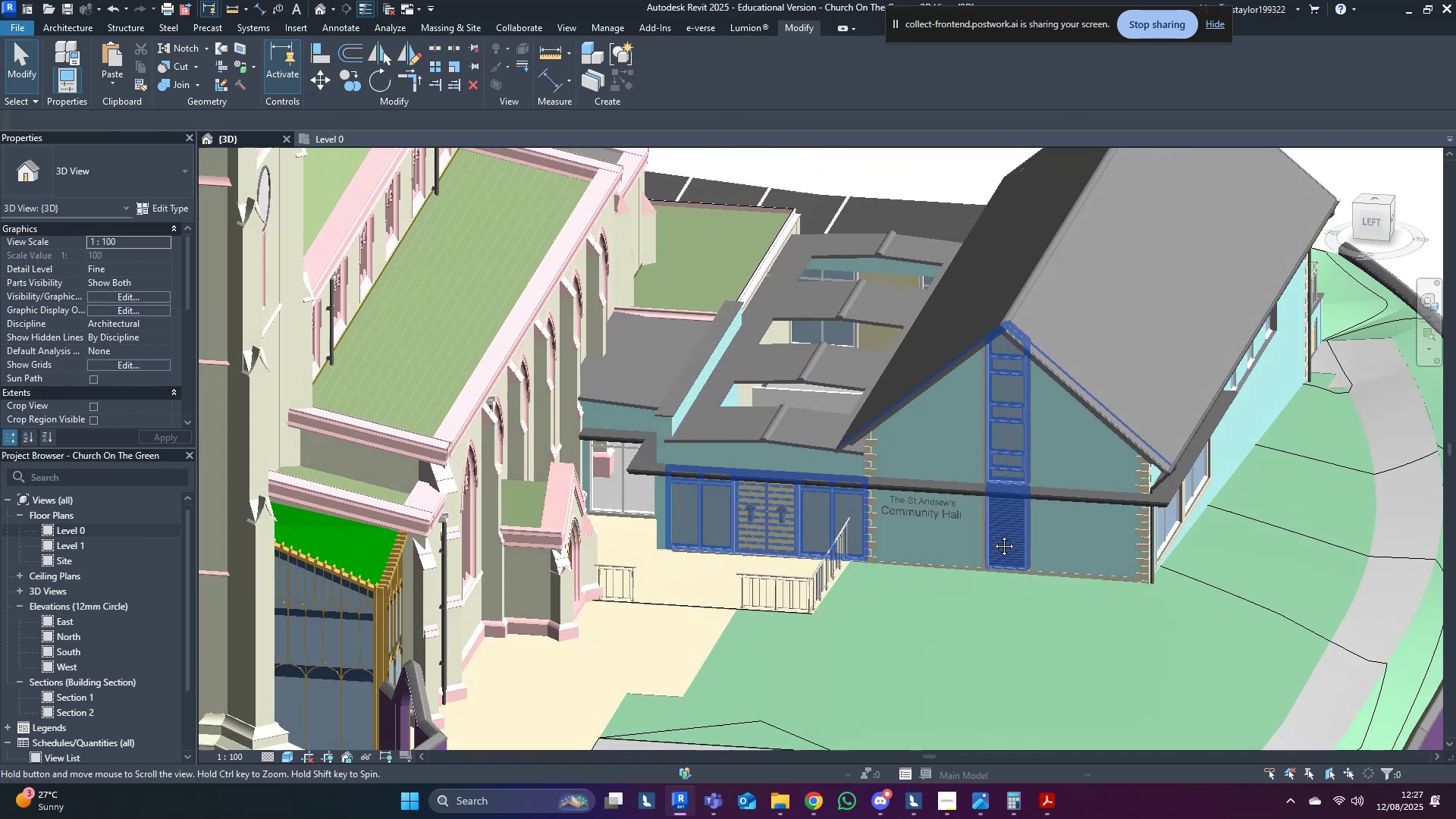 
key(Control+S)
 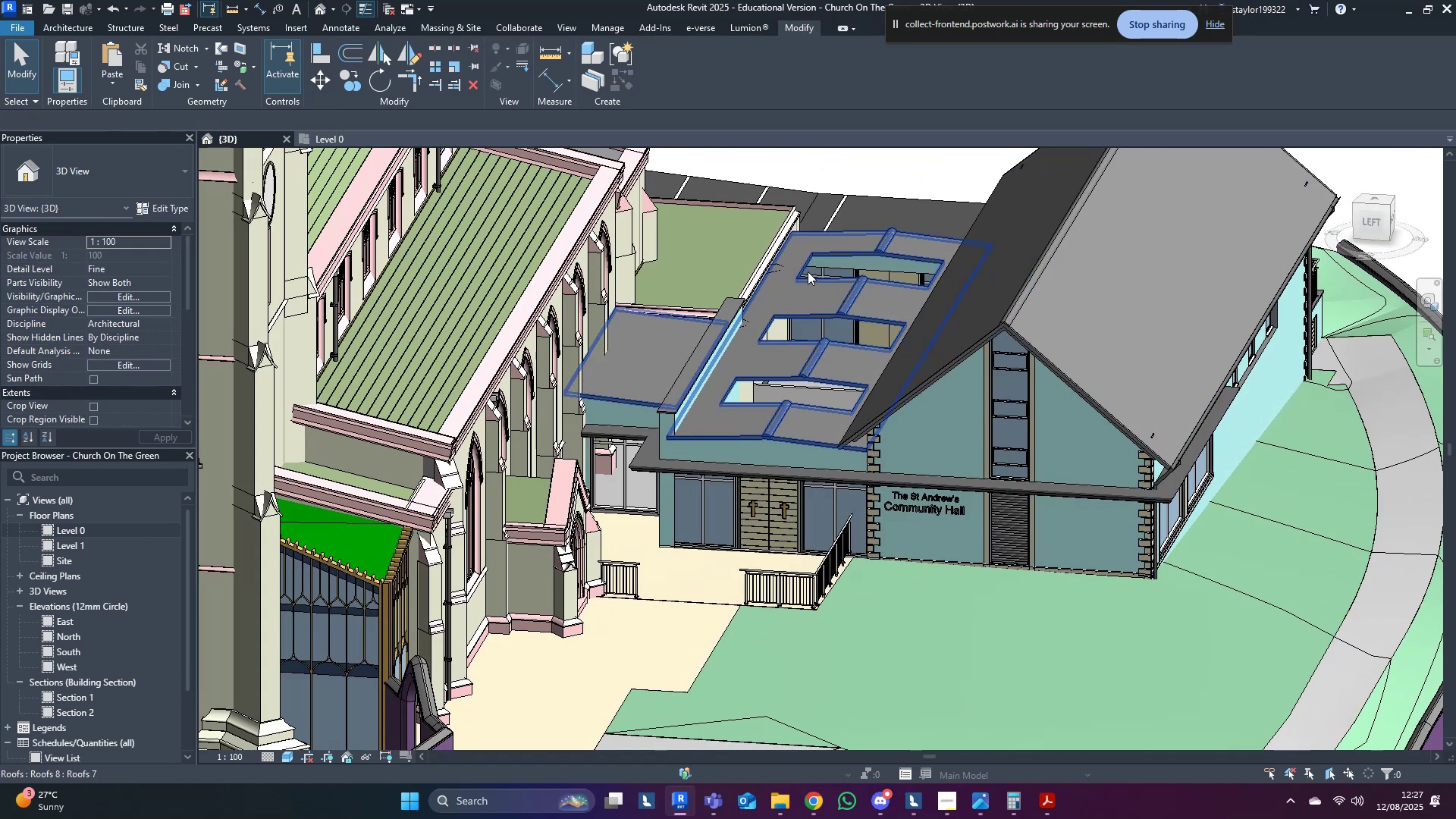 
wait(5.2)
 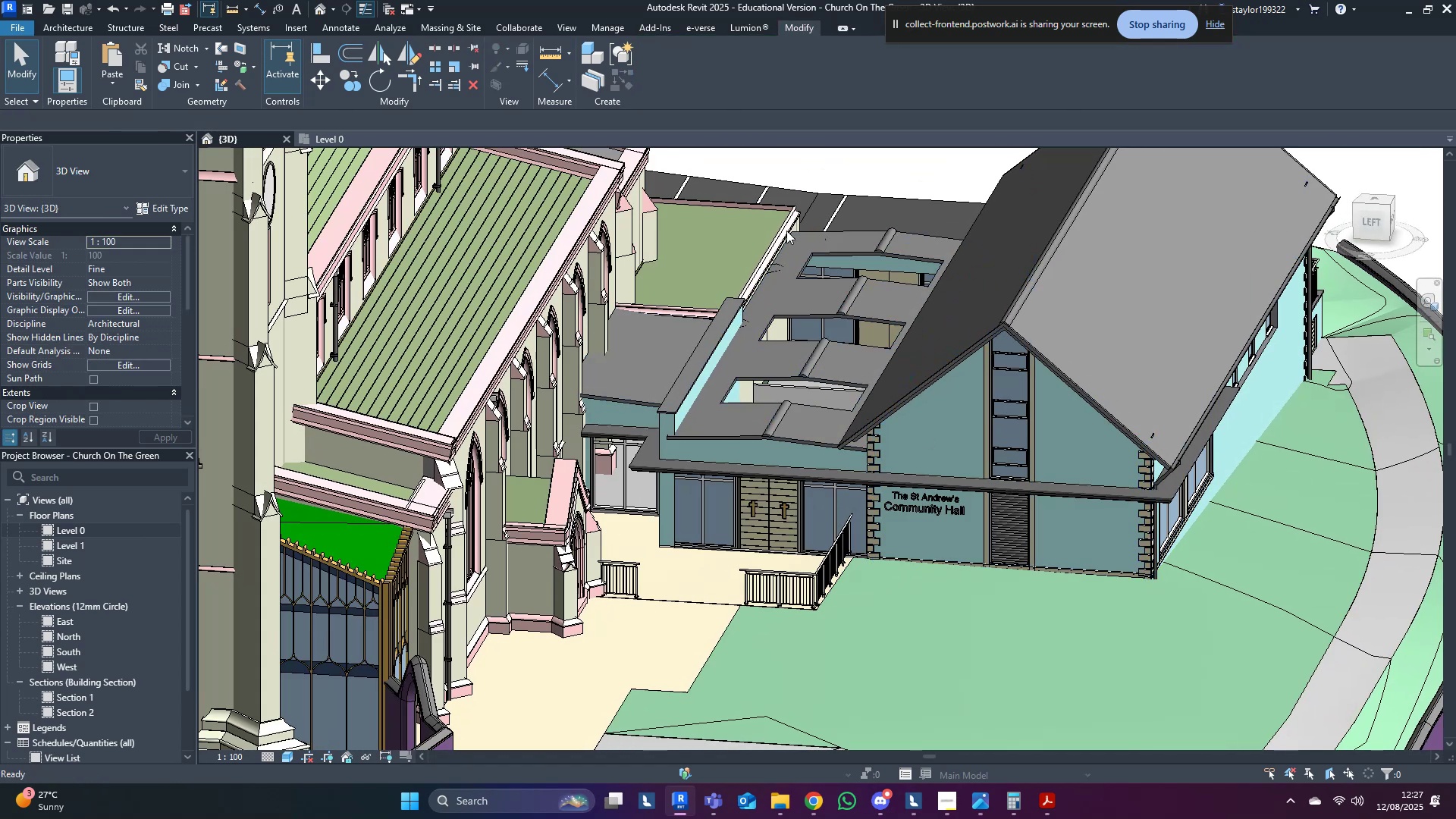 
left_click([43, 24])
 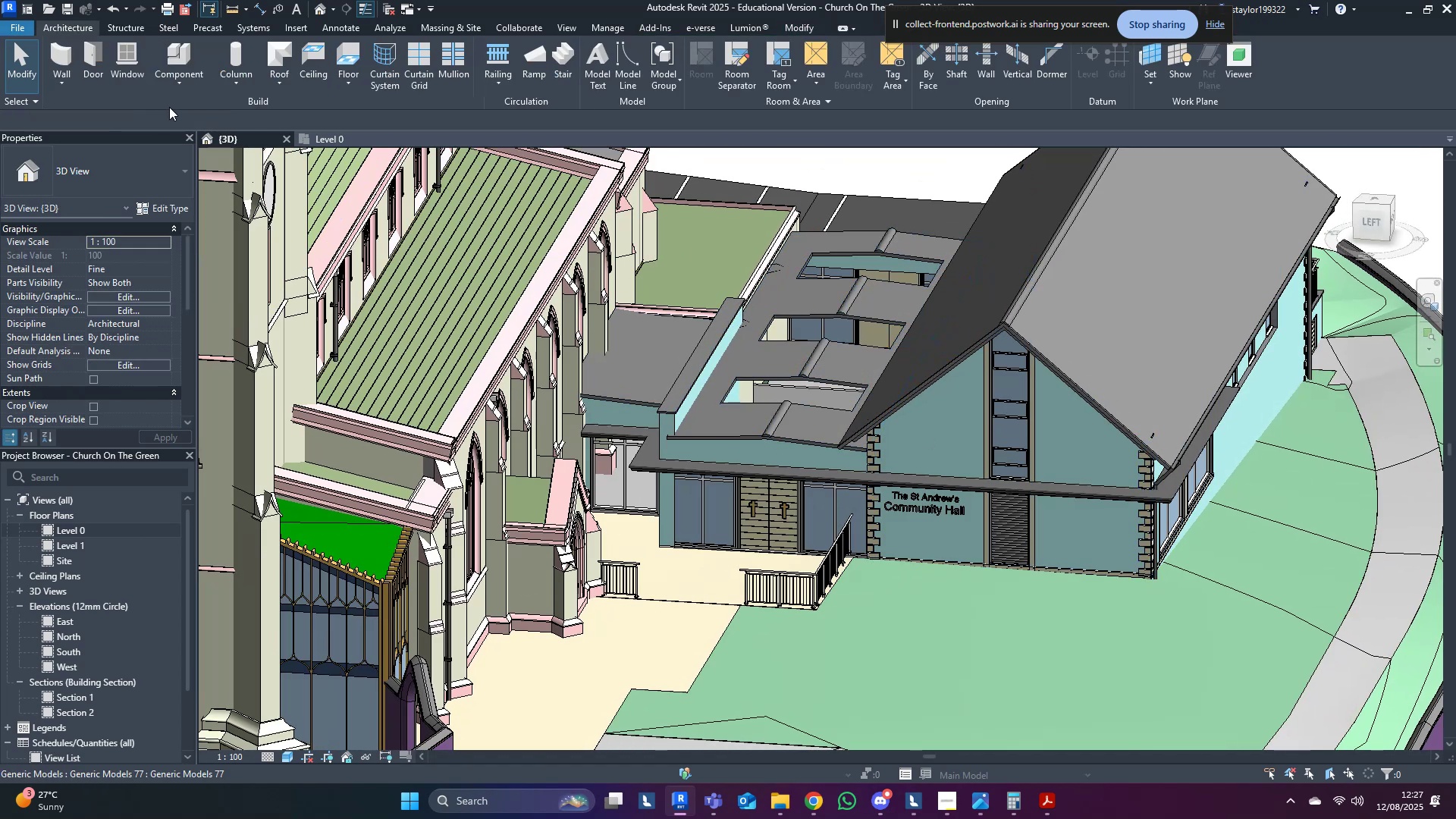 
left_click([178, 93])
 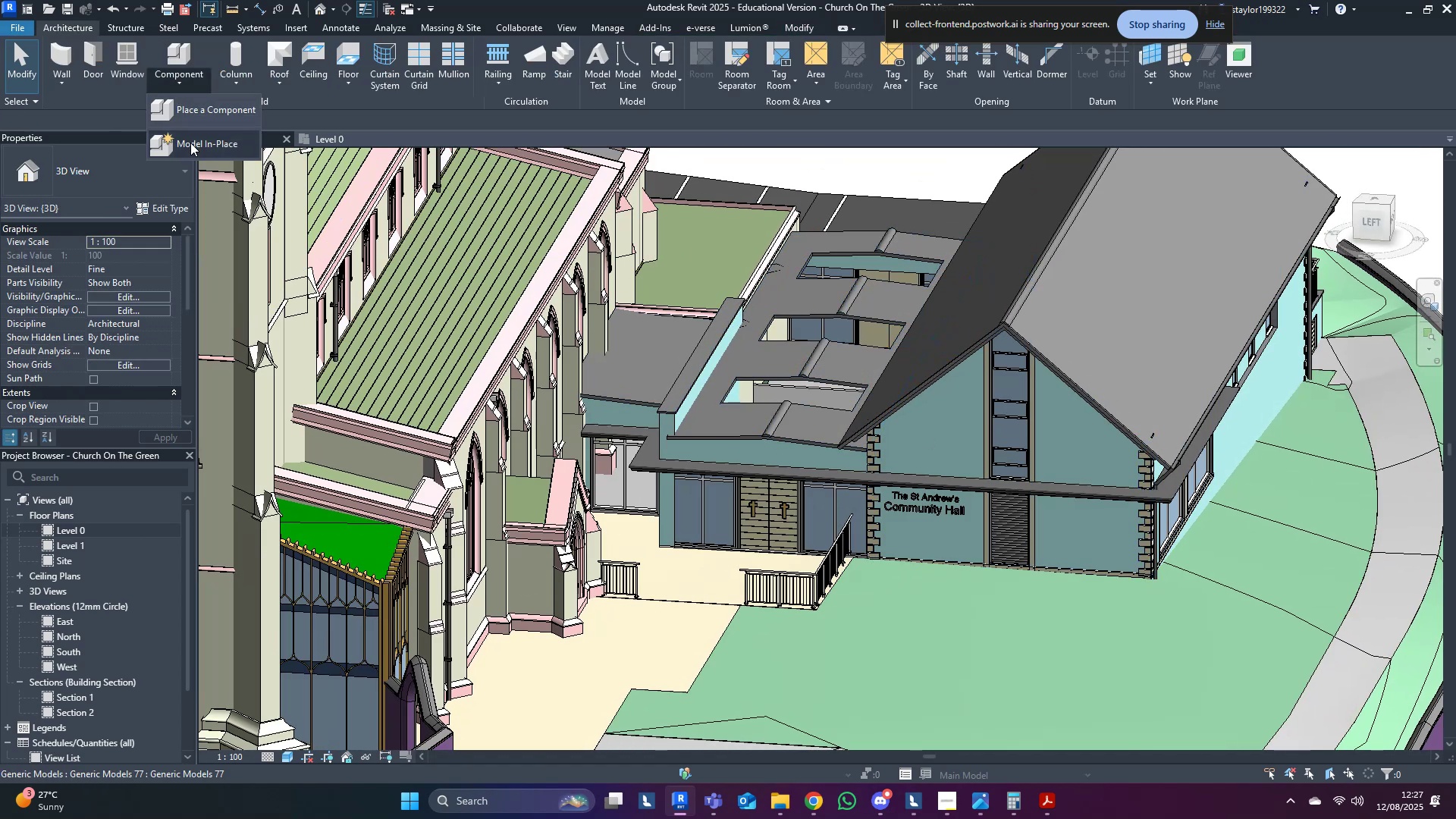 
left_click([190, 141])
 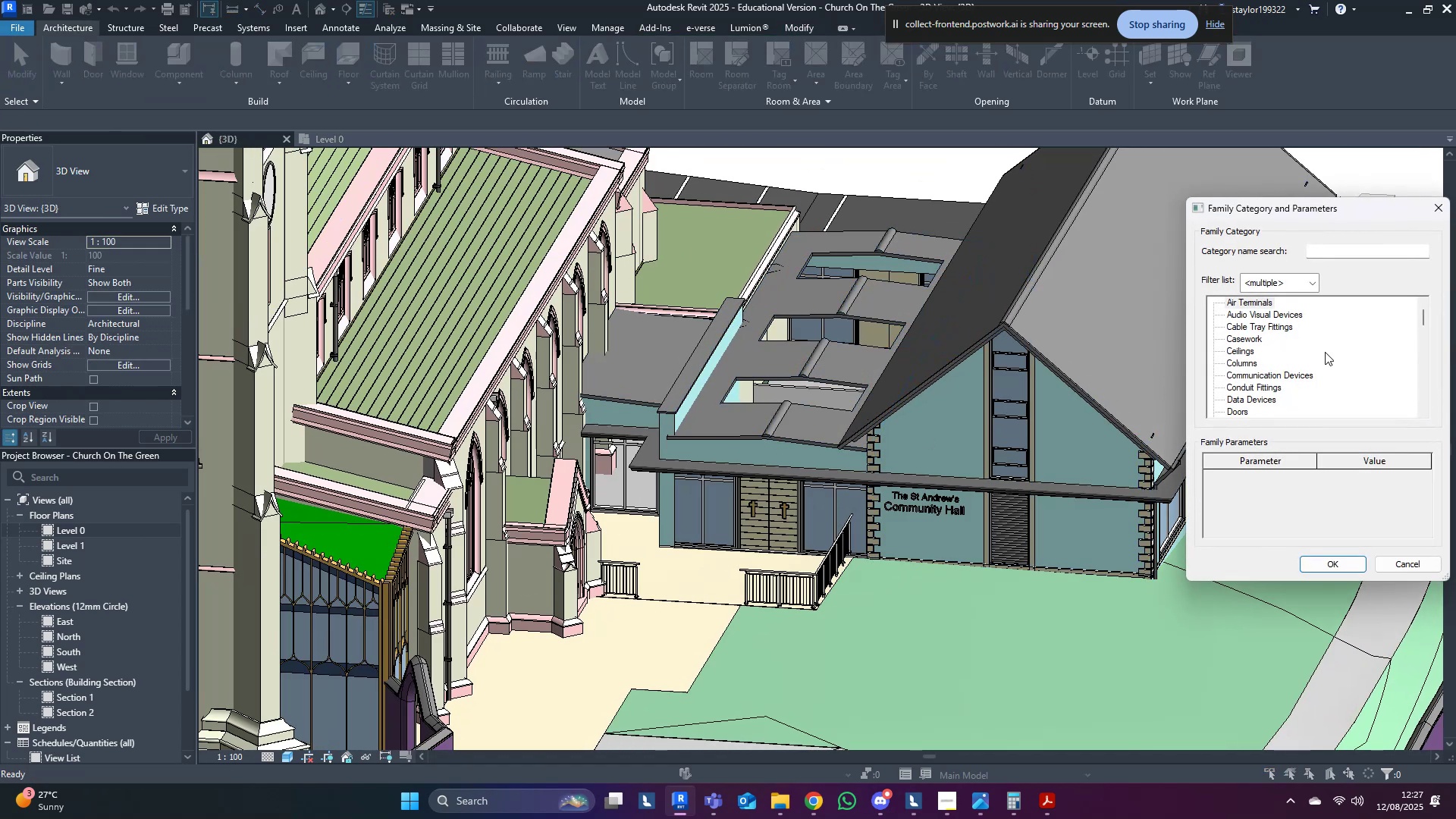 
key(G)
 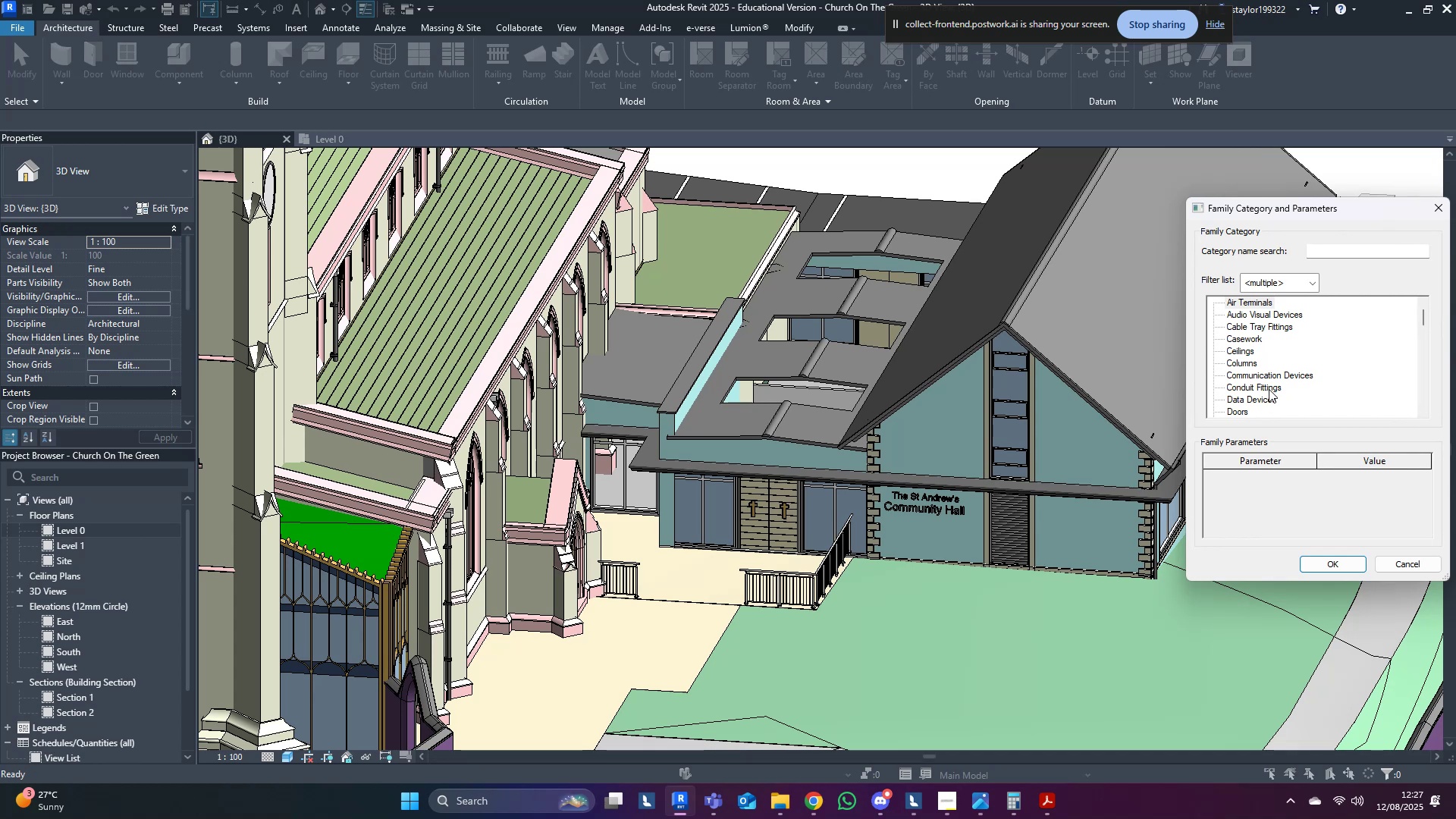 
left_click([1269, 389])
 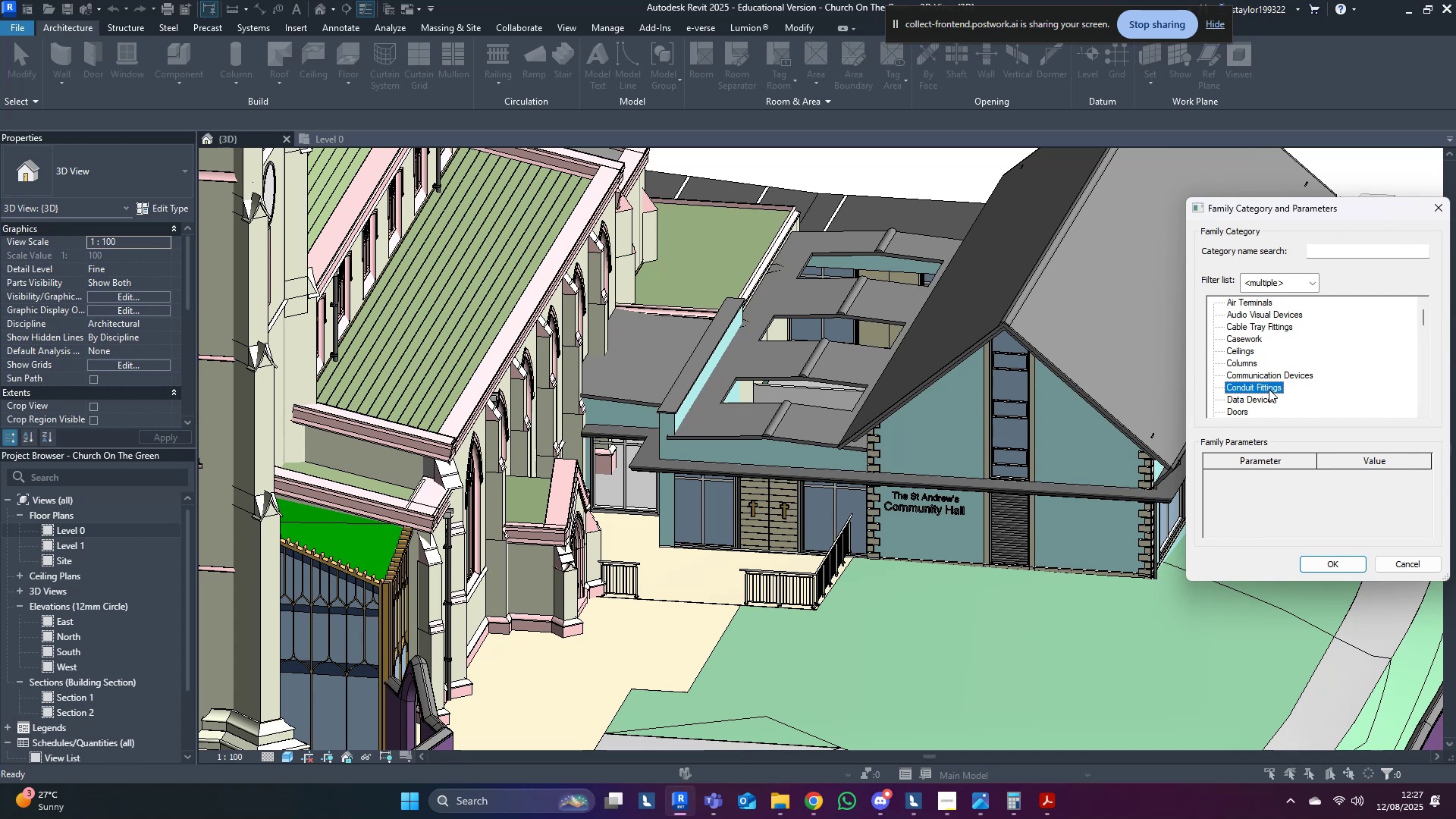 
key(G)
 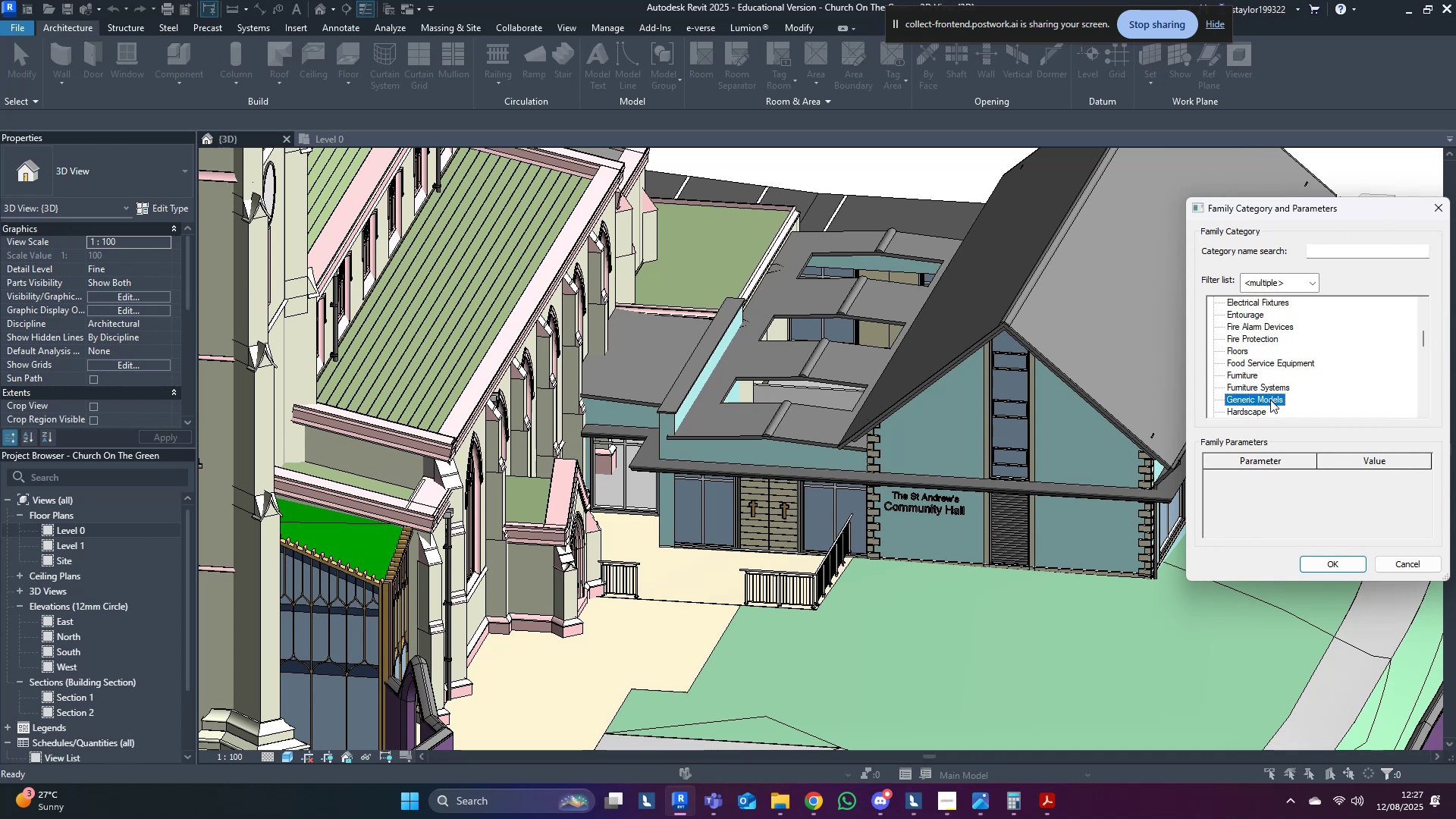 
key(Escape)
 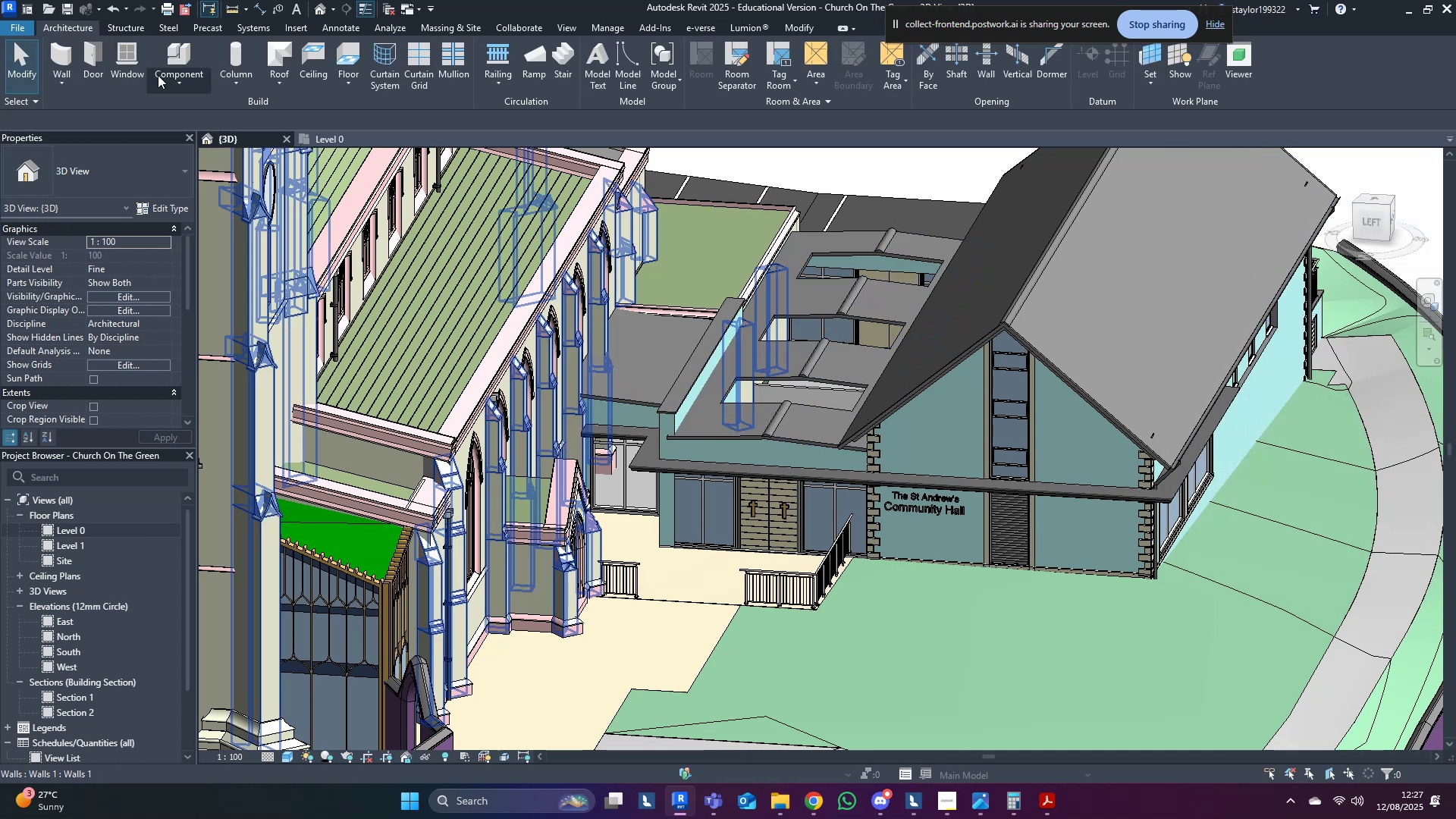 
left_click([192, 144])
 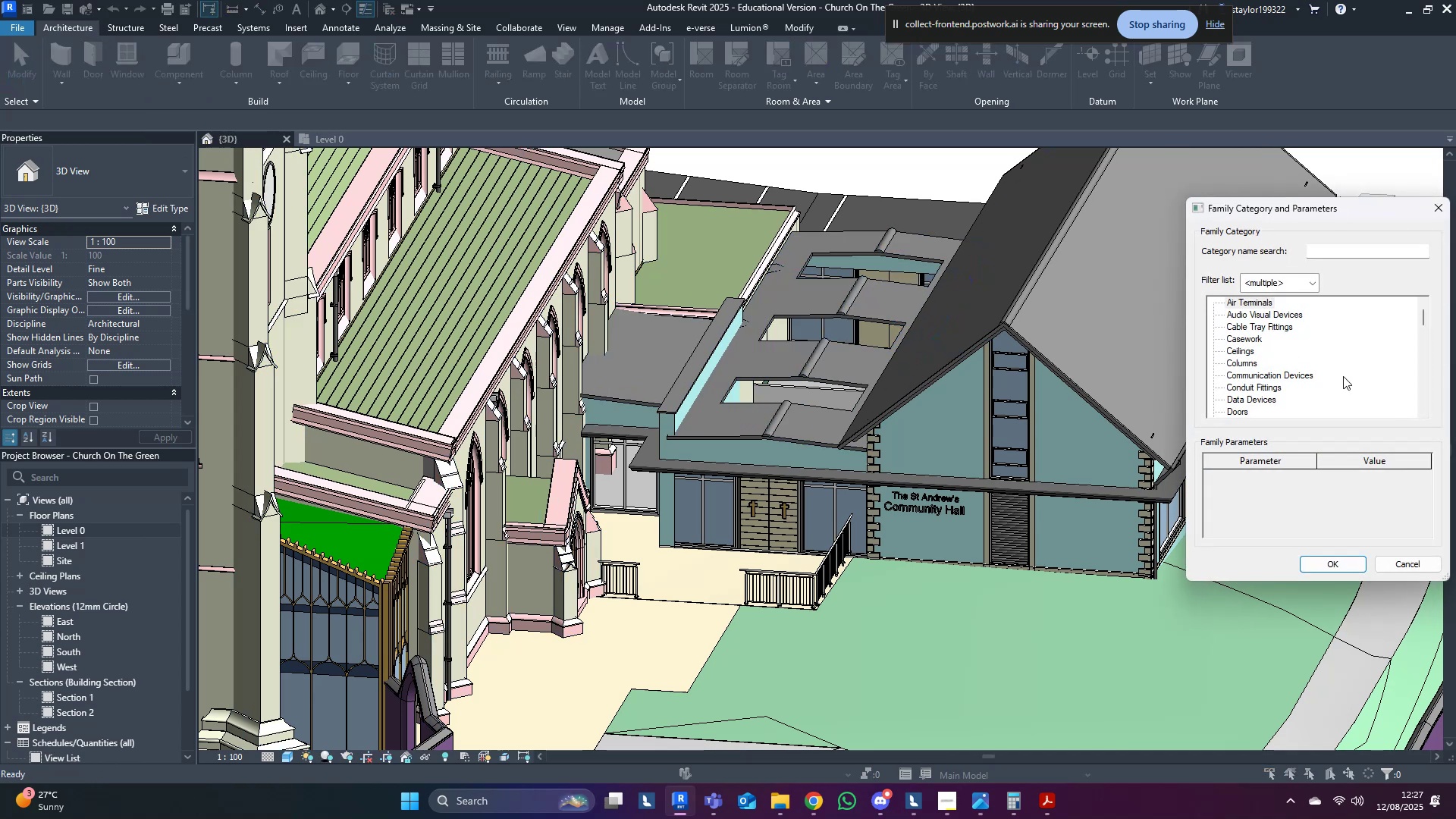 
key(G)
 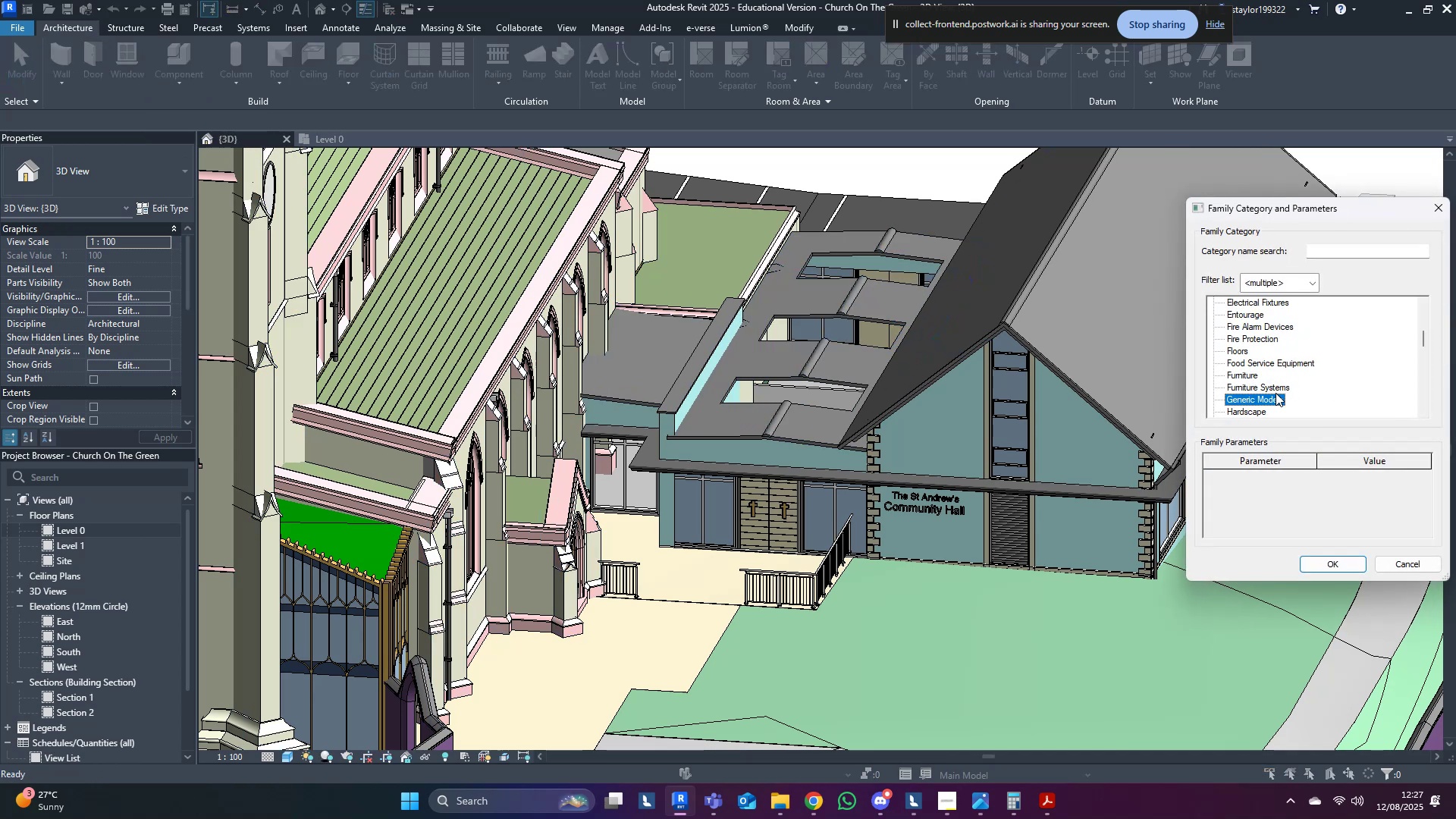 
double_click([1276, 393])
 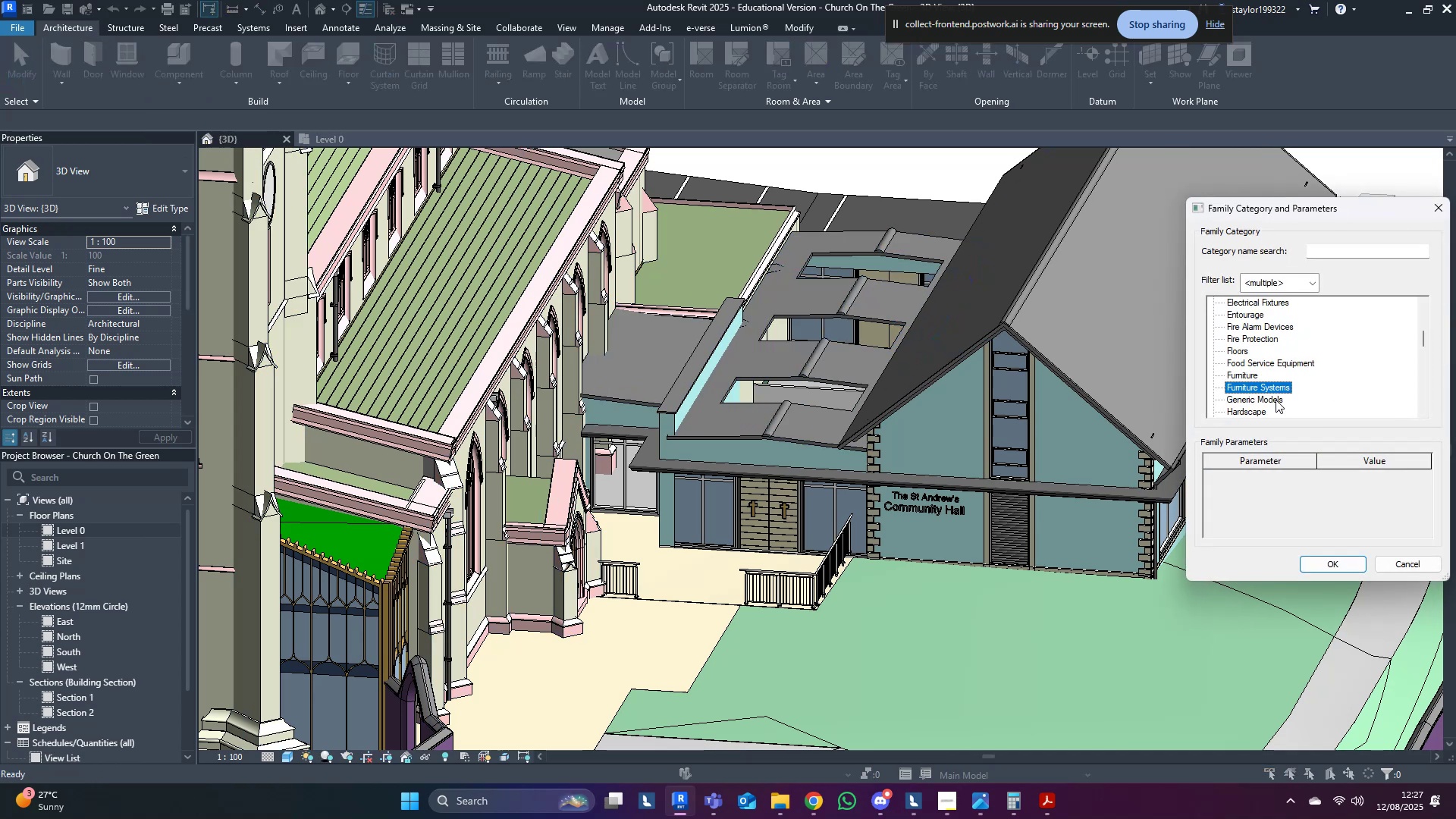 
triple_click([1276, 400])
 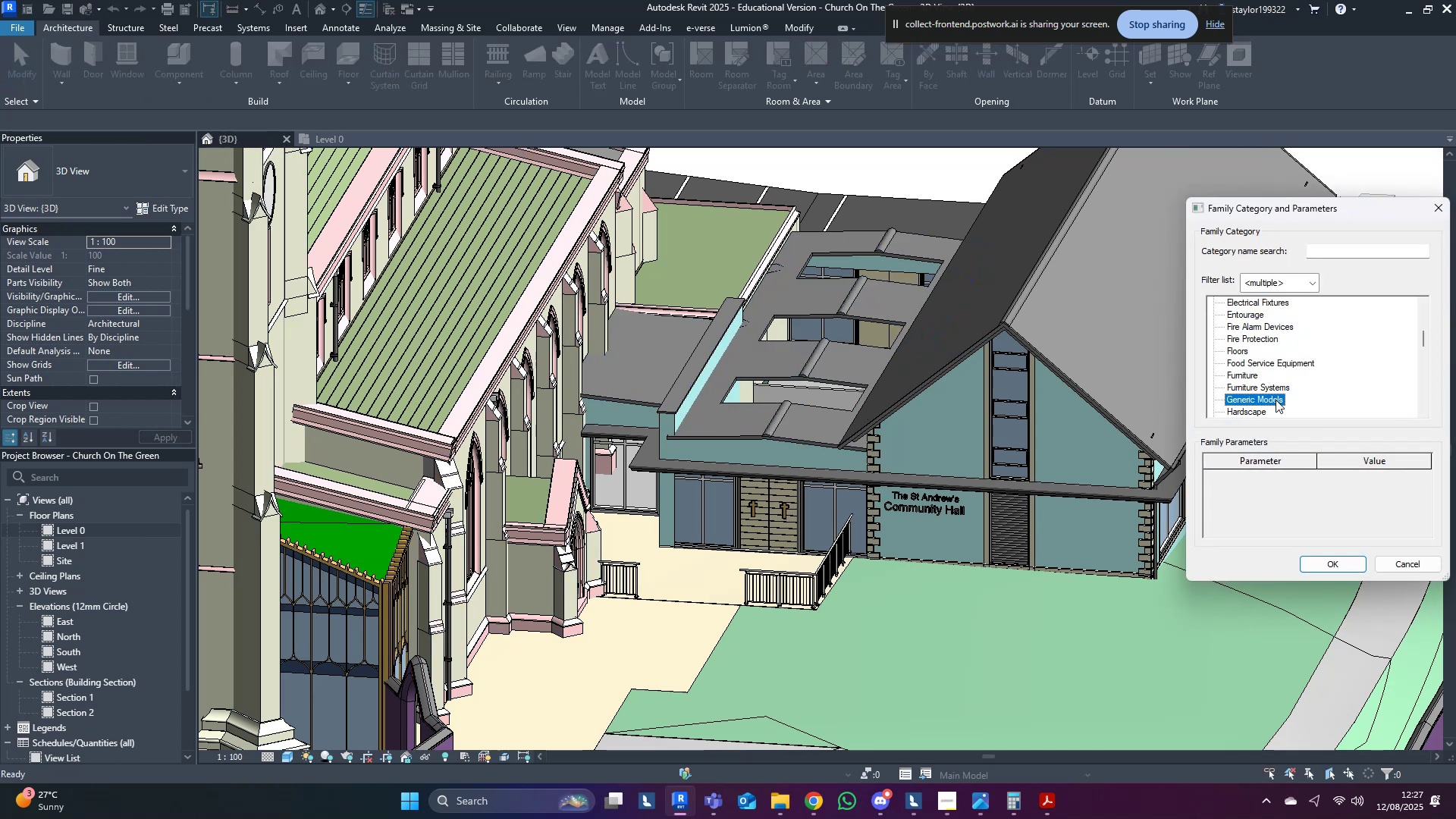 
triple_click([1276, 400])
 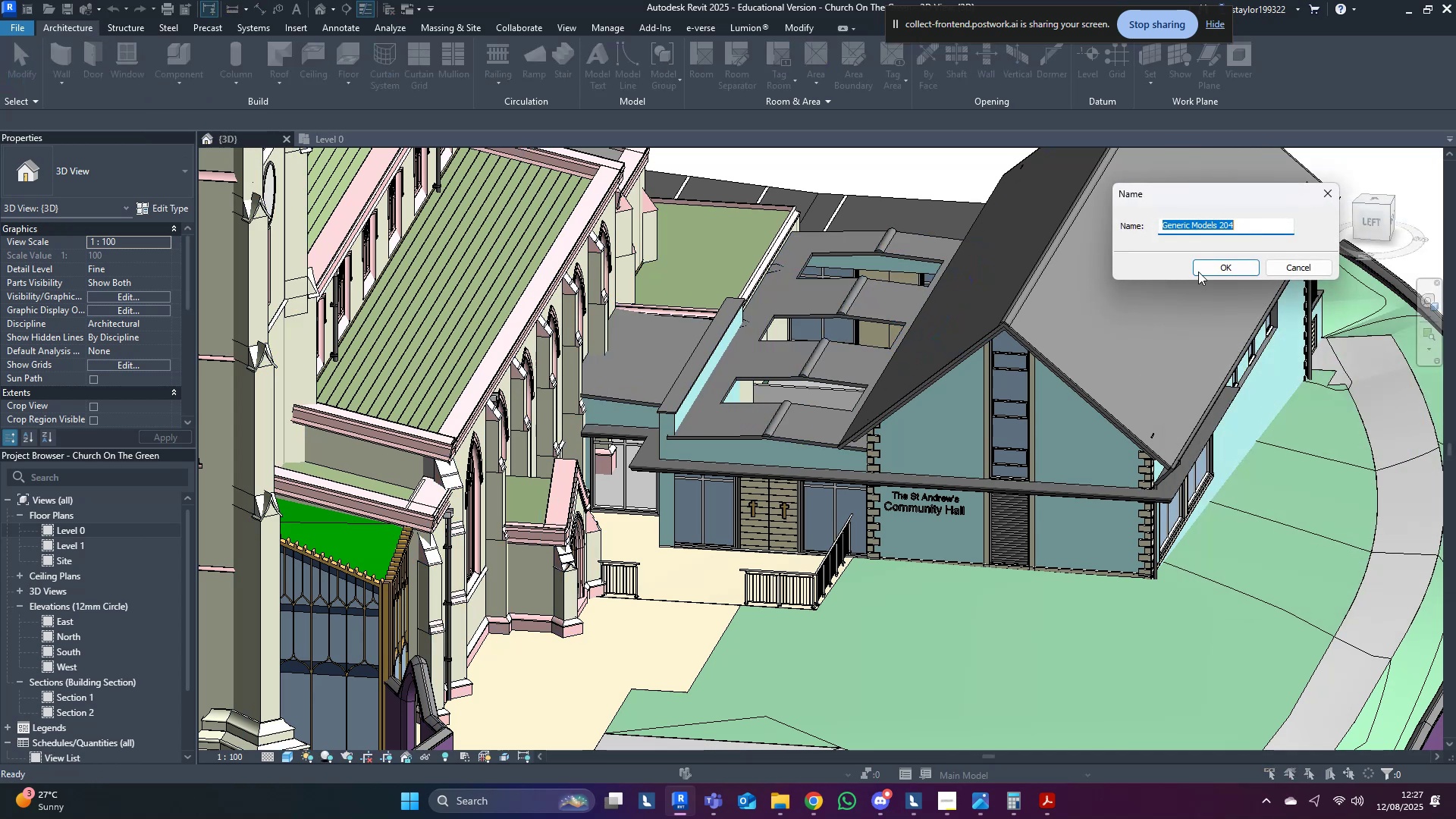 
left_click([1220, 273])
 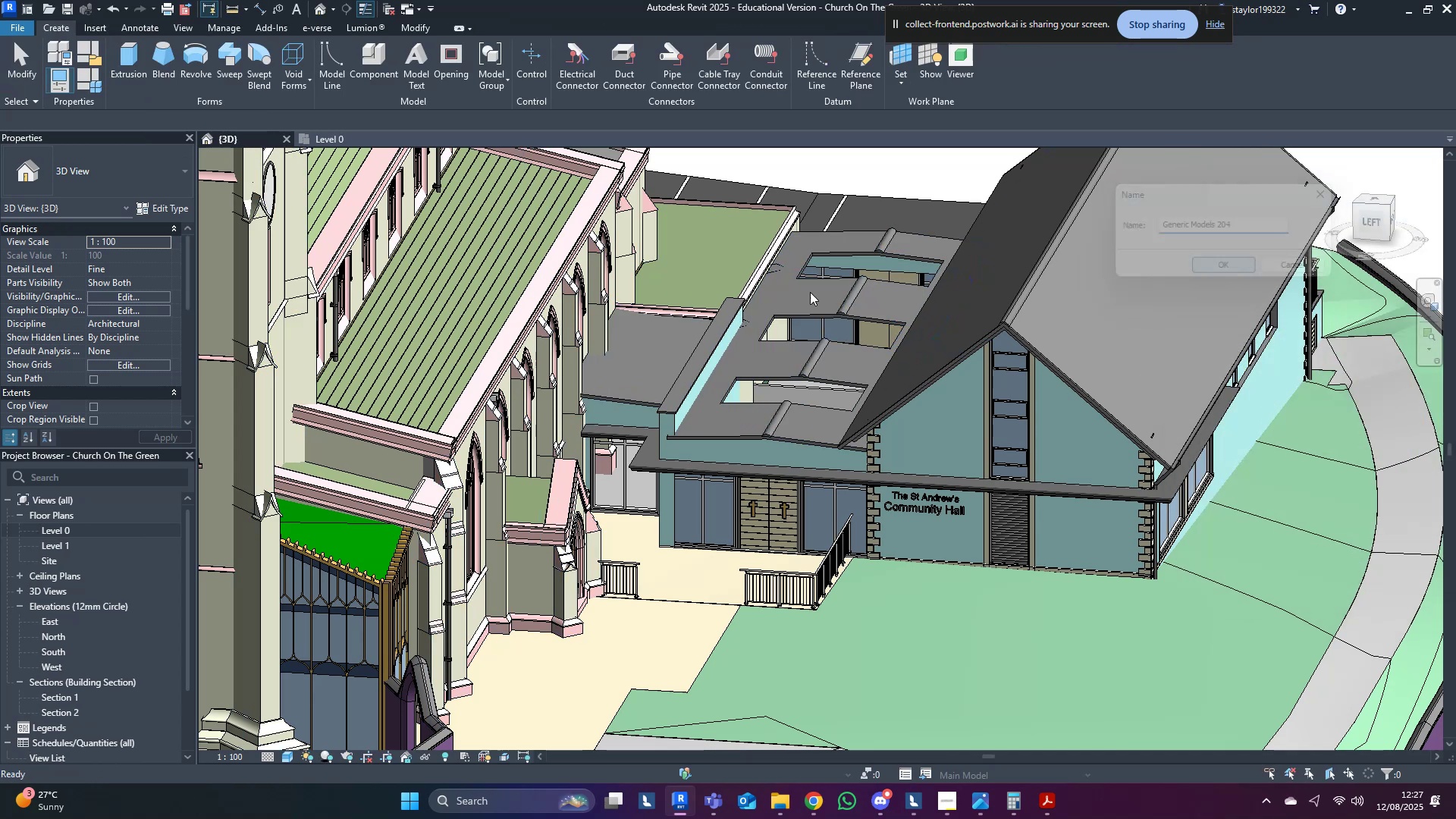 
middle_click([794, 290])
 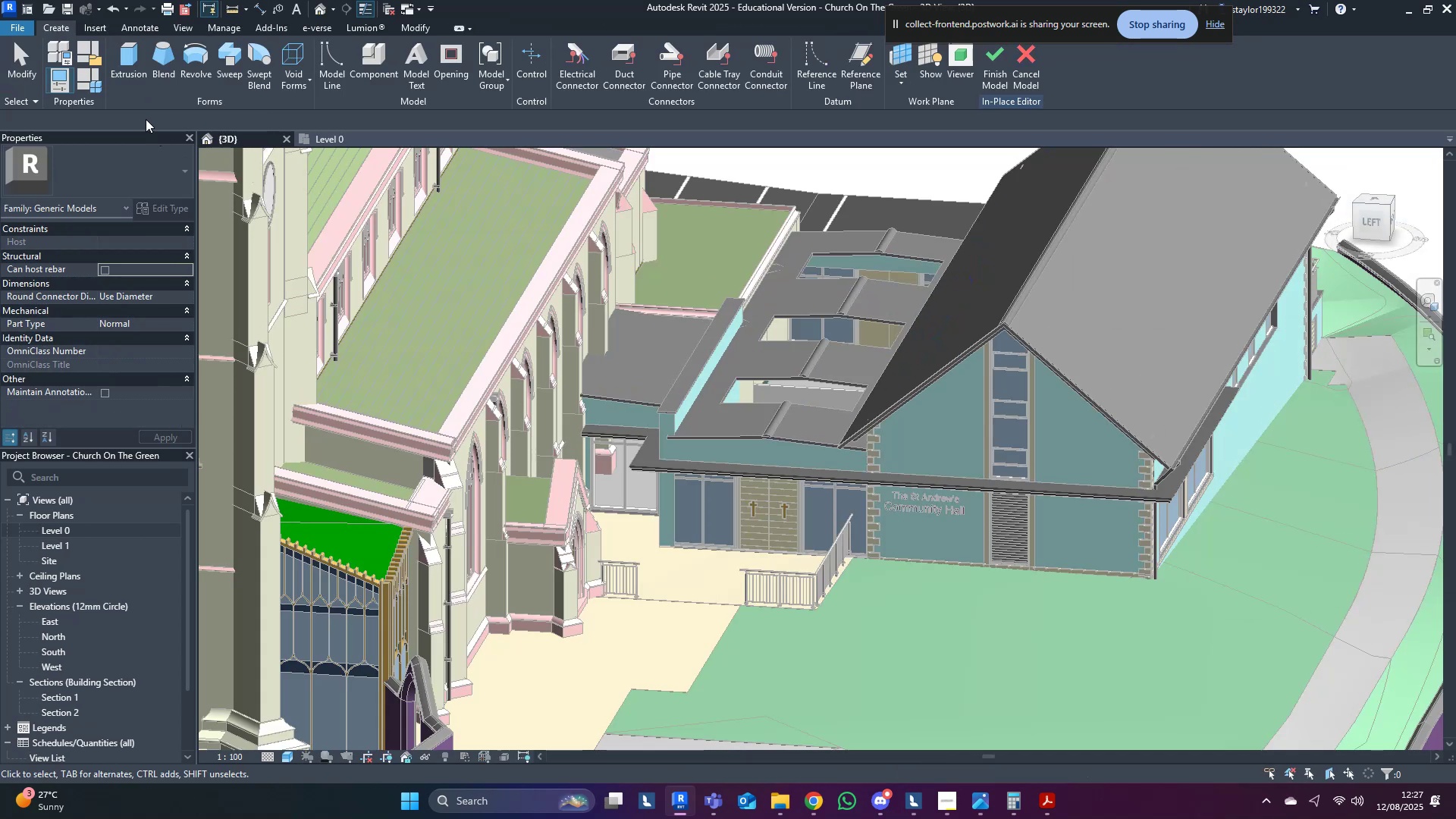 
left_click([124, 67])
 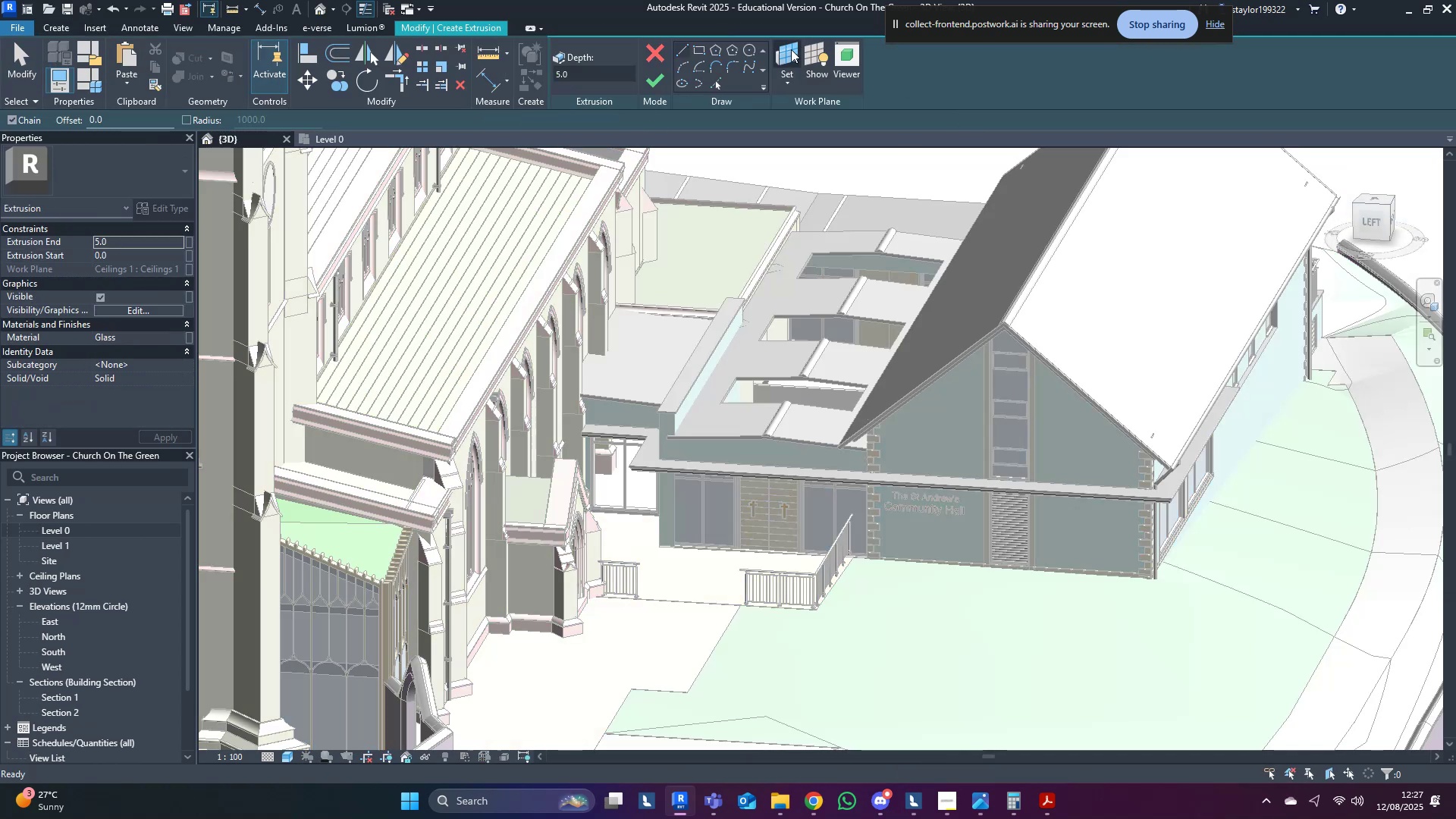 
left_click([780, 51])
 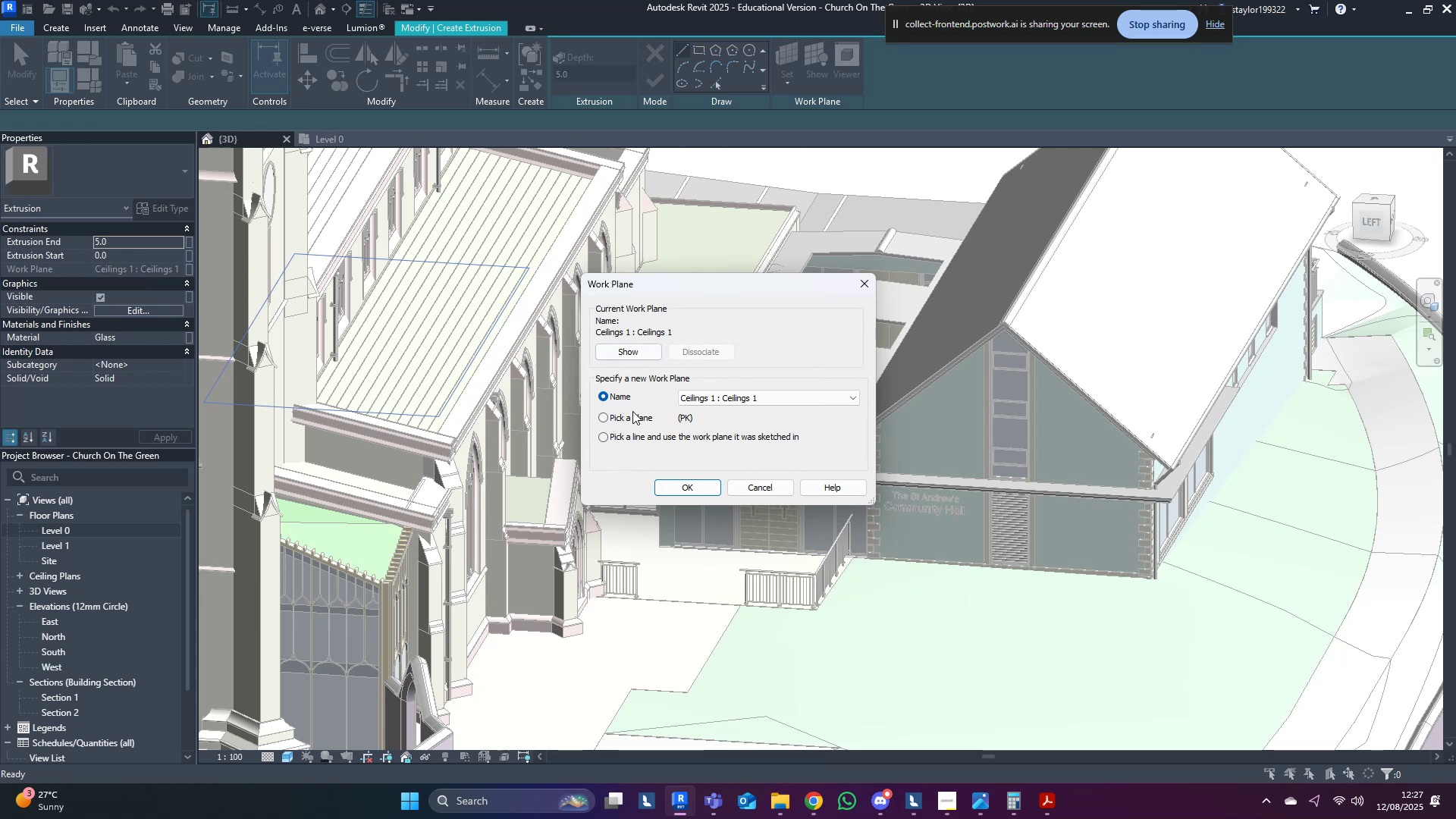 
double_click([629, 414])
 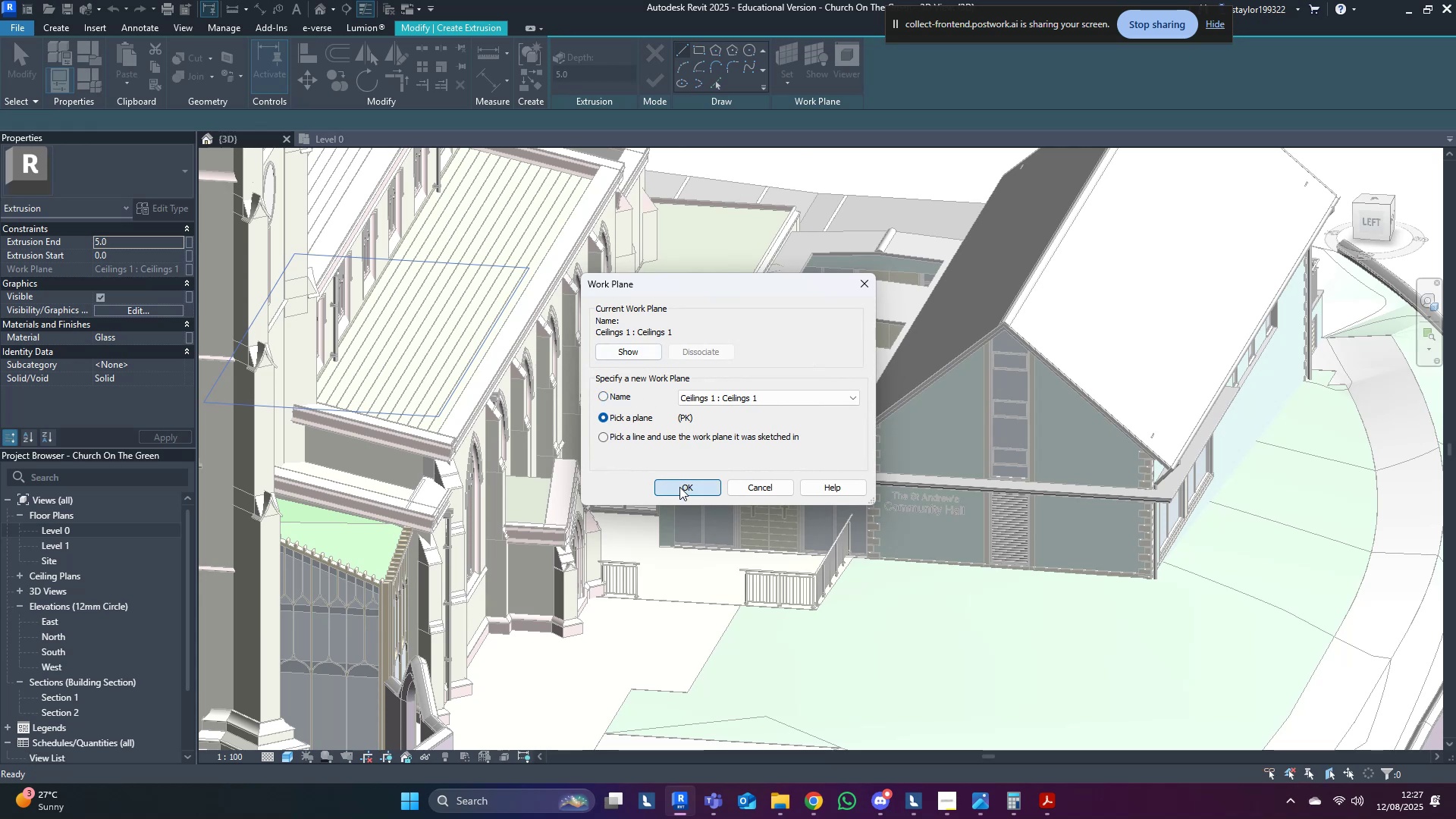 
scroll: coordinate [1015, 268], scroll_direction: up, amount: 16.0
 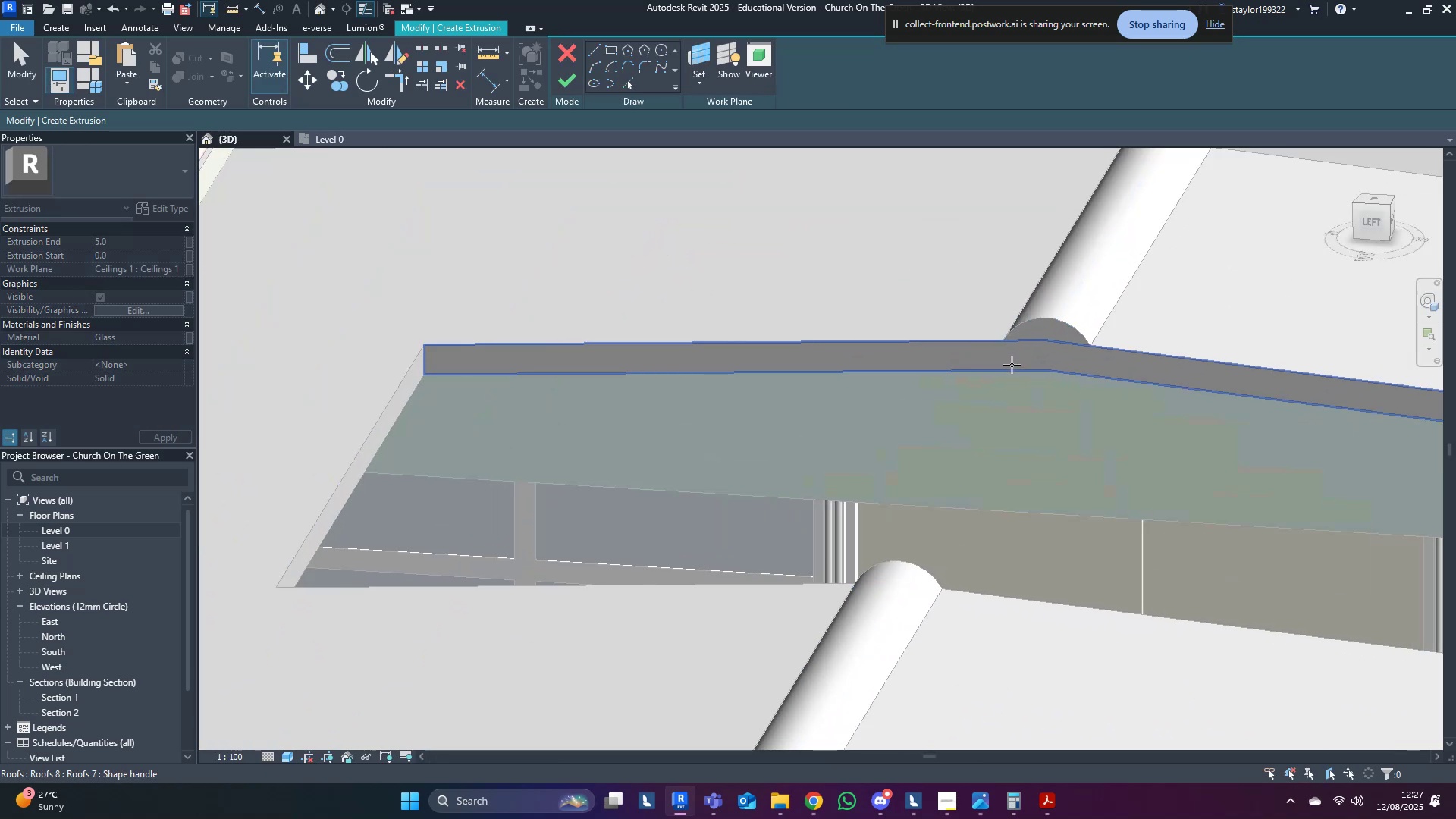 
left_click([1012, 365])
 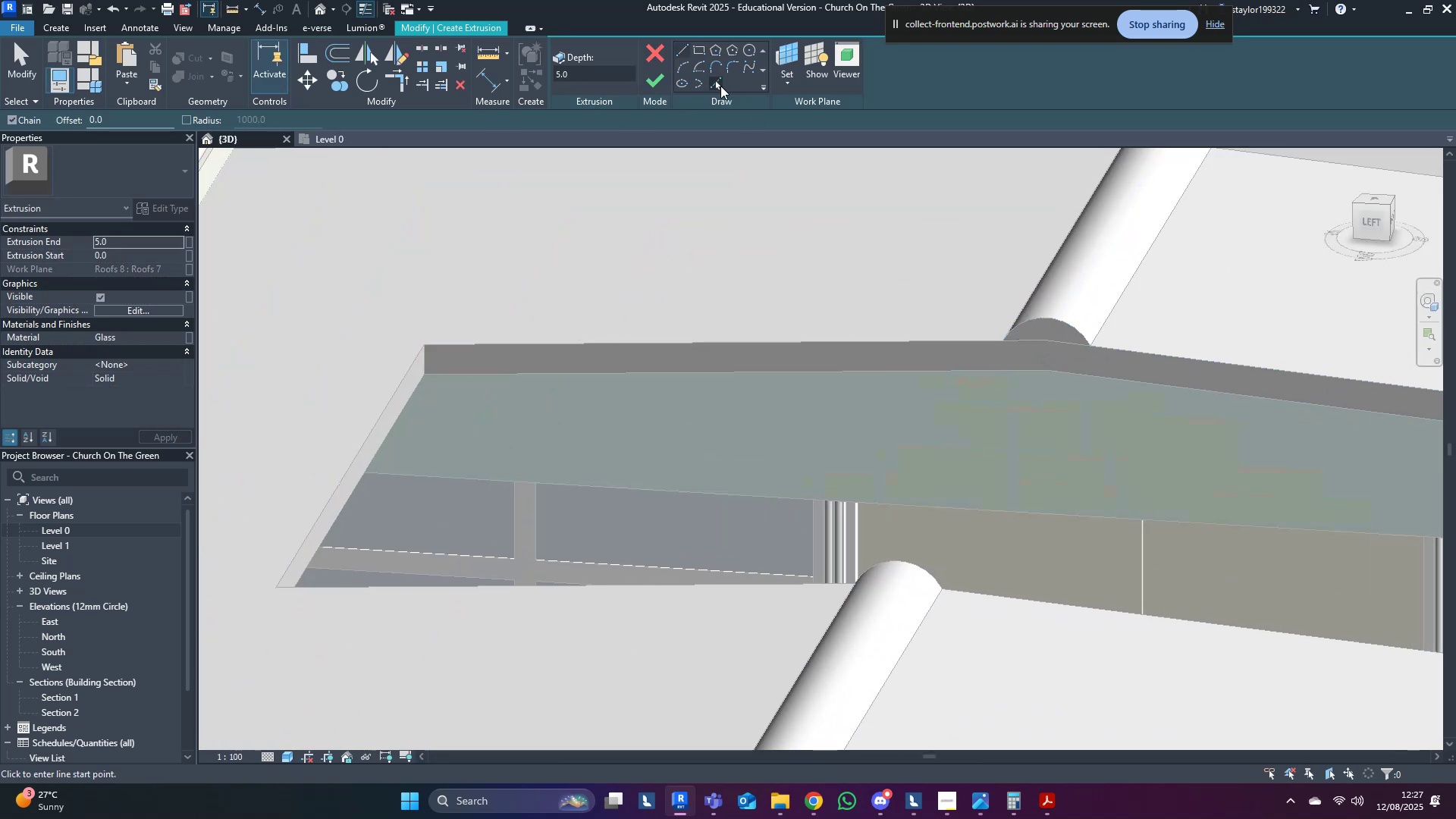 
left_click([717, 85])
 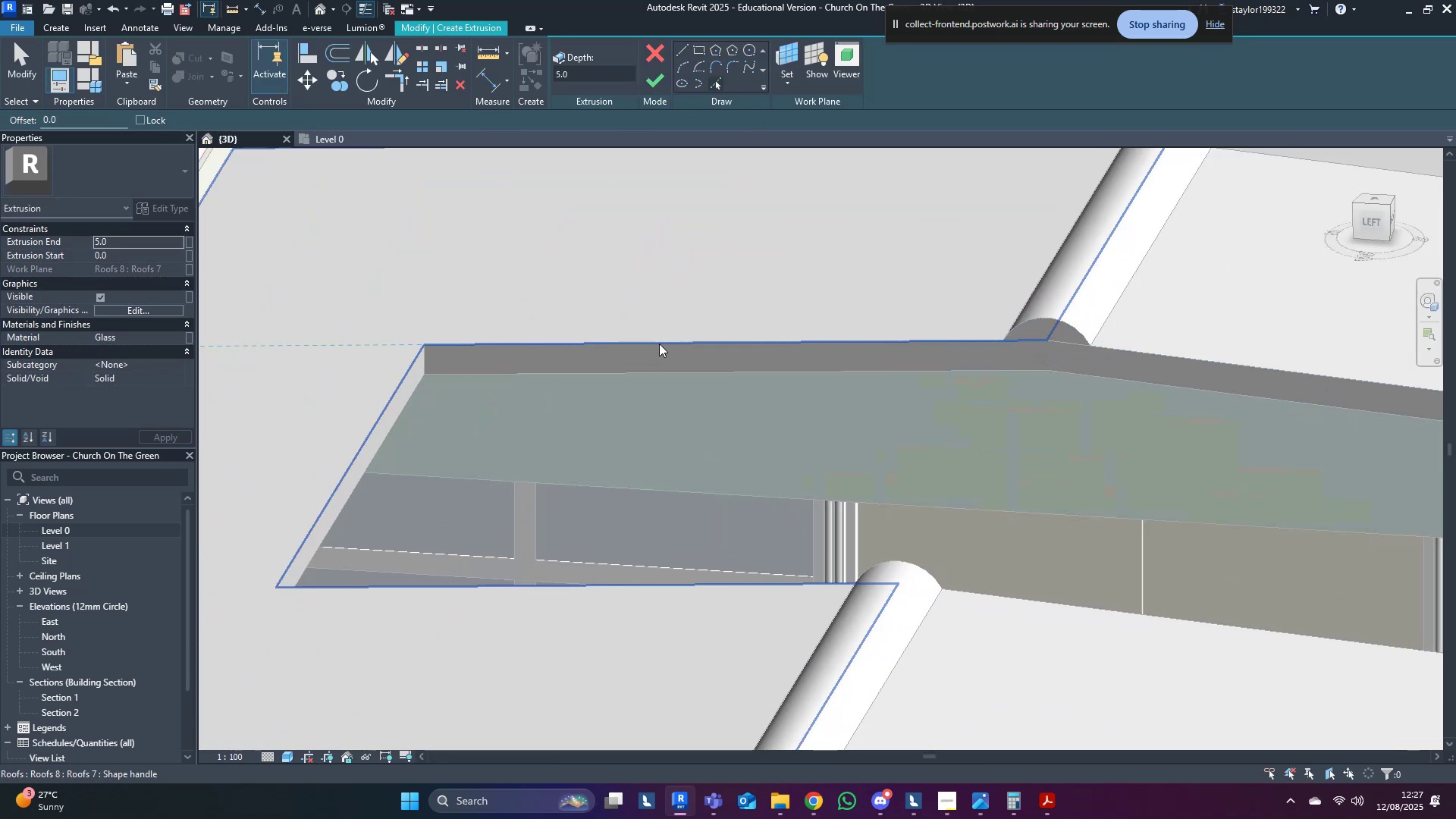 
double_click([660, 341])
 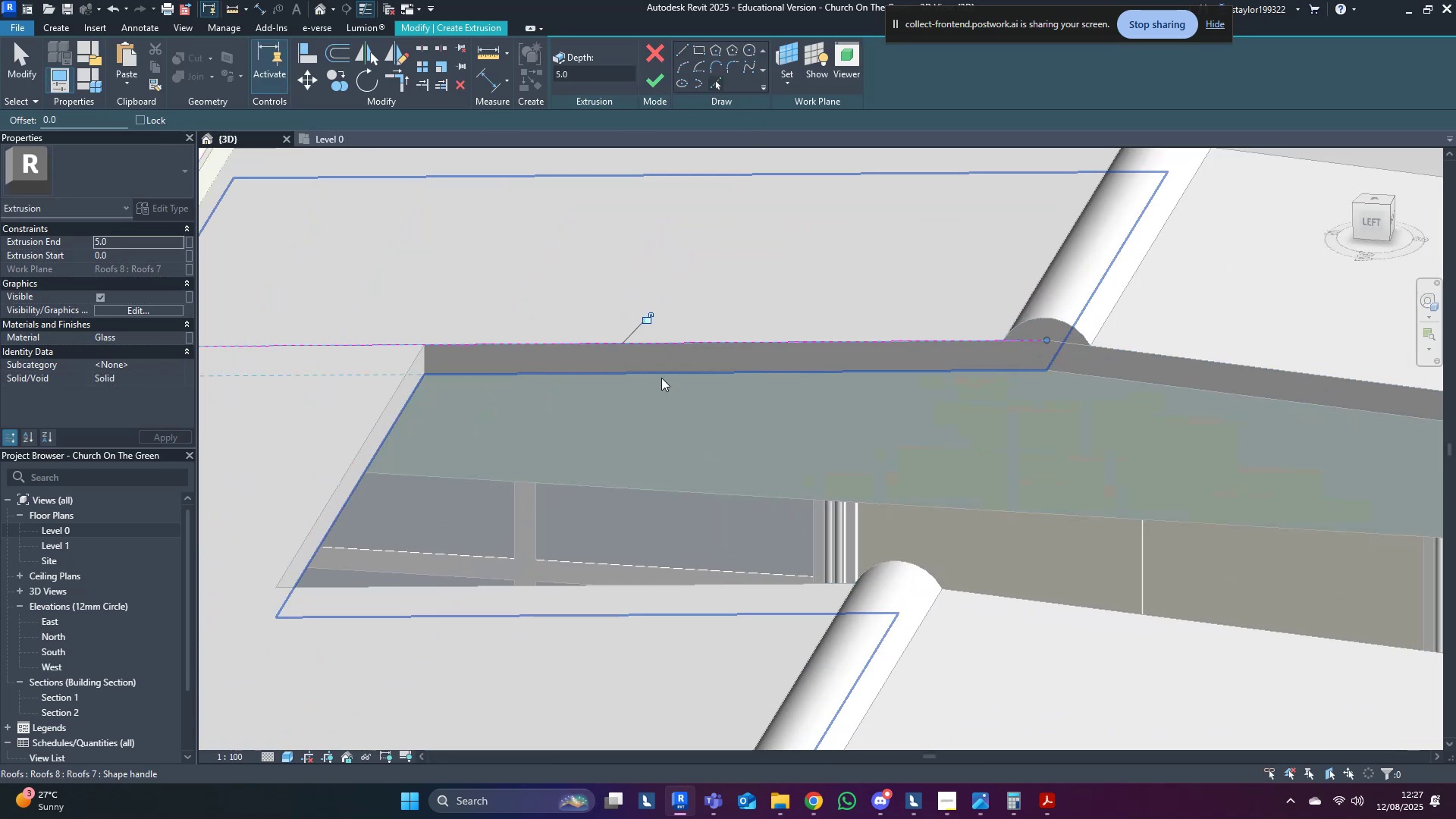 
left_click([661, 378])
 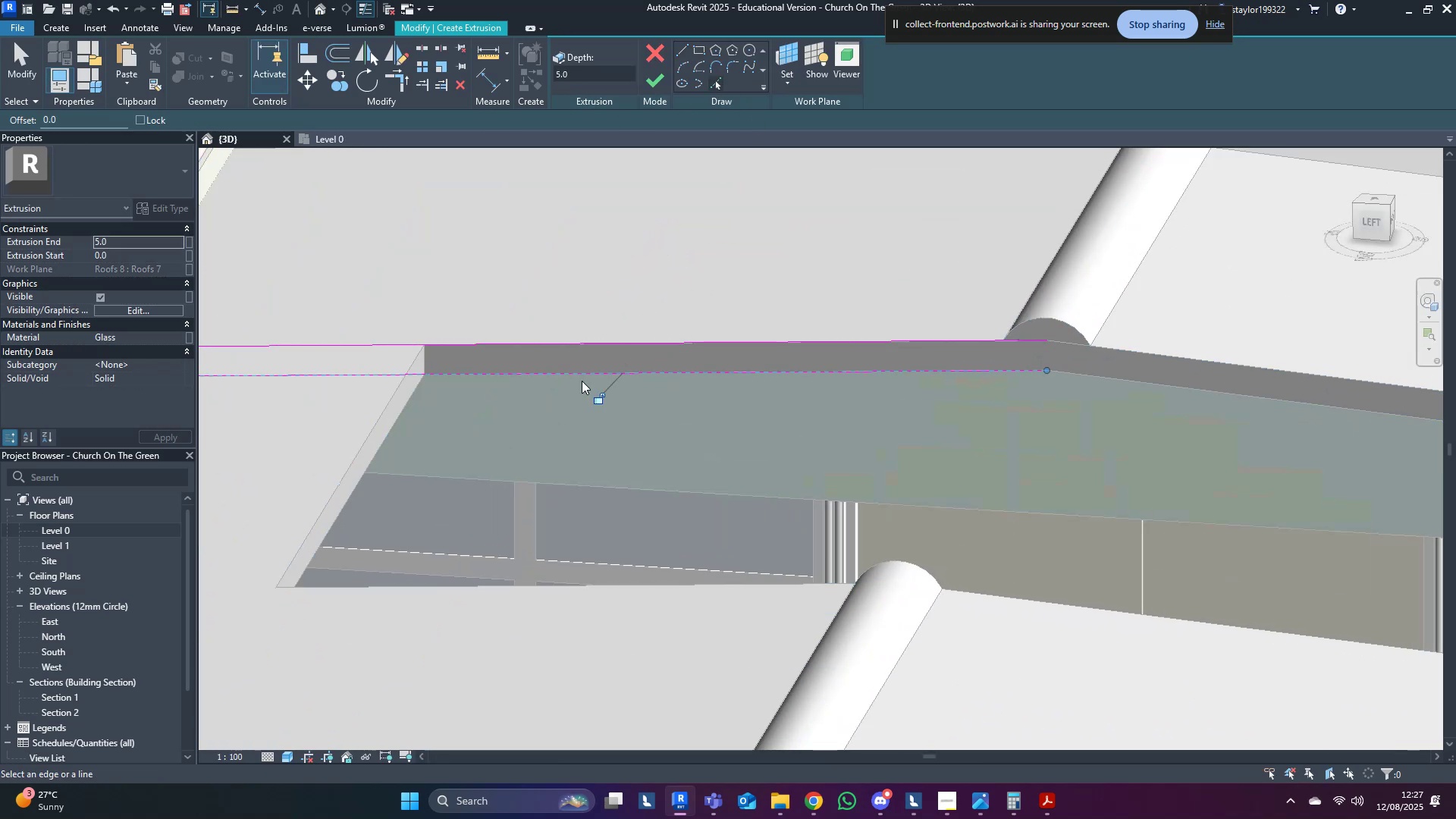 
scroll: coordinate [442, 368], scroll_direction: up, amount: 3.0
 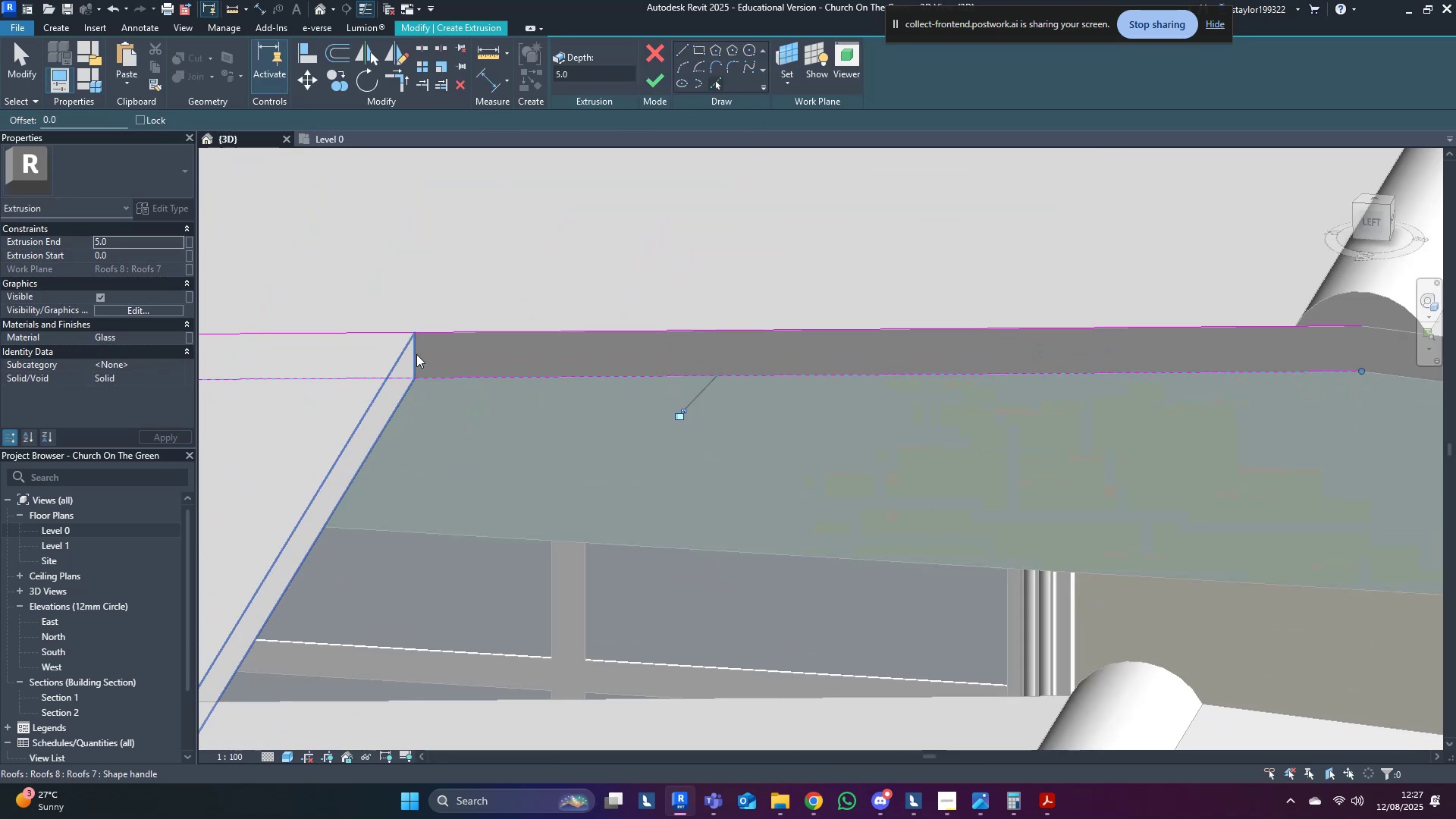 
left_click([416, 354])
 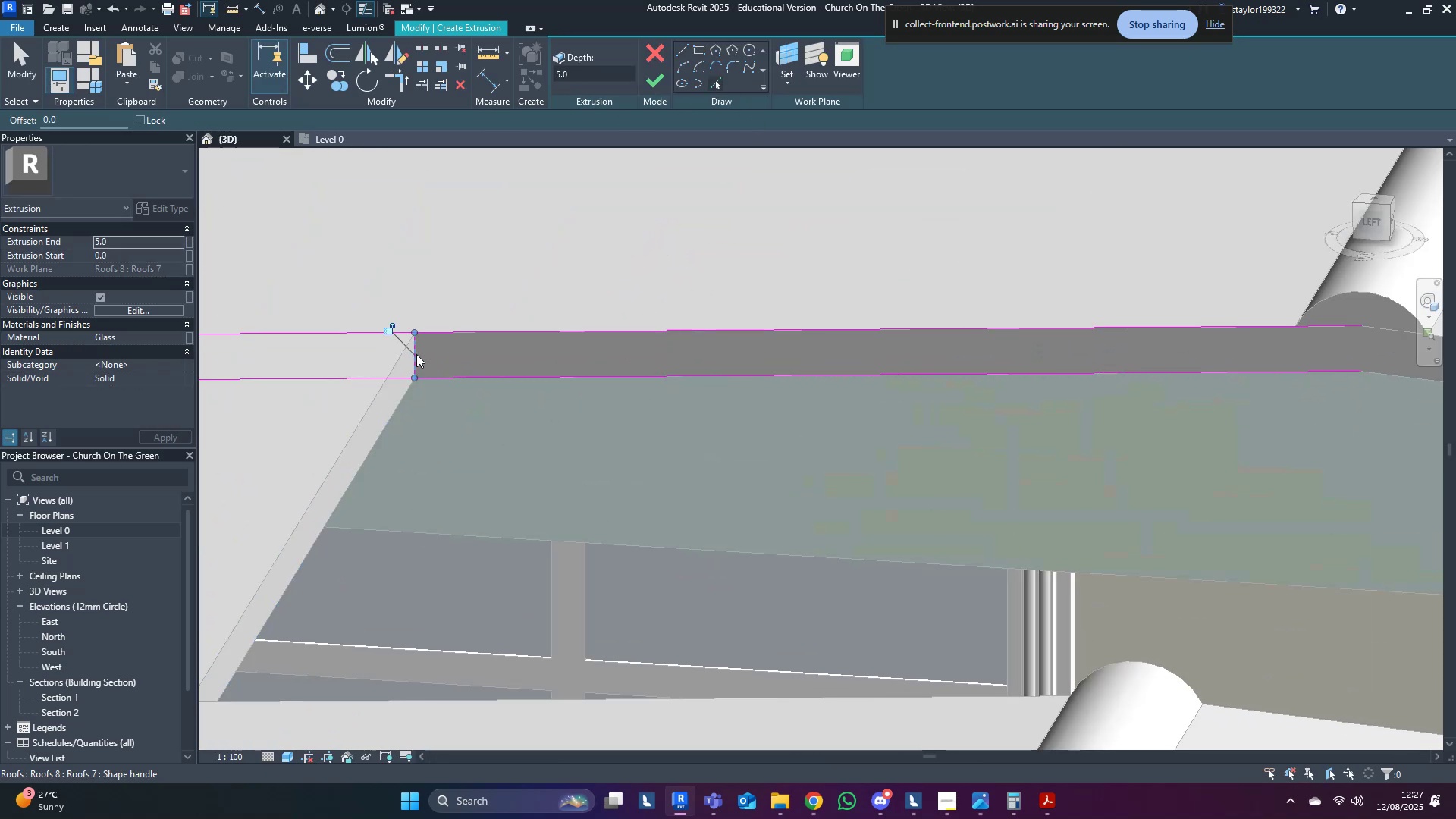 
scroll: coordinate [417, 352], scroll_direction: down, amount: 6.0
 